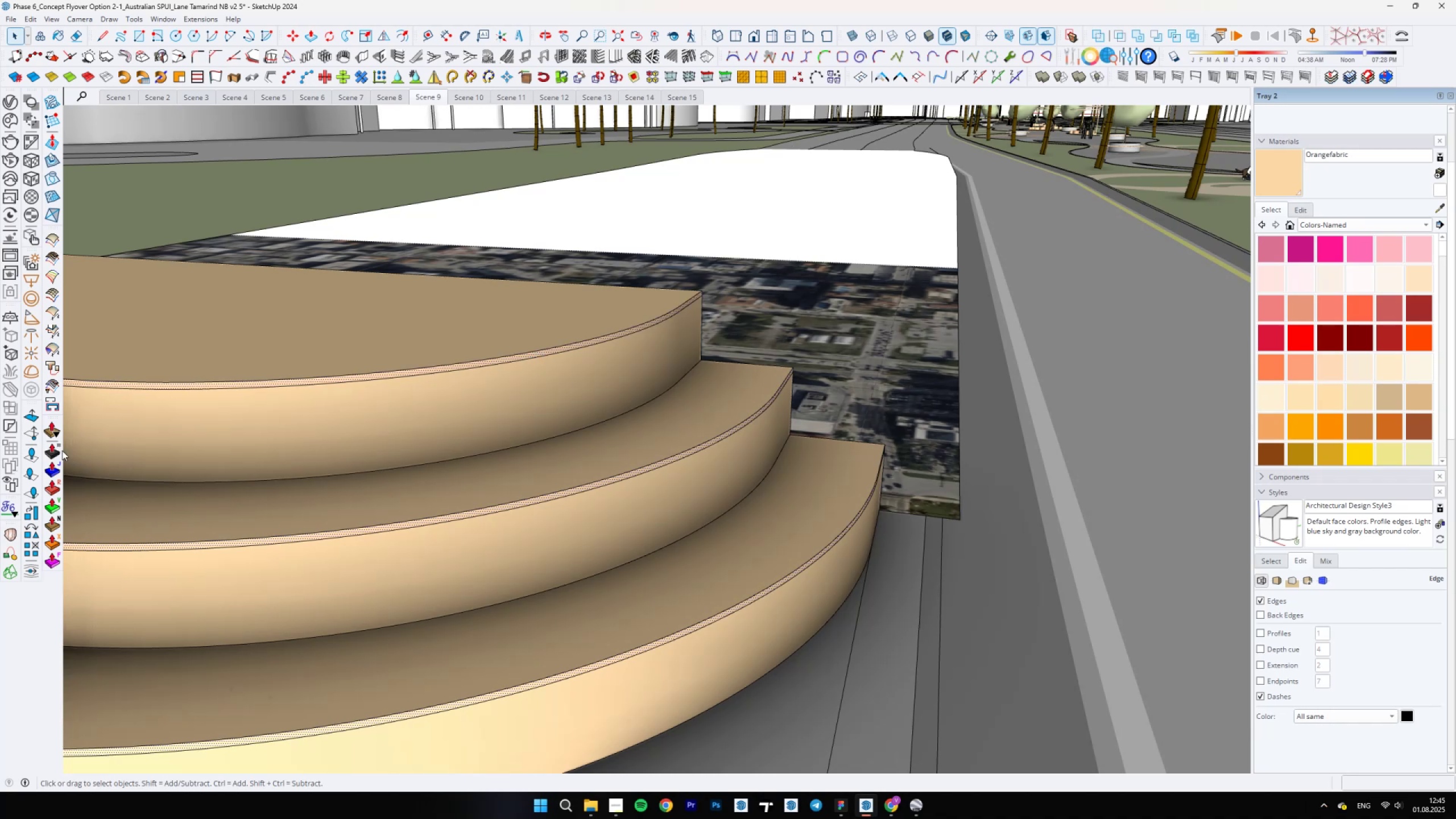 
double_click([55, 450])
 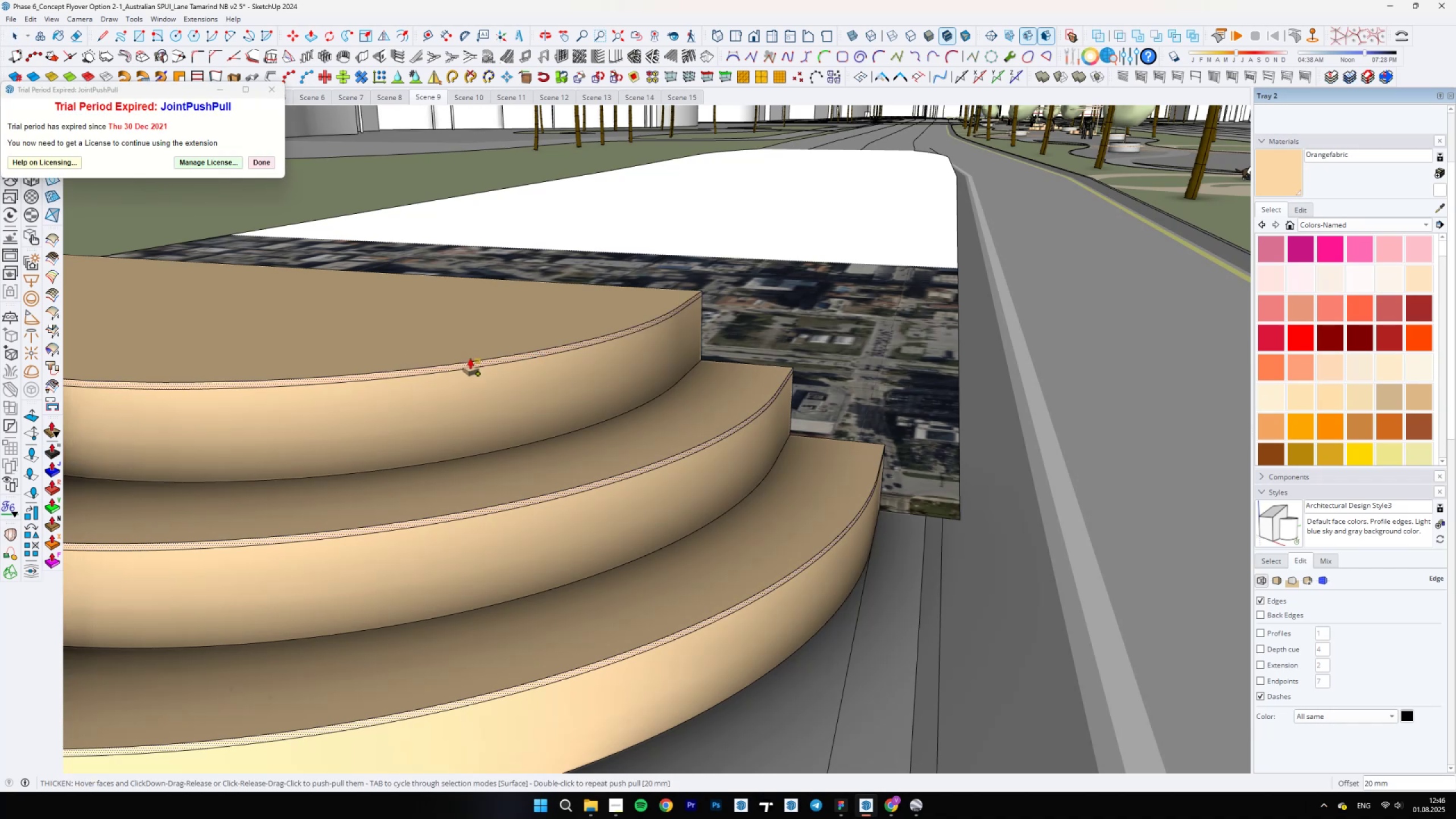 
left_click([470, 363])
 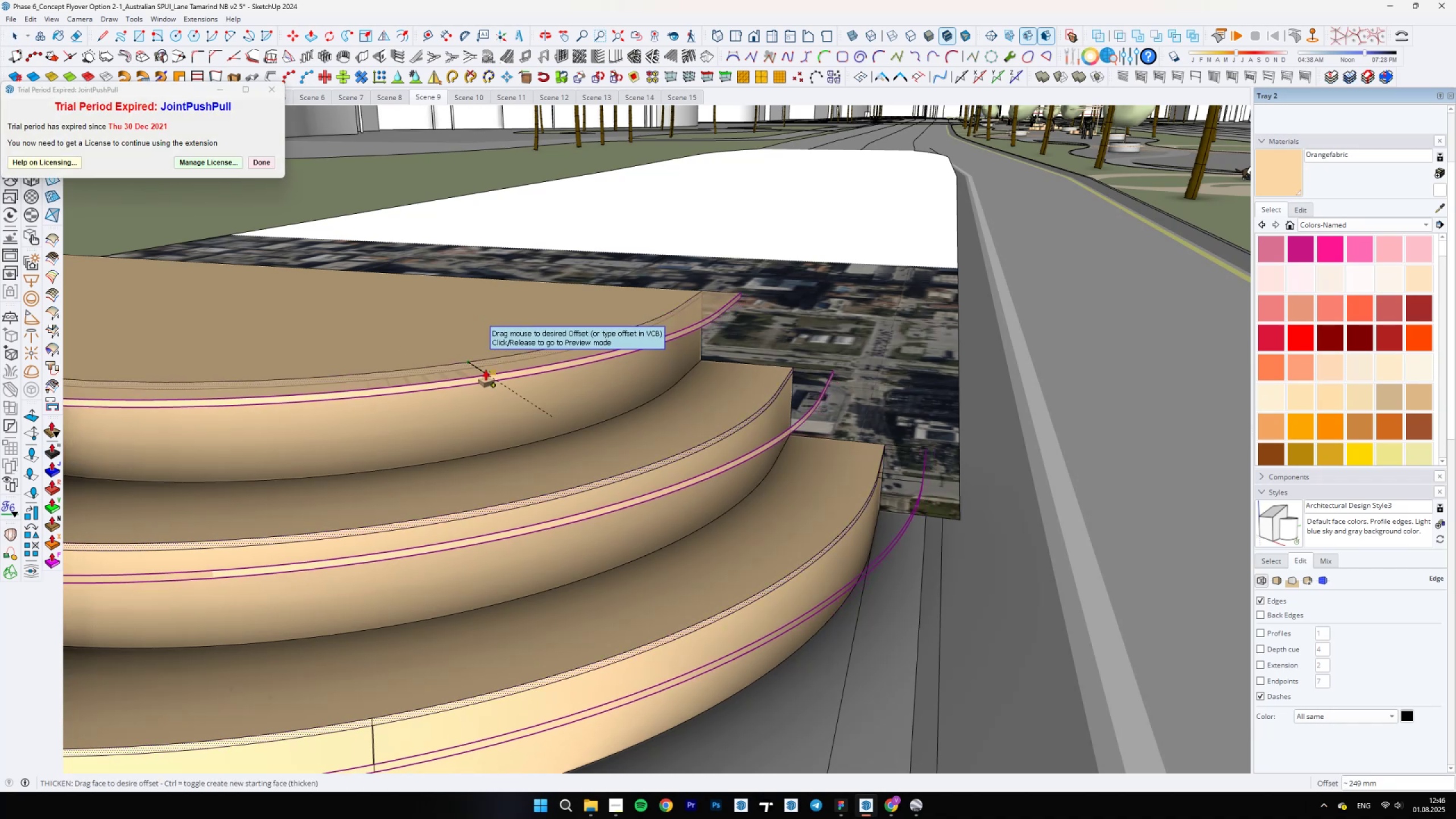 
type(30)
 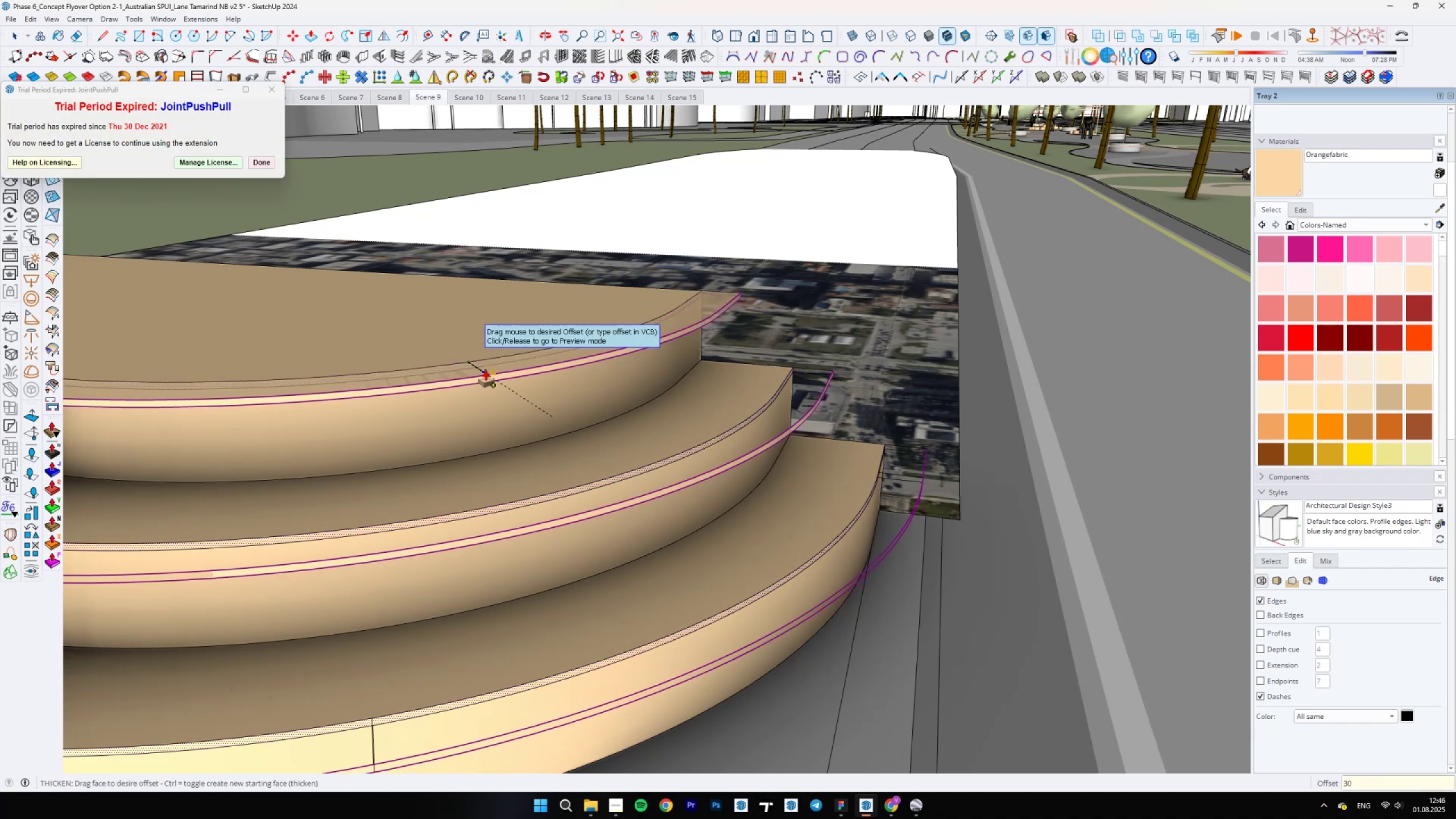 
key(Enter)
 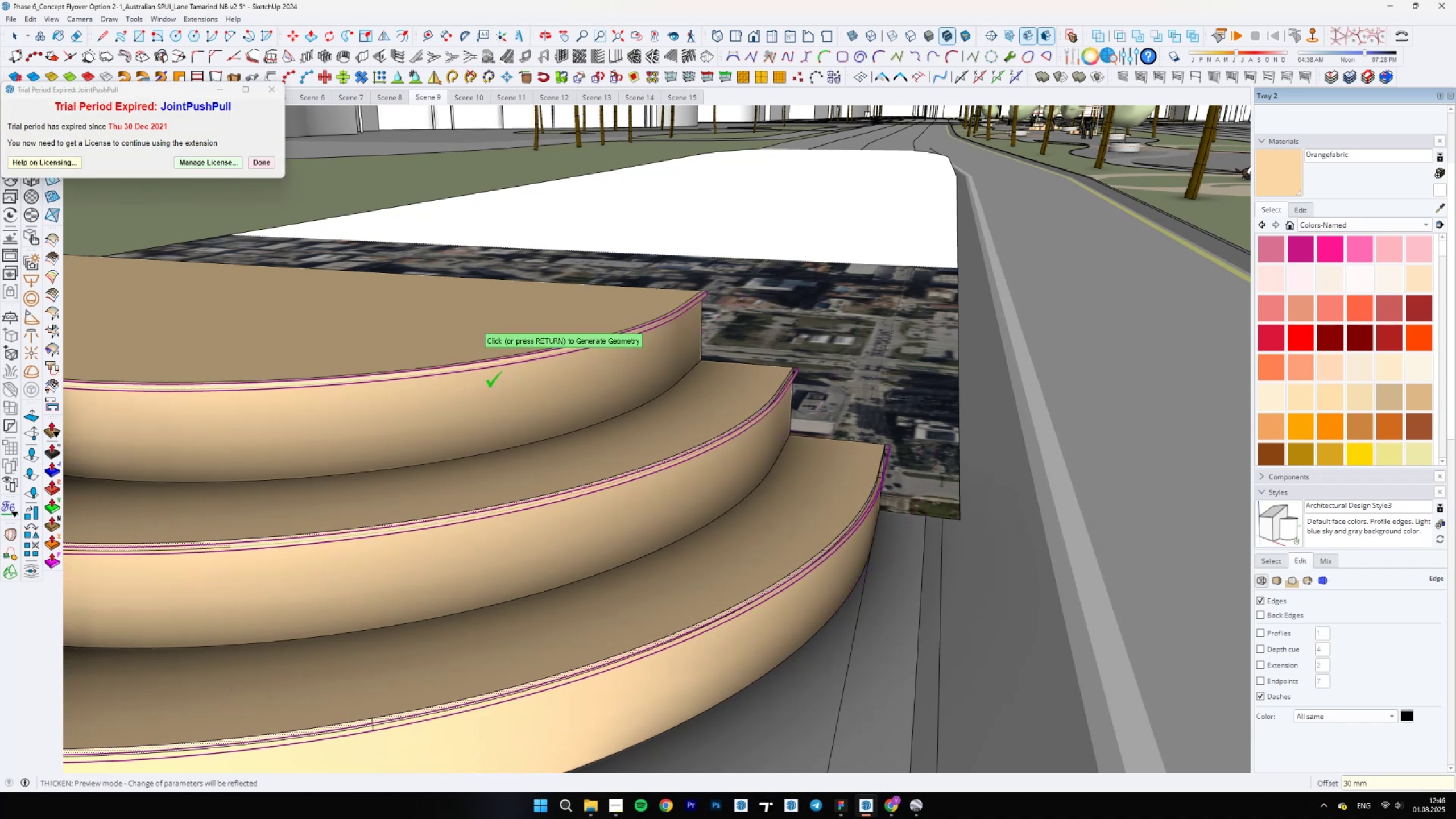 
key(Enter)
 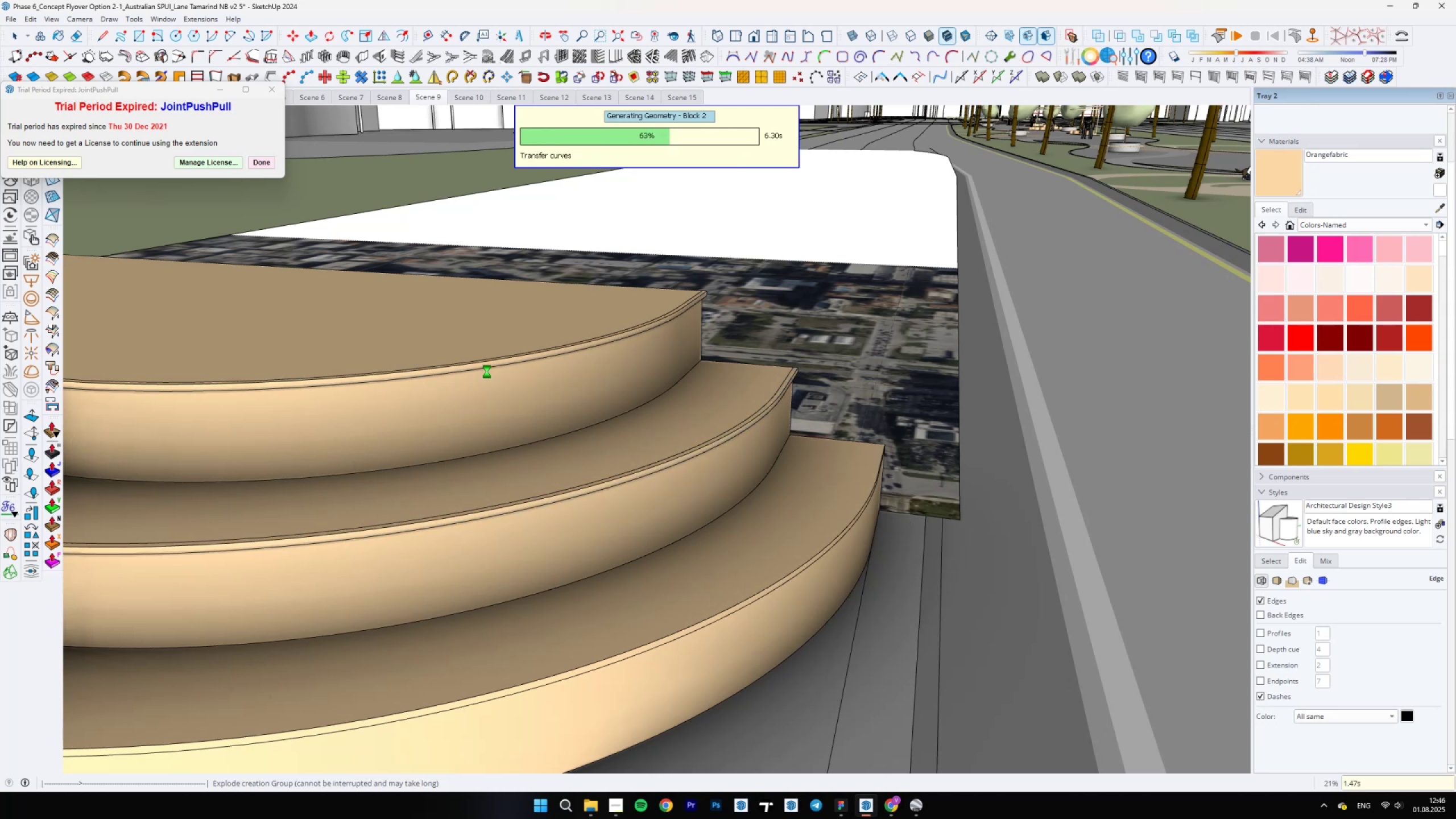 
wait(12.05)
 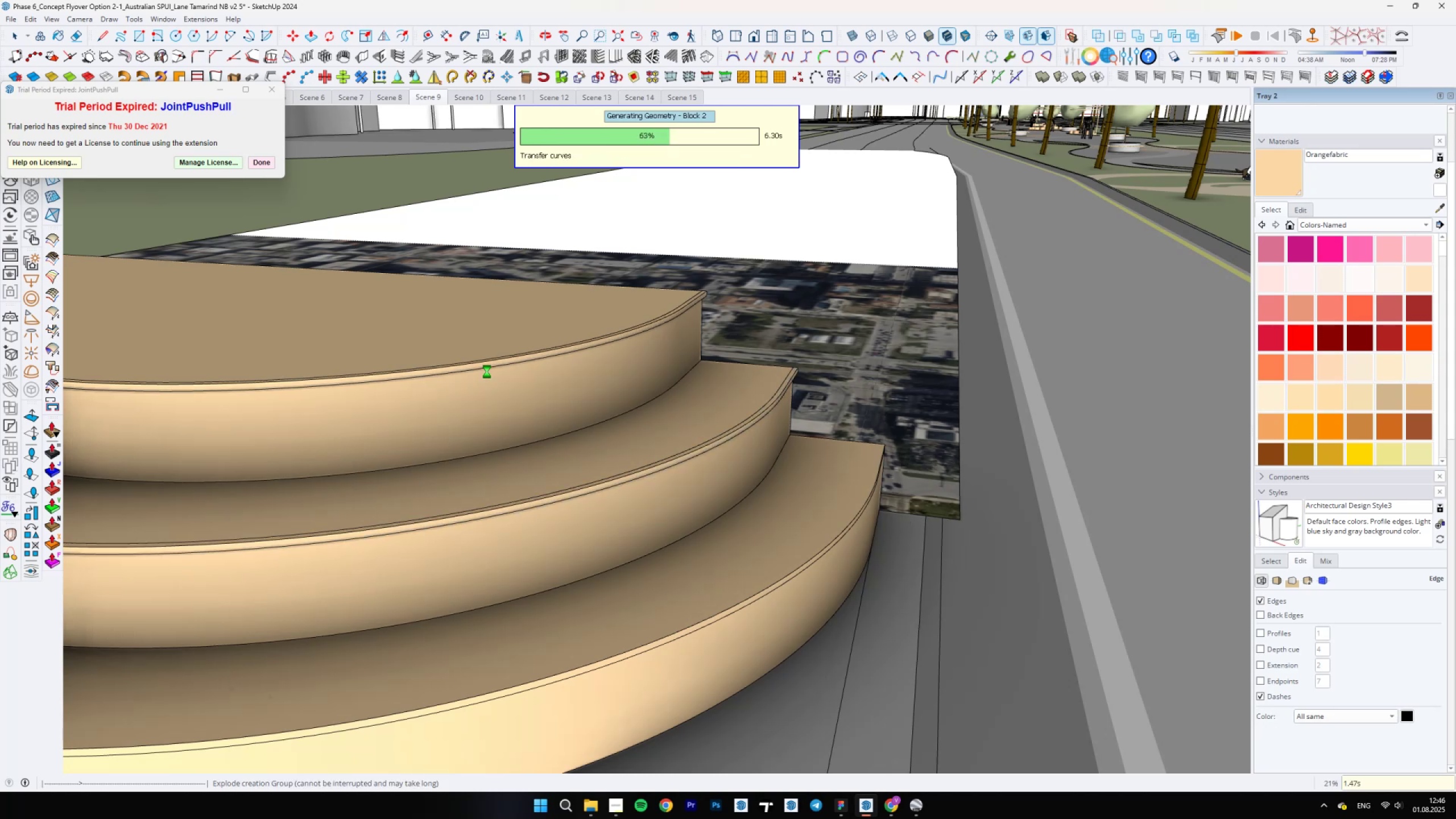 
key(Backslash)
 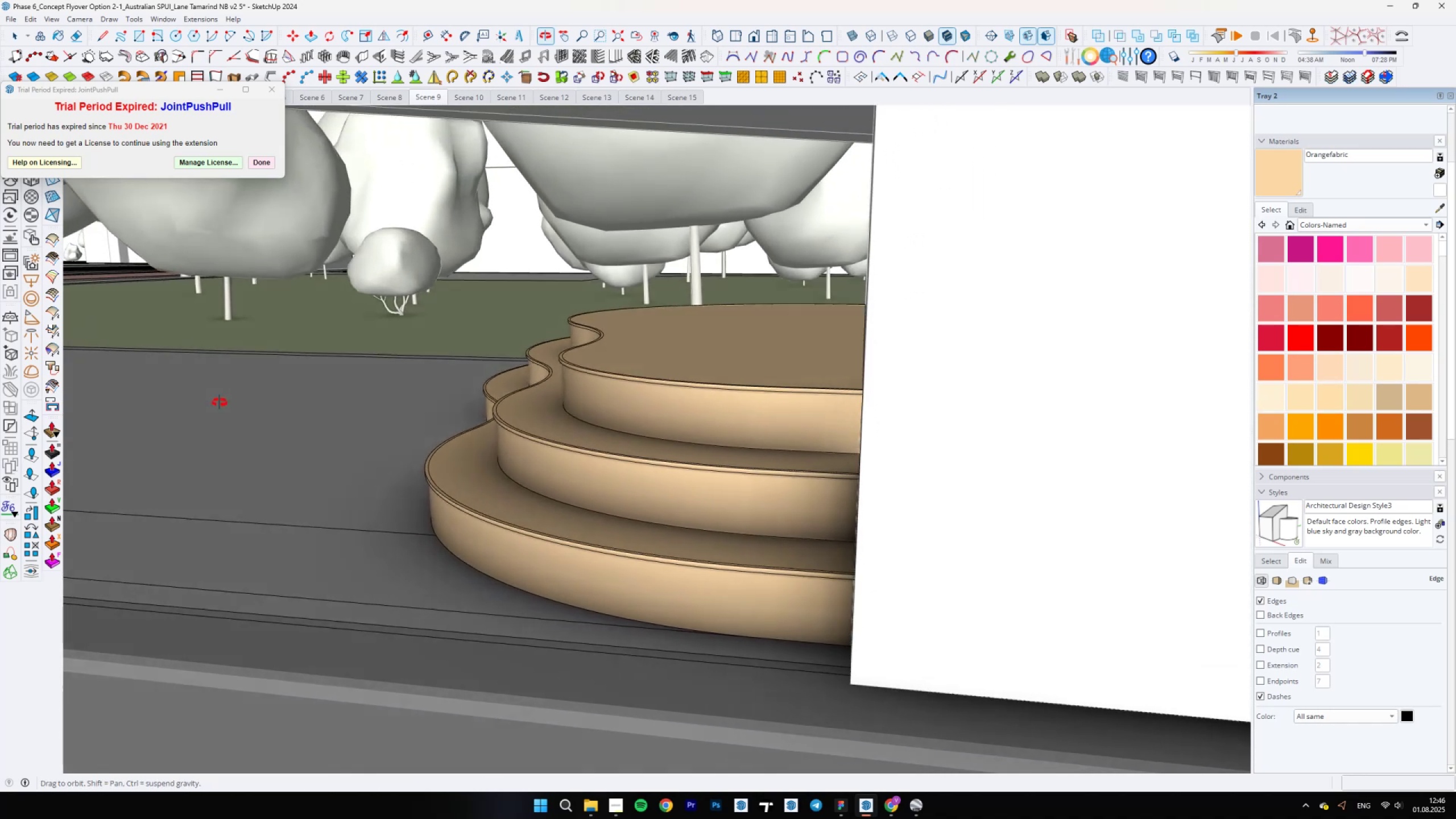 
key(Backslash)
 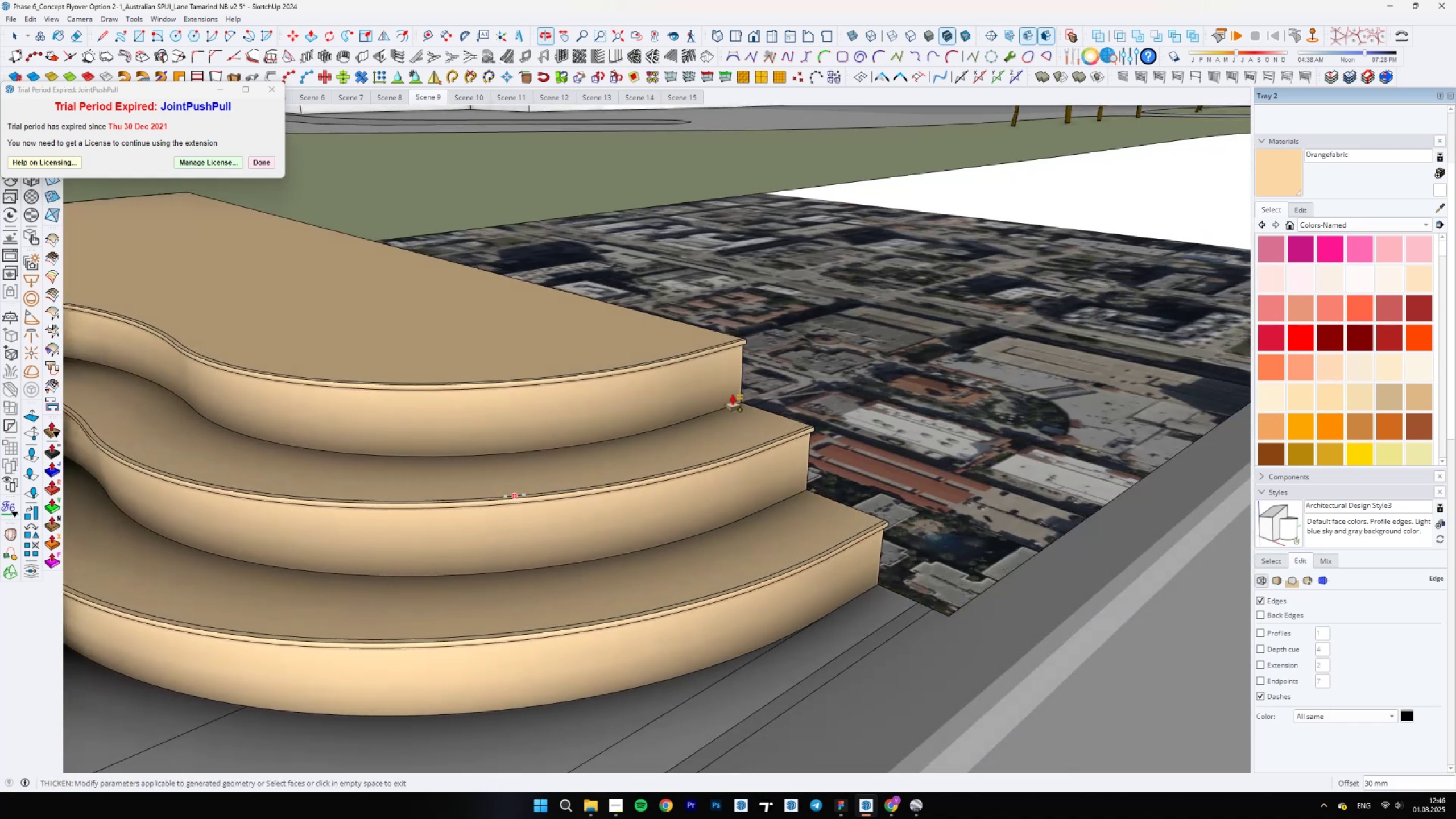 
scroll: coordinate [716, 355], scroll_direction: up, amount: 5.0
 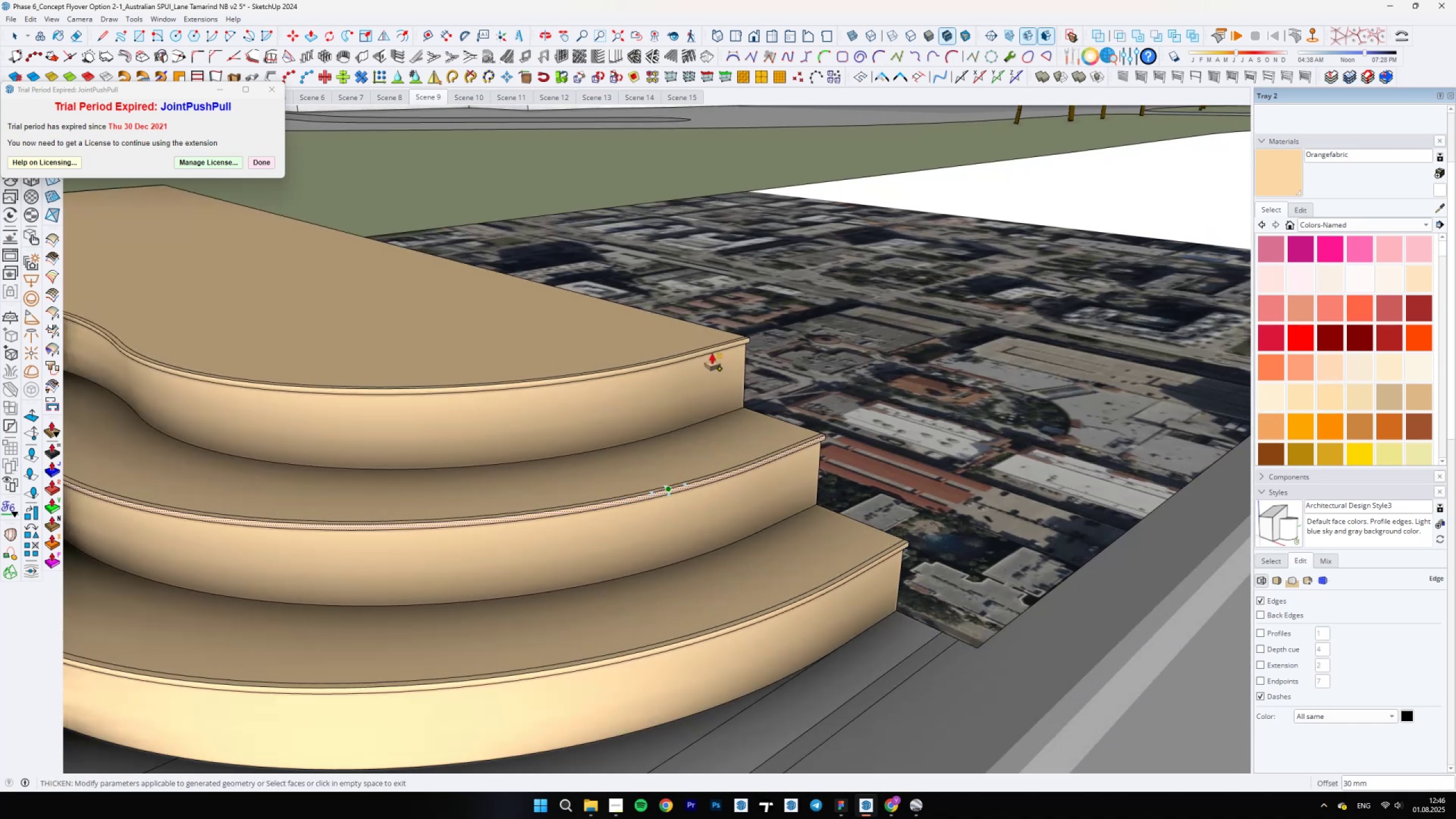 
key(Space)
 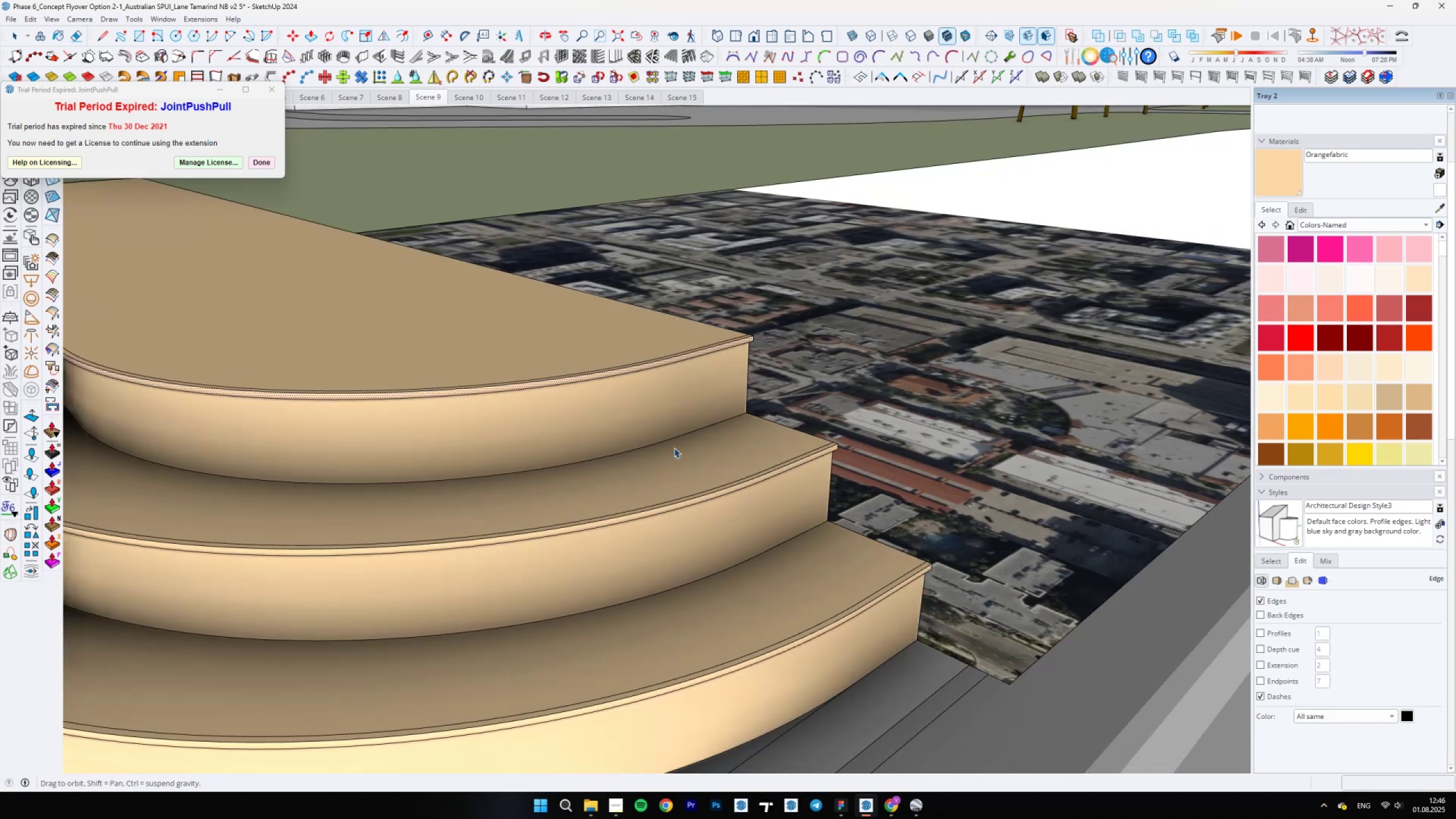 
scroll: coordinate [693, 354], scroll_direction: up, amount: 16.0
 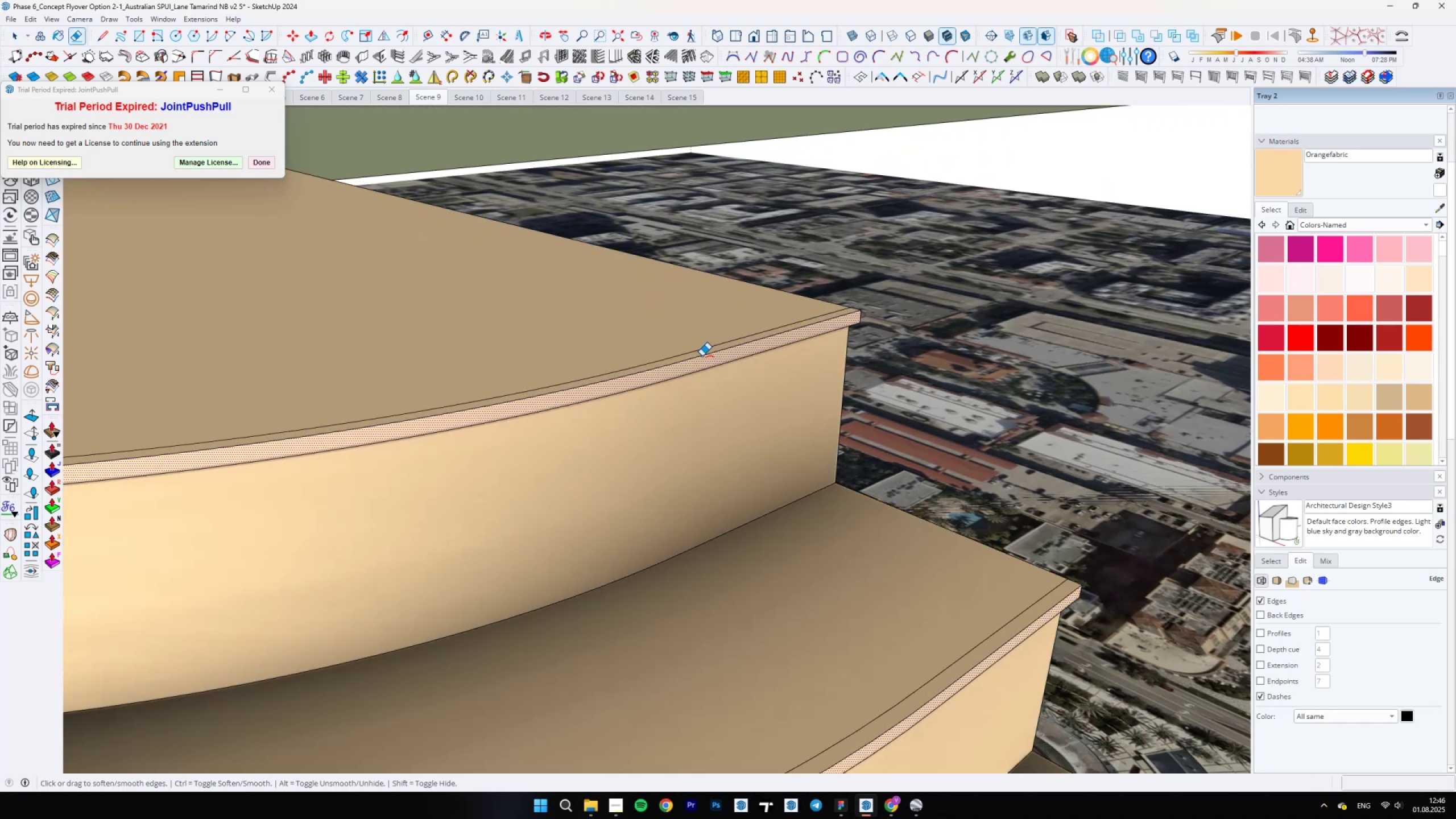 
key(E)
 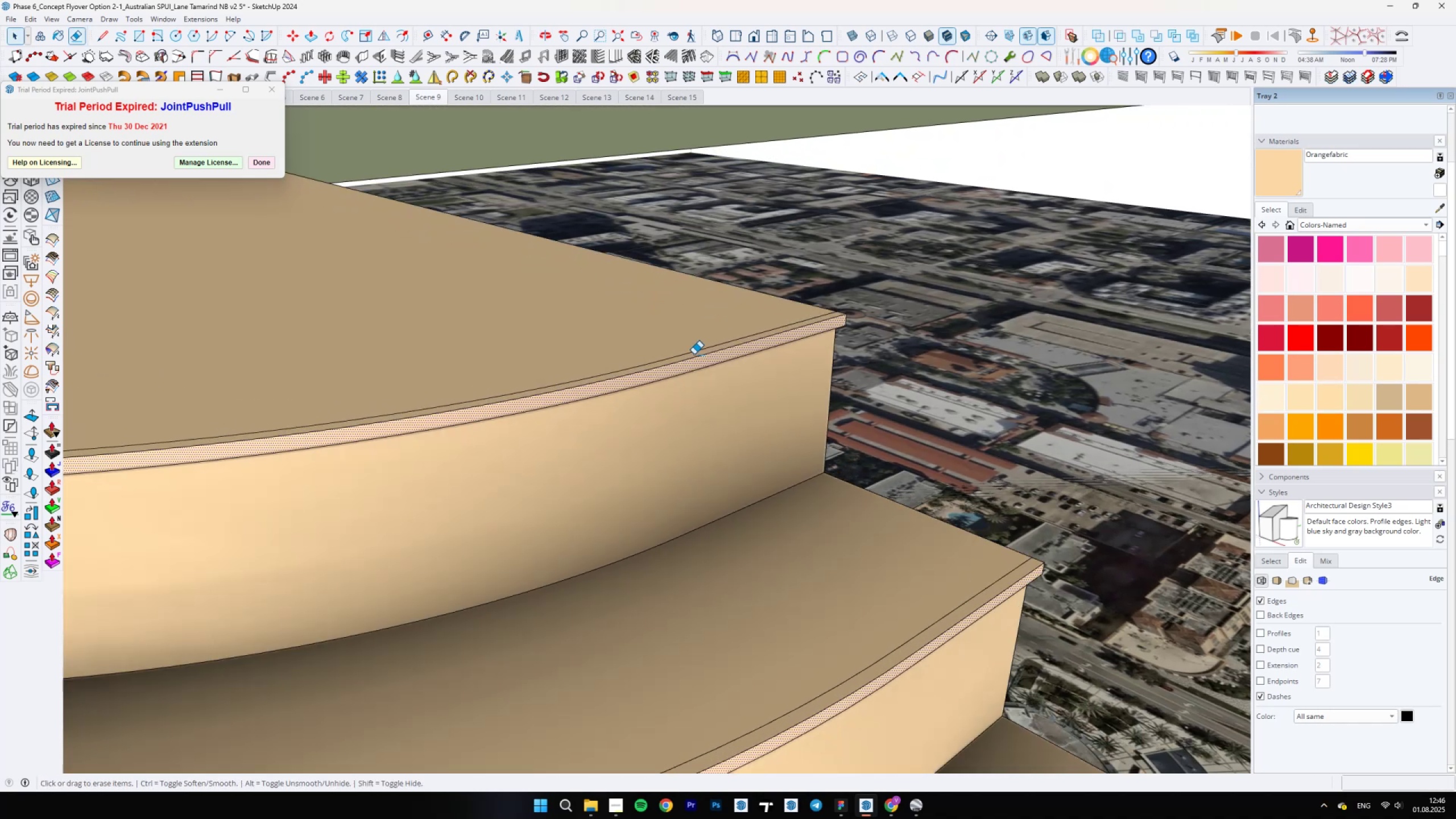 
key(Control+ControlLeft)
 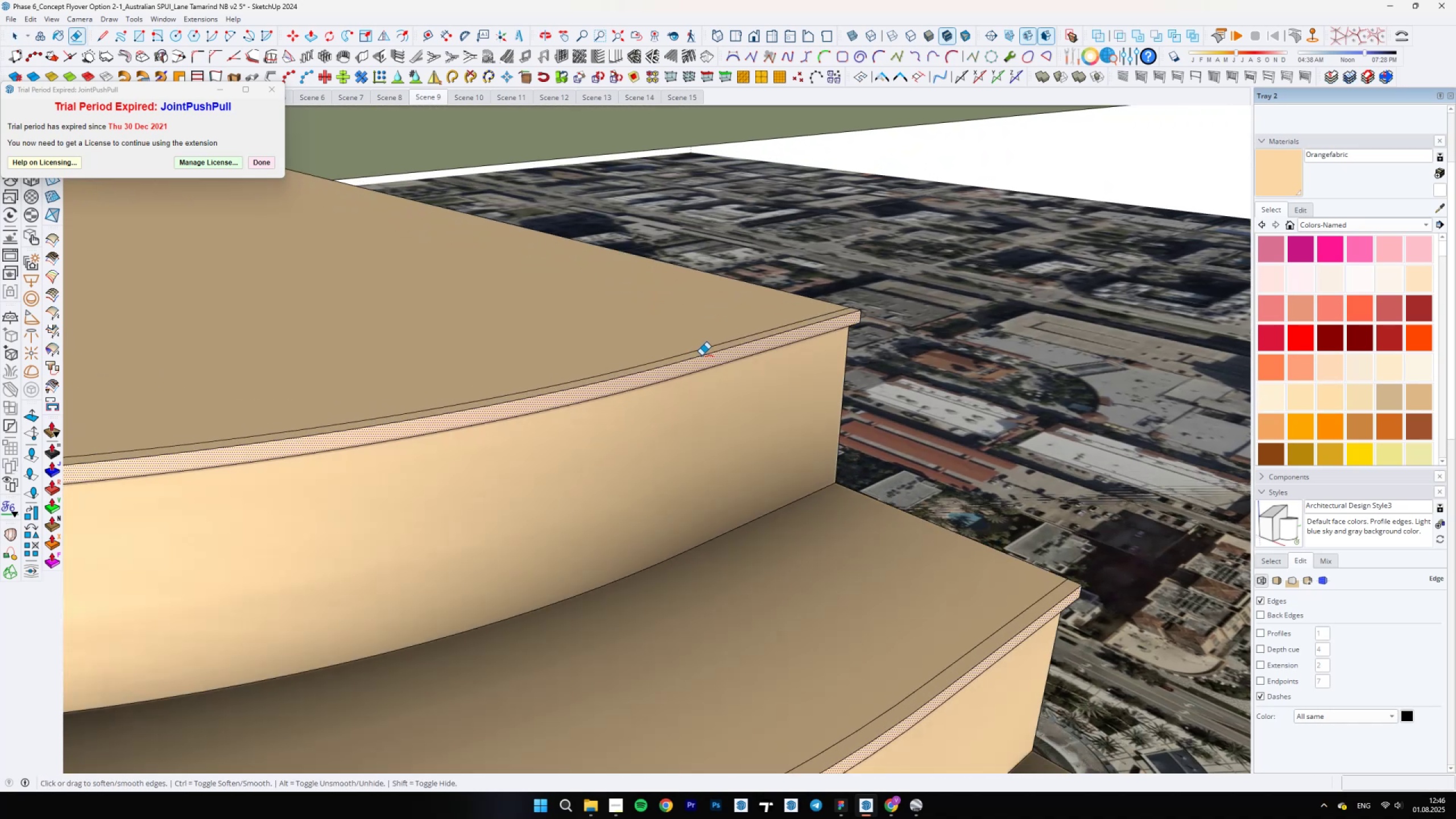 
left_click_drag(start_coordinate=[699, 359], to_coordinate=[696, 359])
 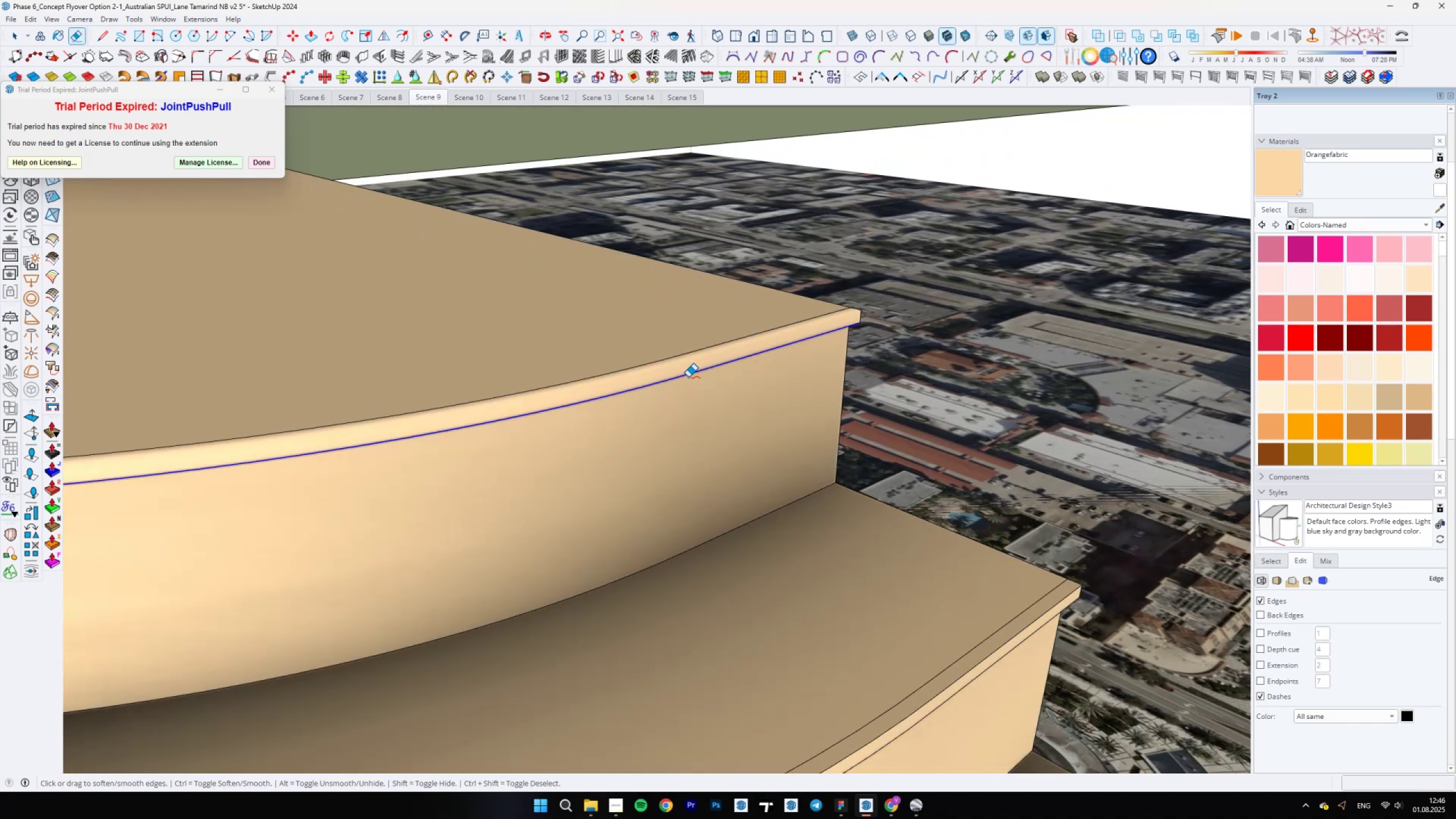 
scroll: coordinate [474, 345], scroll_direction: down, amount: 15.0
 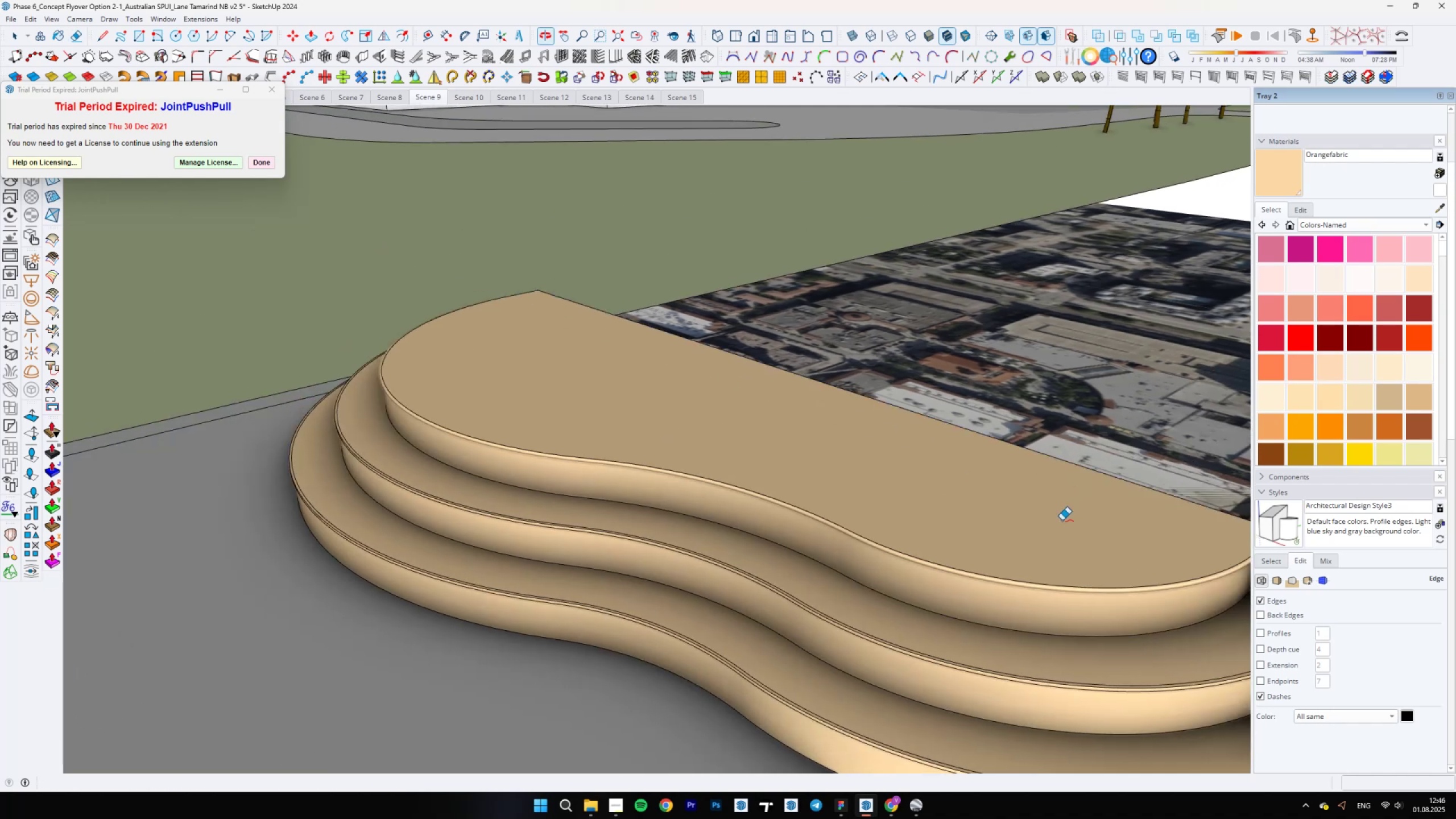 
hold_key(key=ShiftLeft, duration=0.78)
 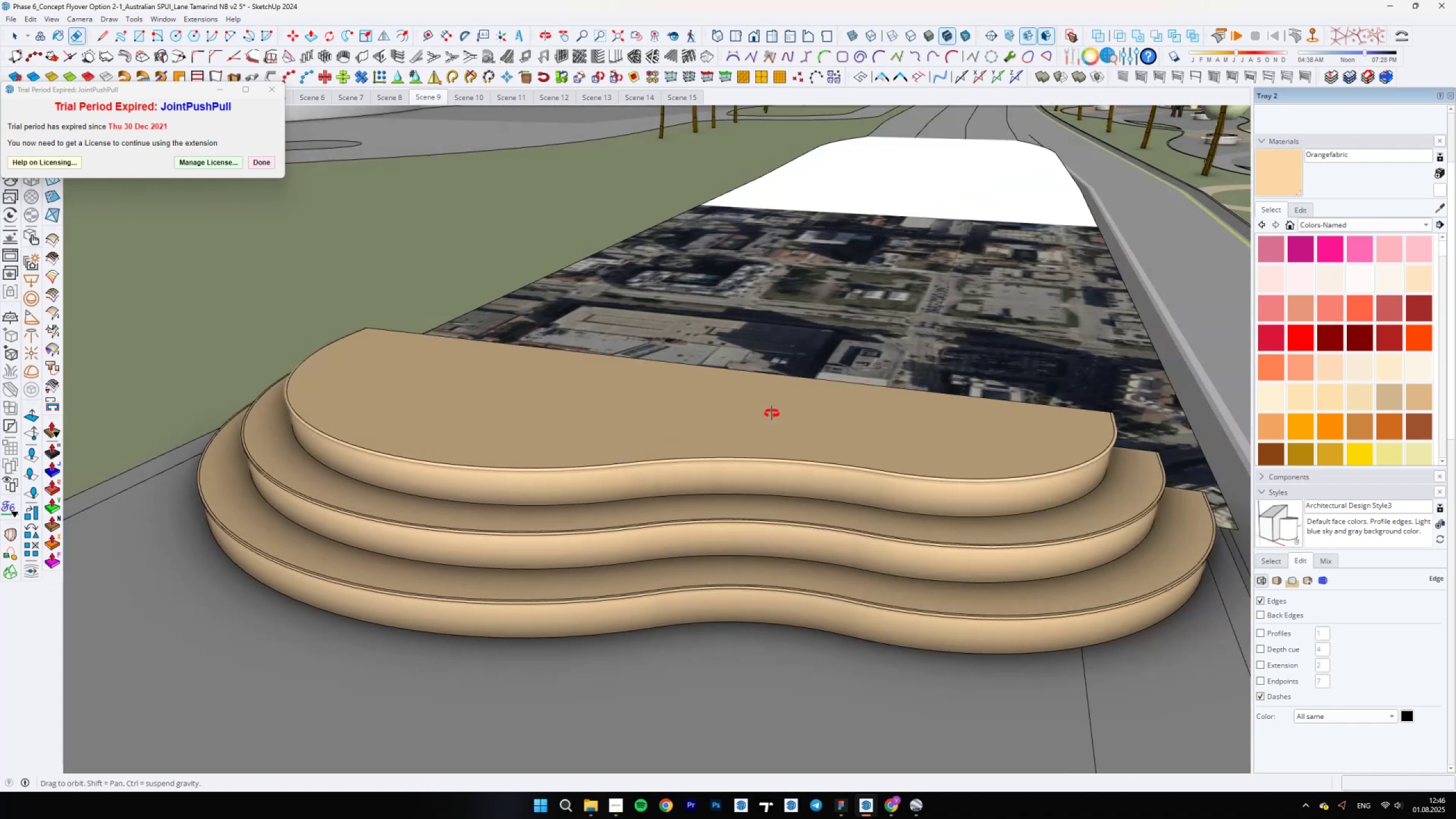 
hold_key(key=ShiftLeft, duration=0.48)
 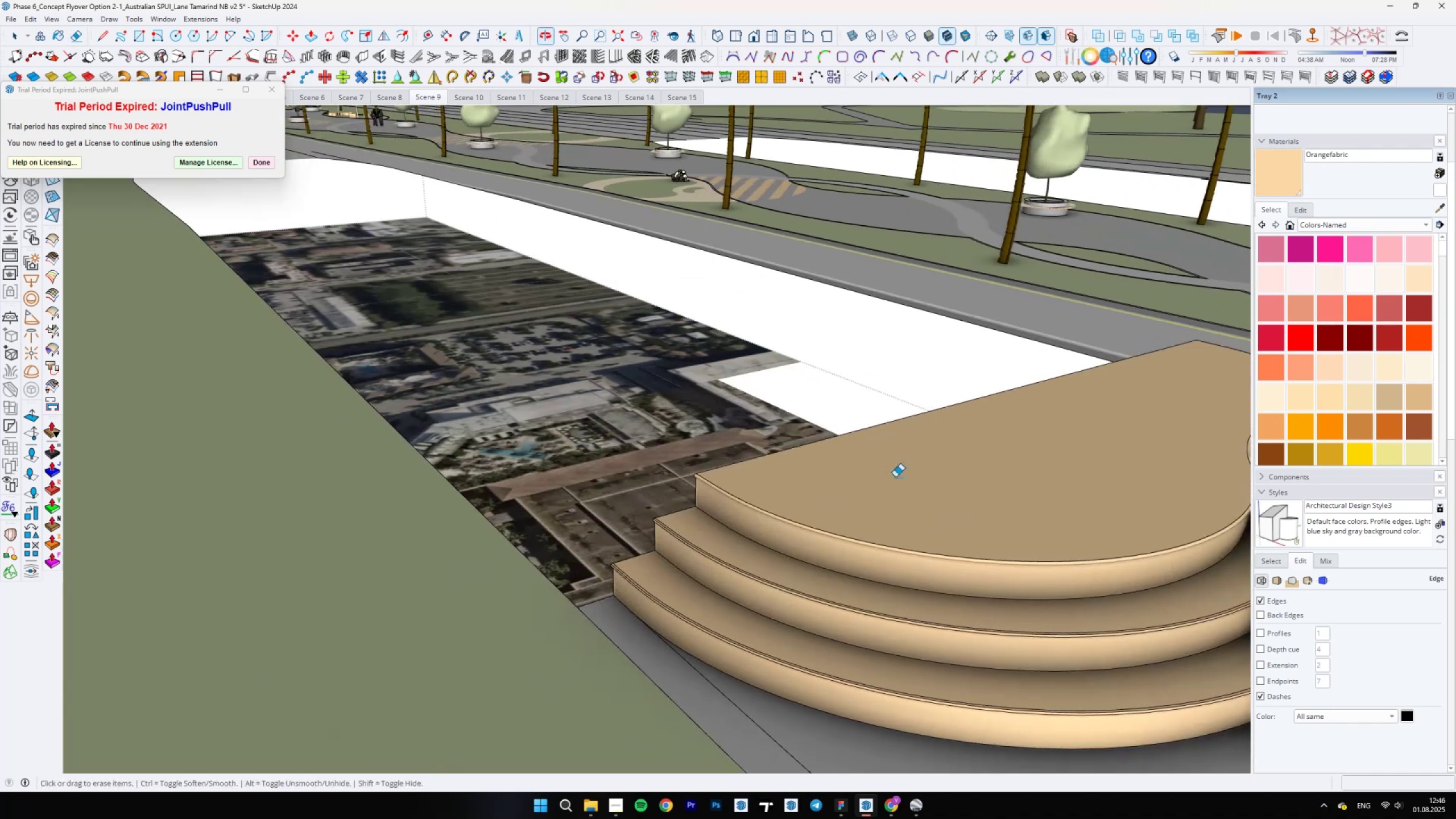 
scroll: coordinate [651, 570], scroll_direction: up, amount: 14.0
 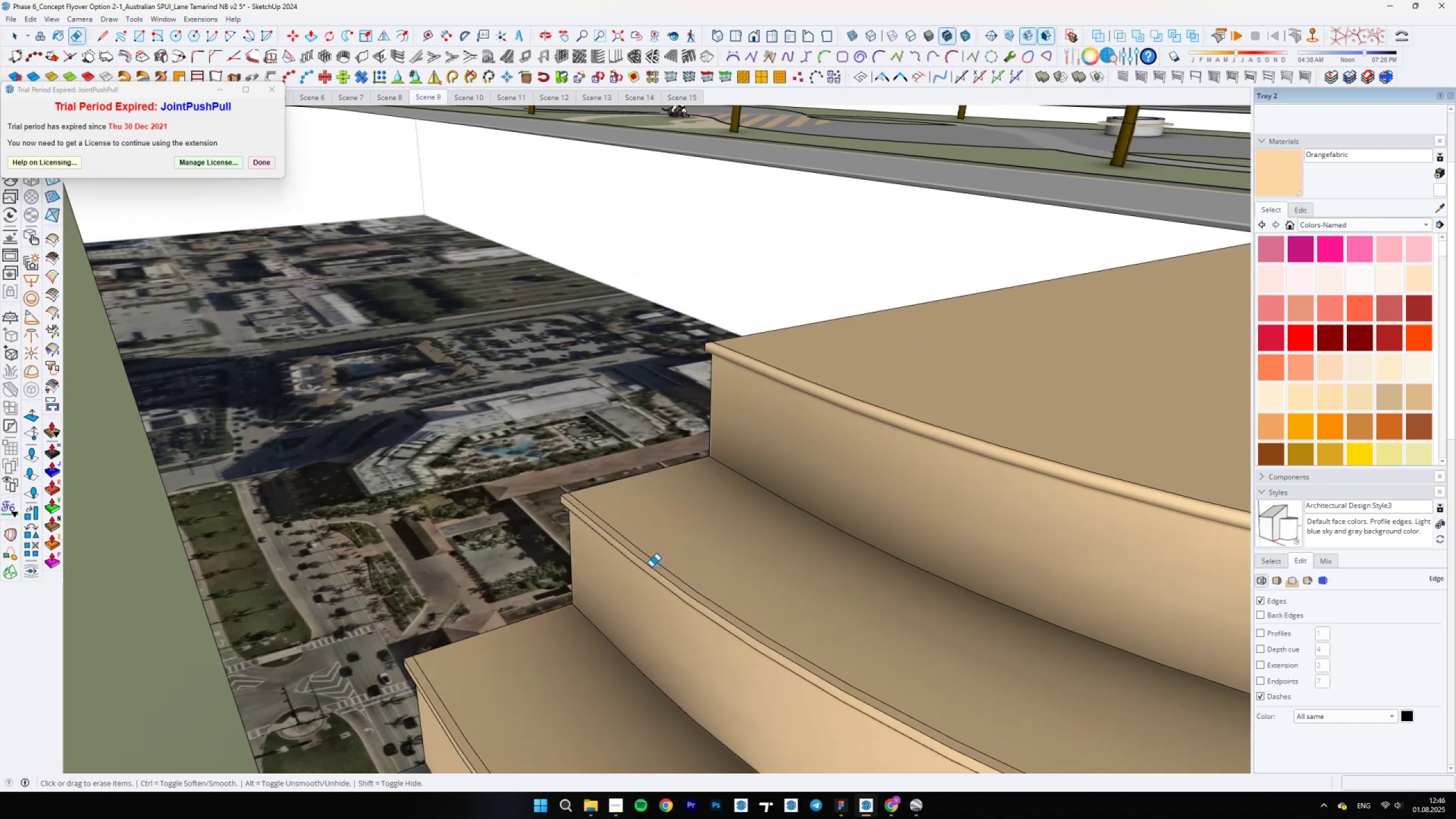 
left_click_drag(start_coordinate=[651, 566], to_coordinate=[627, 560])
 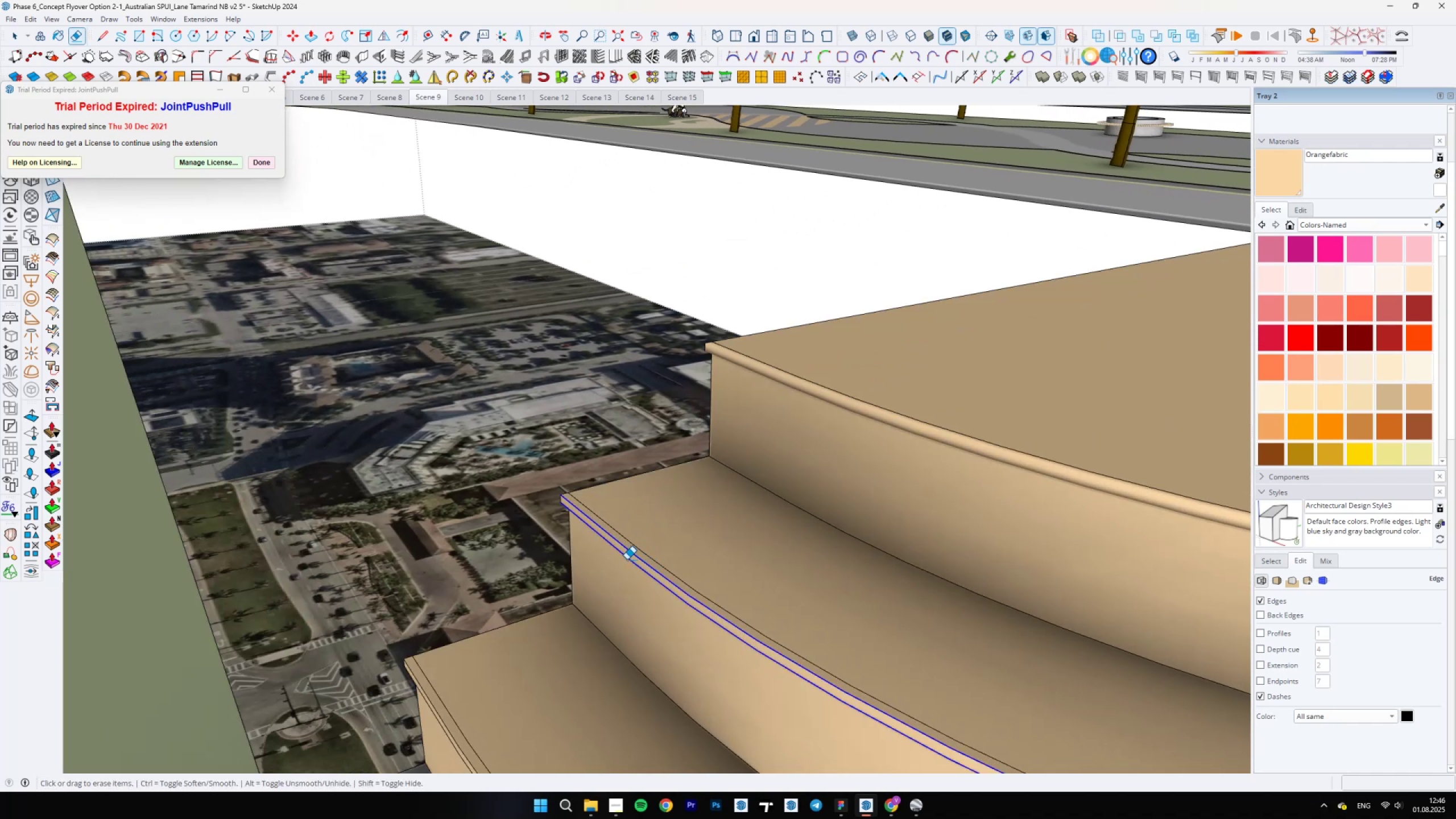 
scroll: coordinate [619, 570], scroll_direction: down, amount: 5.0
 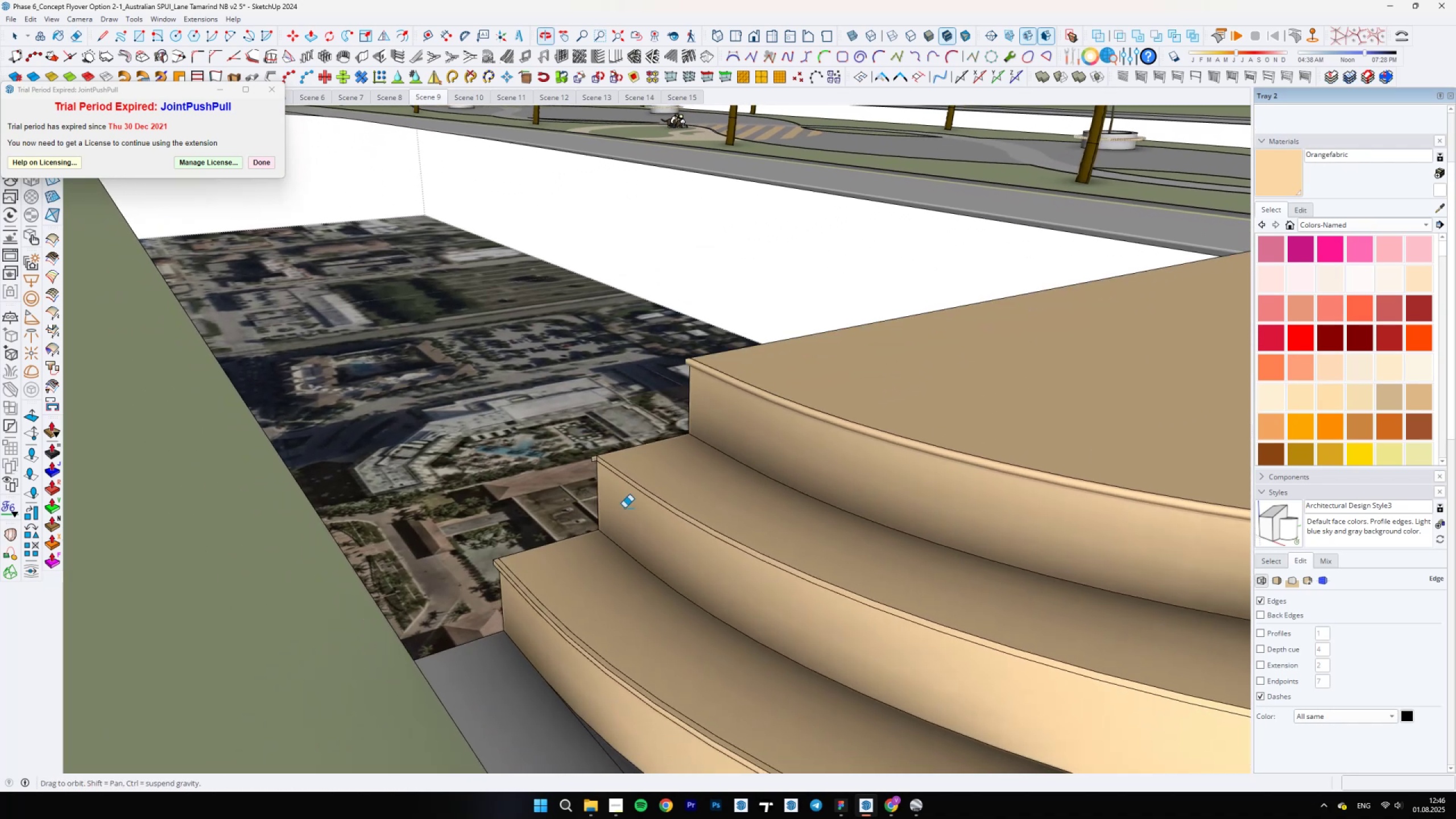 
hold_key(key=ShiftLeft, duration=0.56)
 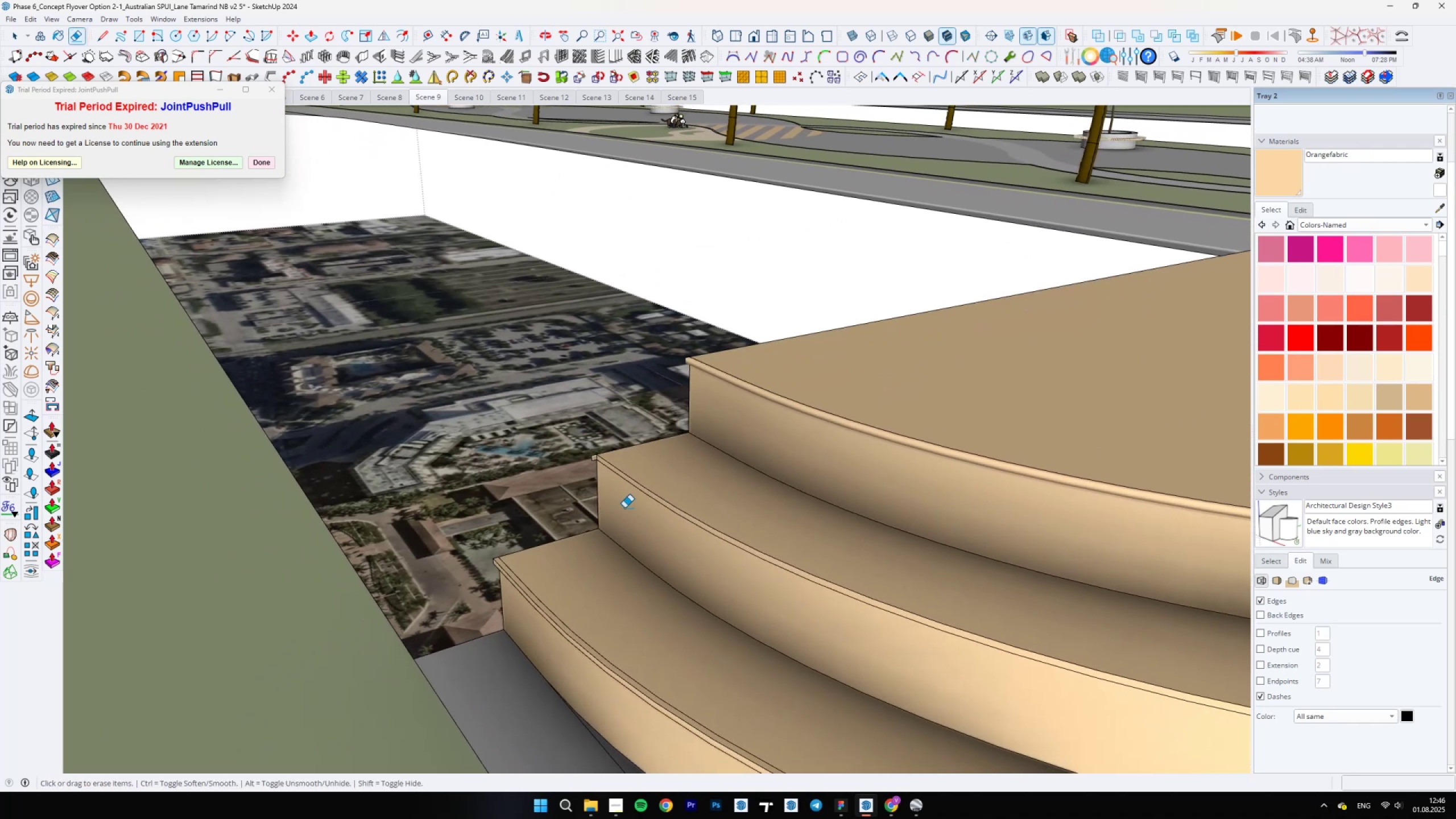 
key(Control+Z)
 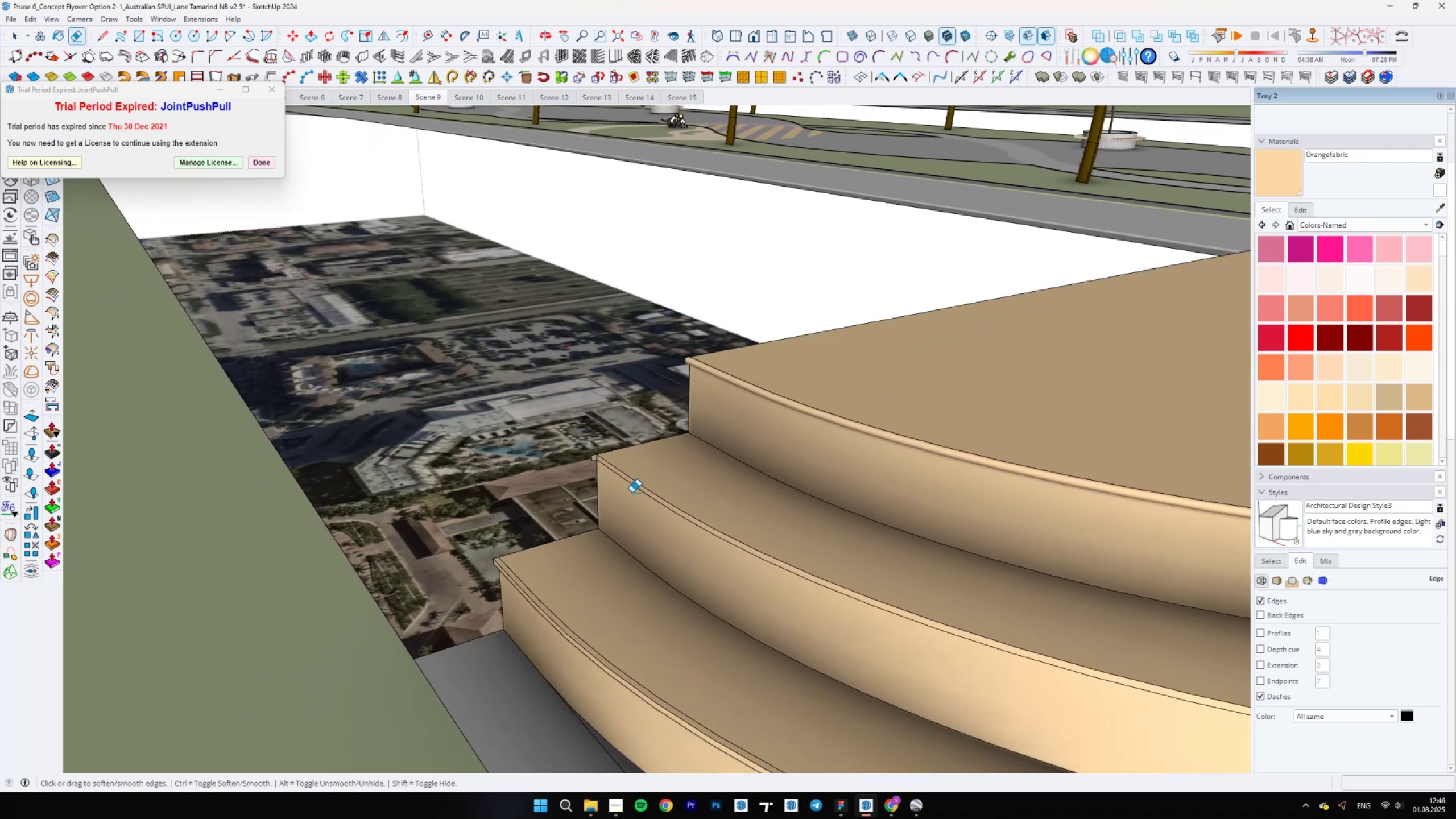 
scroll: coordinate [639, 490], scroll_direction: up, amount: 7.0
 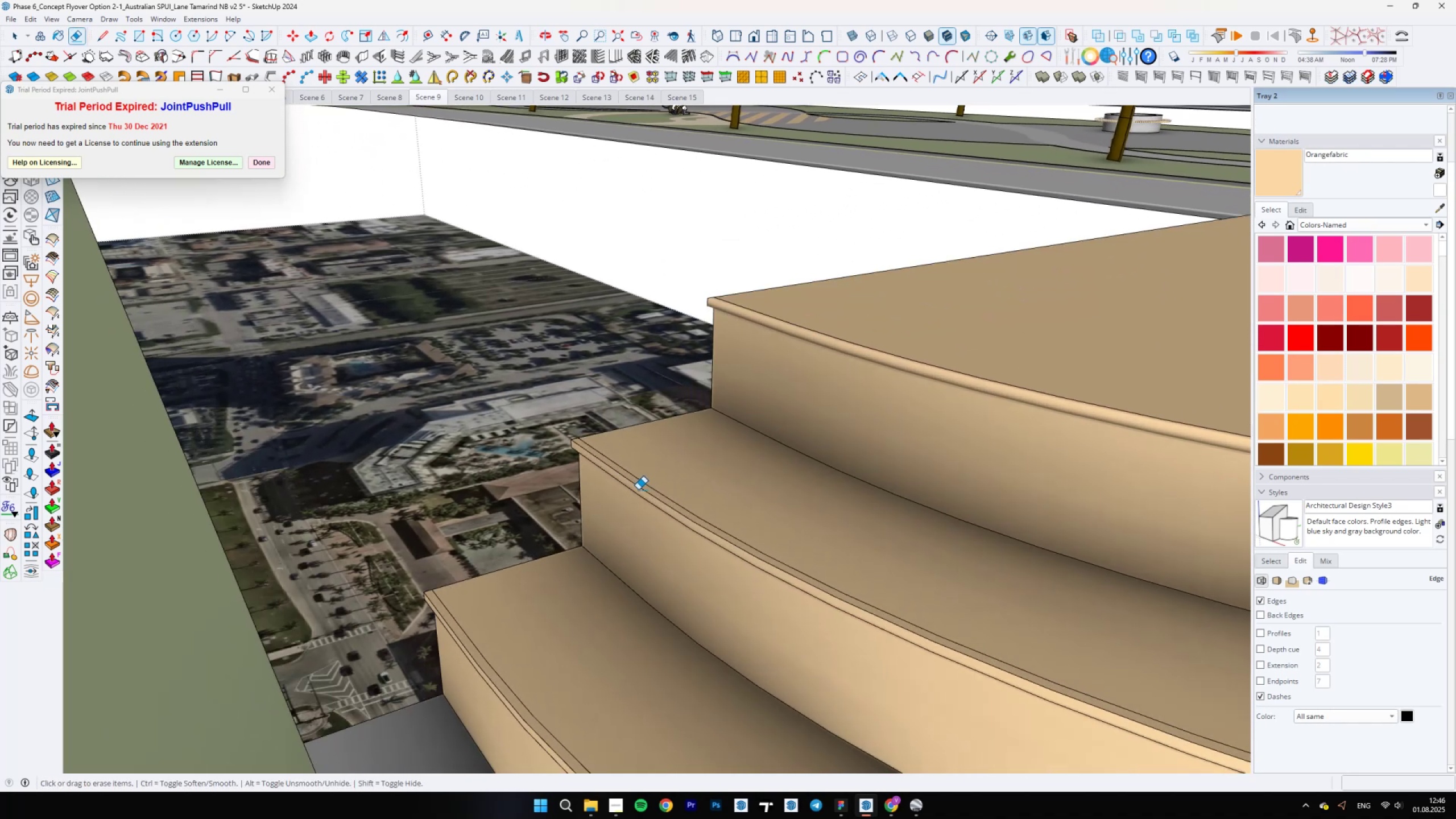 
key(E)
 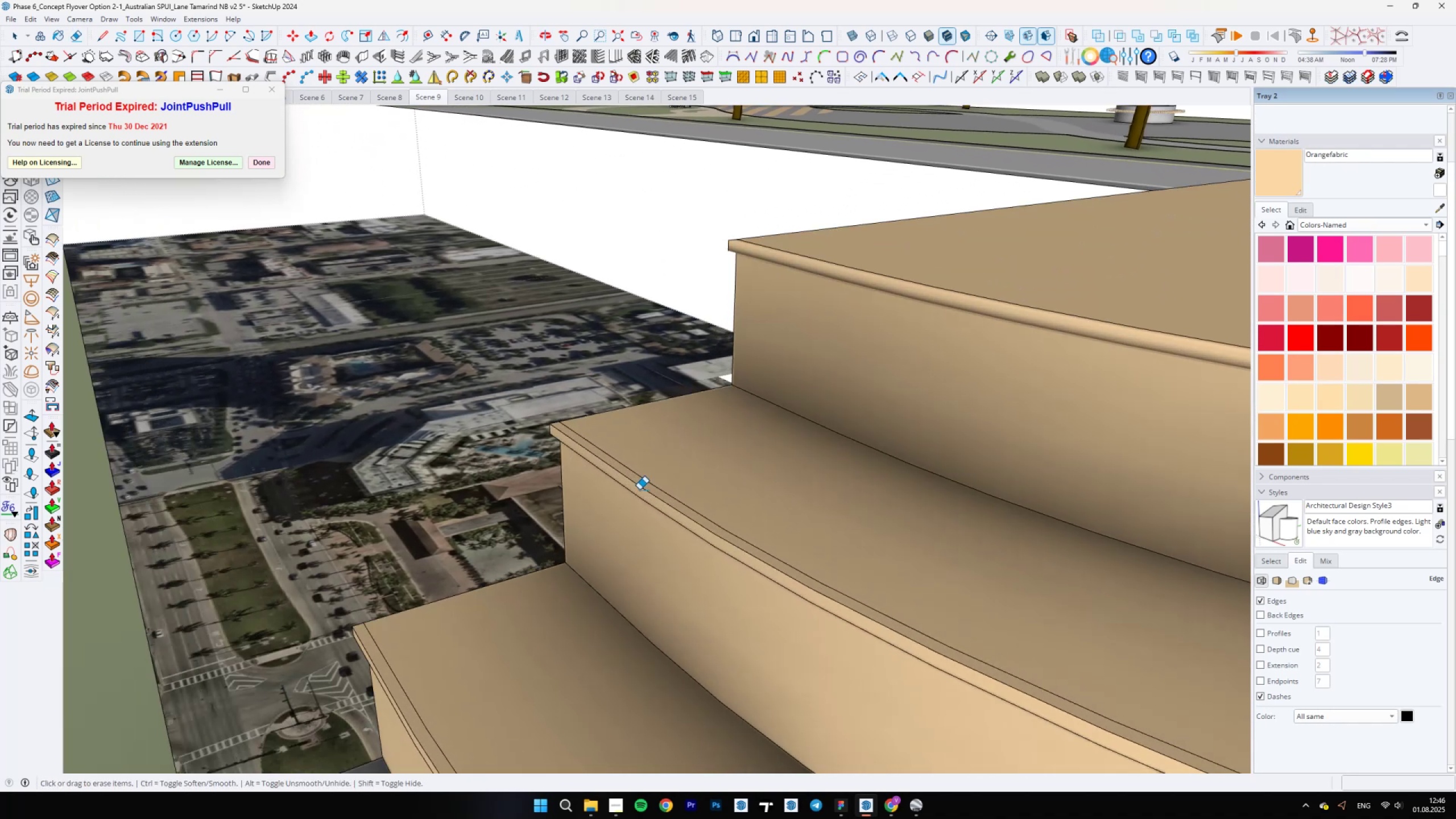 
key(Control+ControlLeft)
 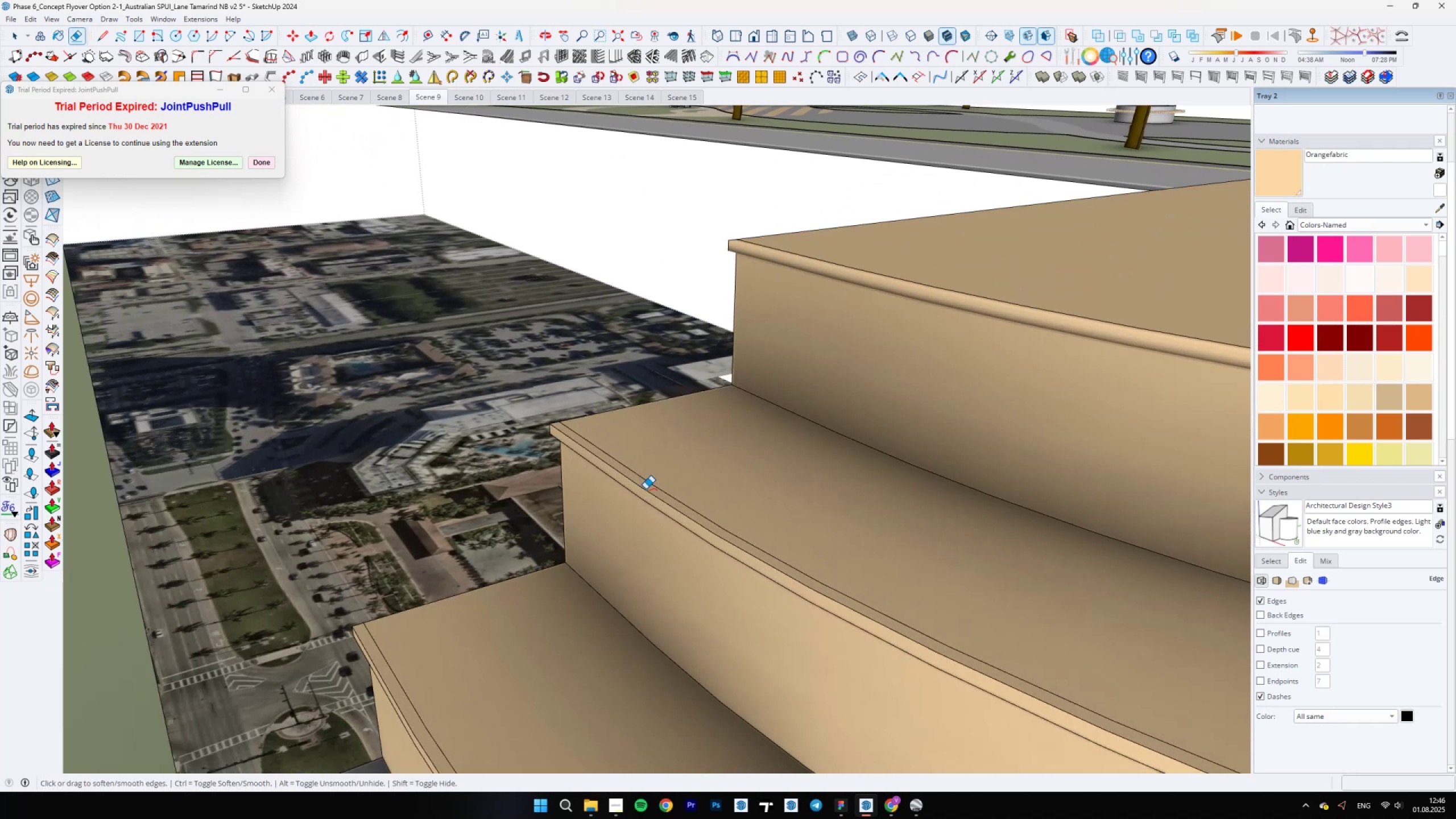 
left_click_drag(start_coordinate=[646, 489], to_coordinate=[647, 512])
 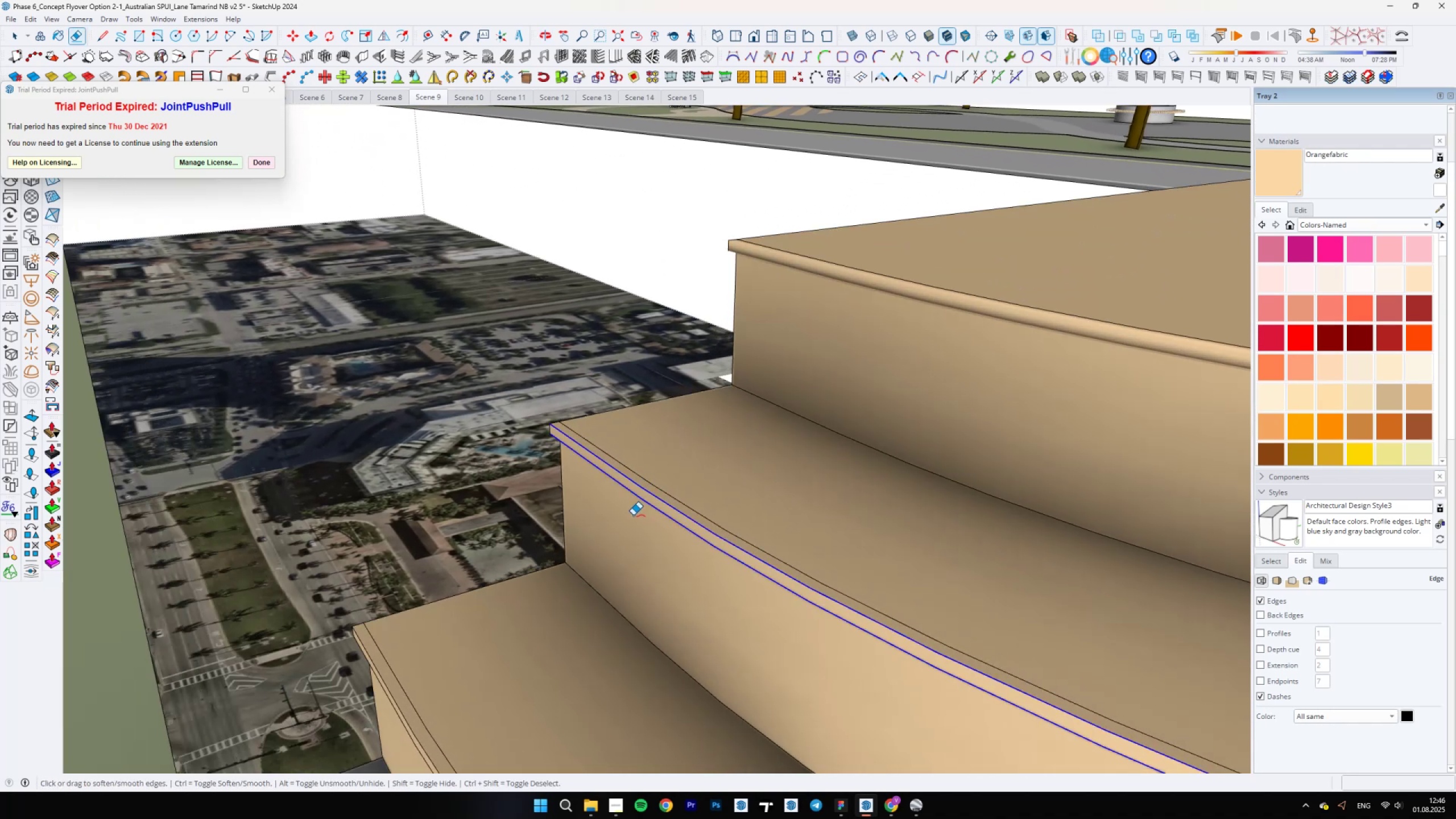 
scroll: coordinate [602, 541], scroll_direction: down, amount: 5.0
 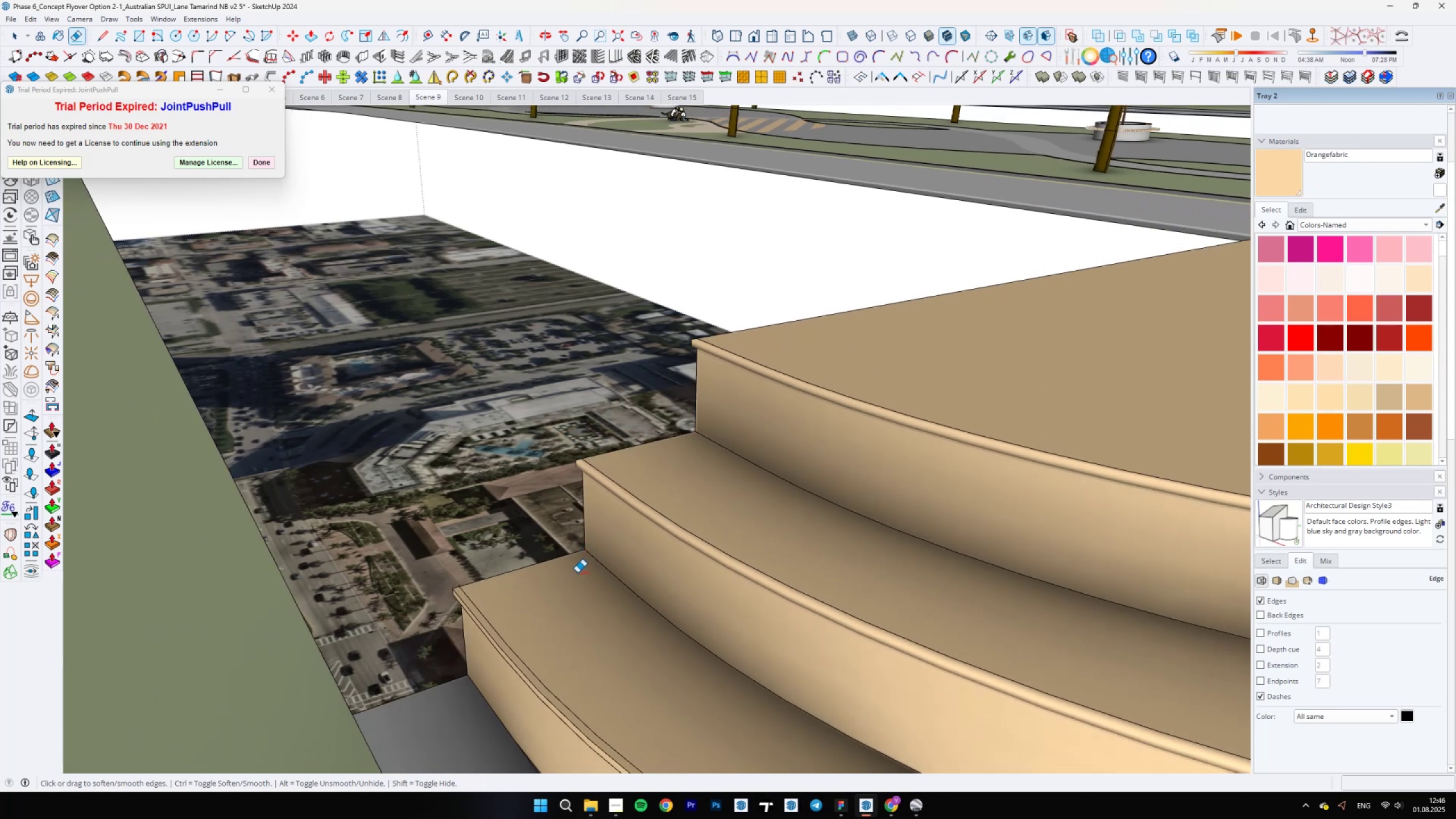 
scroll: coordinate [494, 671], scroll_direction: up, amount: 5.0
 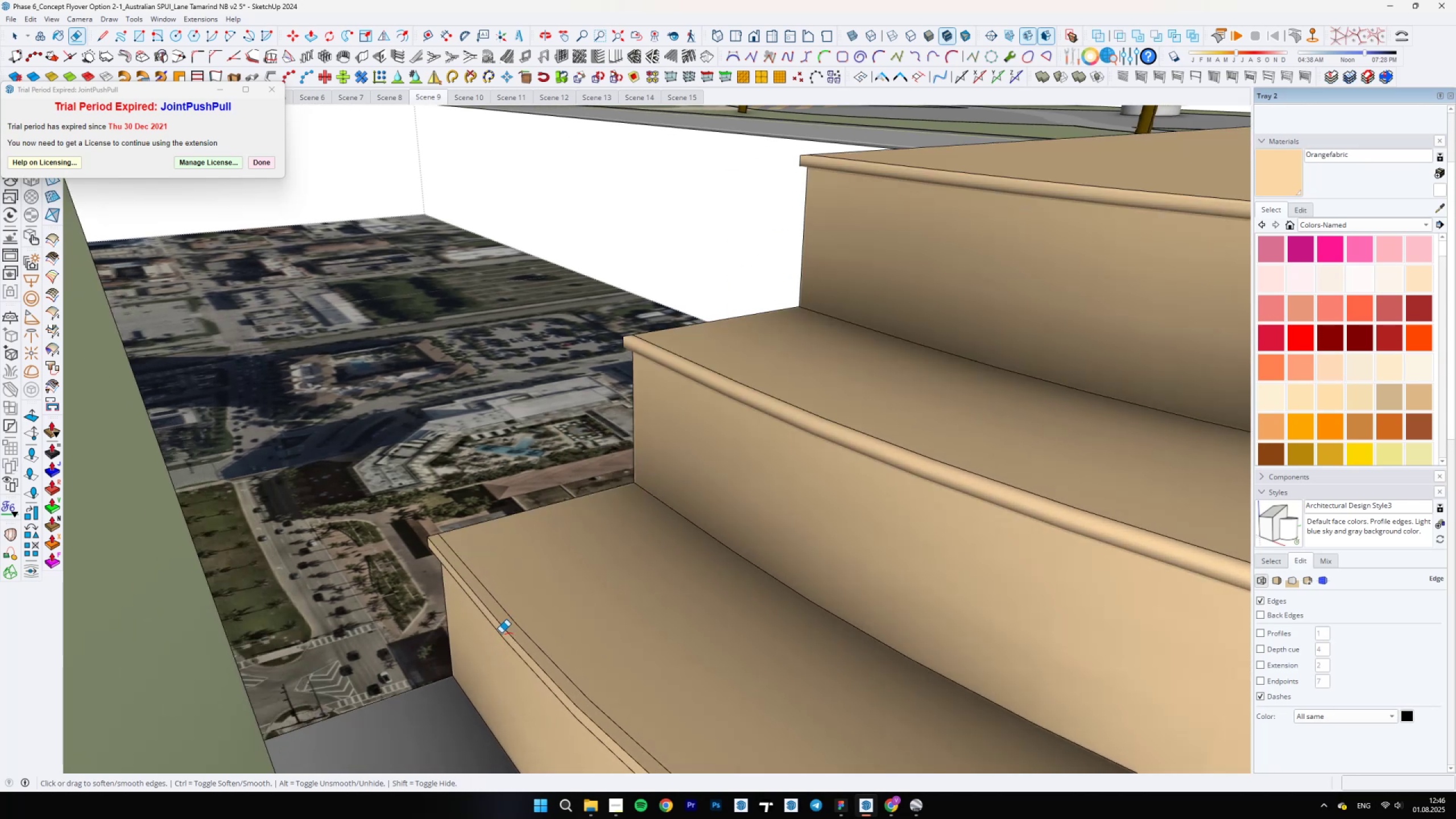 
left_click_drag(start_coordinate=[510, 636], to_coordinate=[502, 628])
 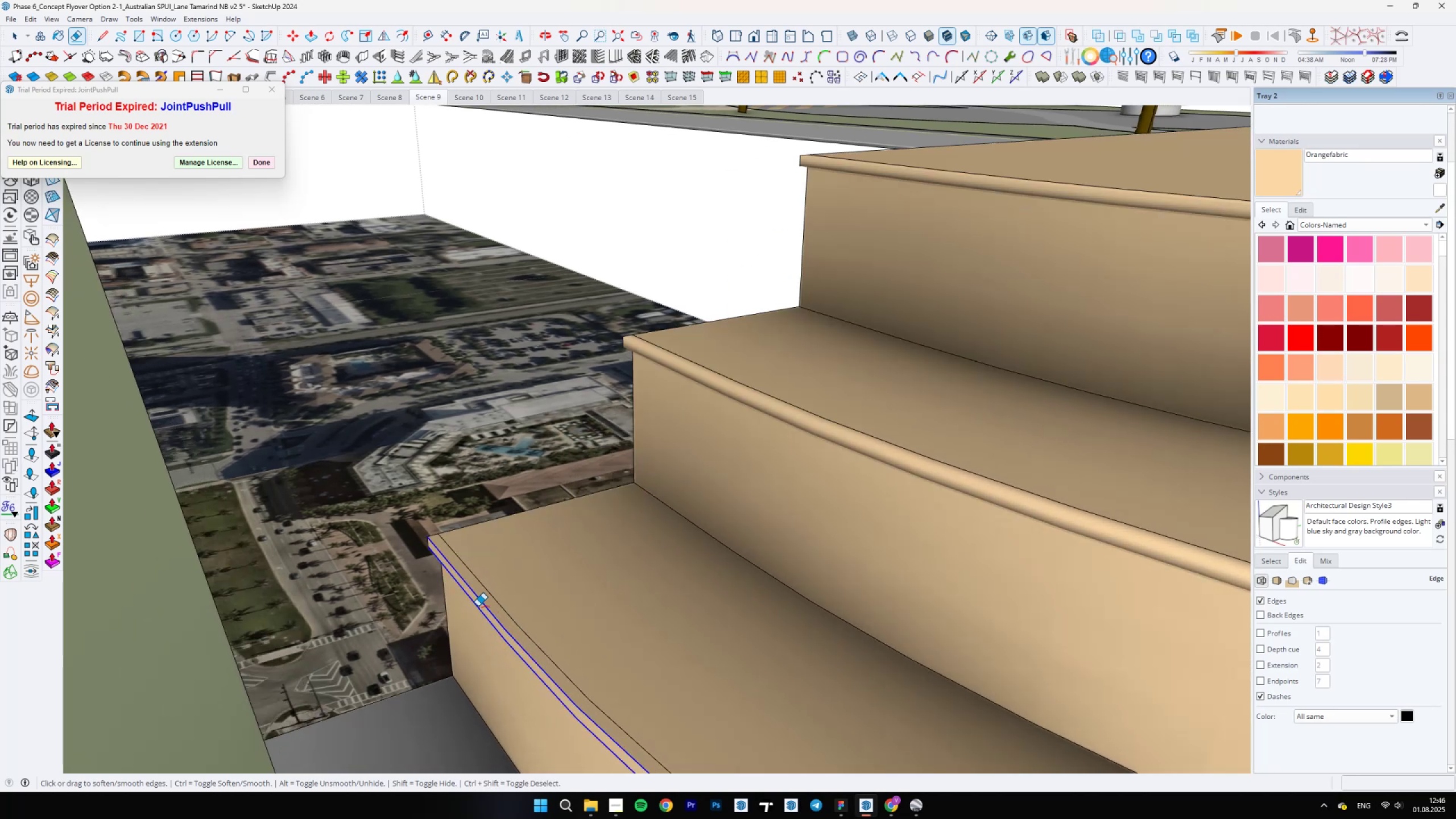 
scroll: coordinate [650, 557], scroll_direction: down, amount: 24.0
 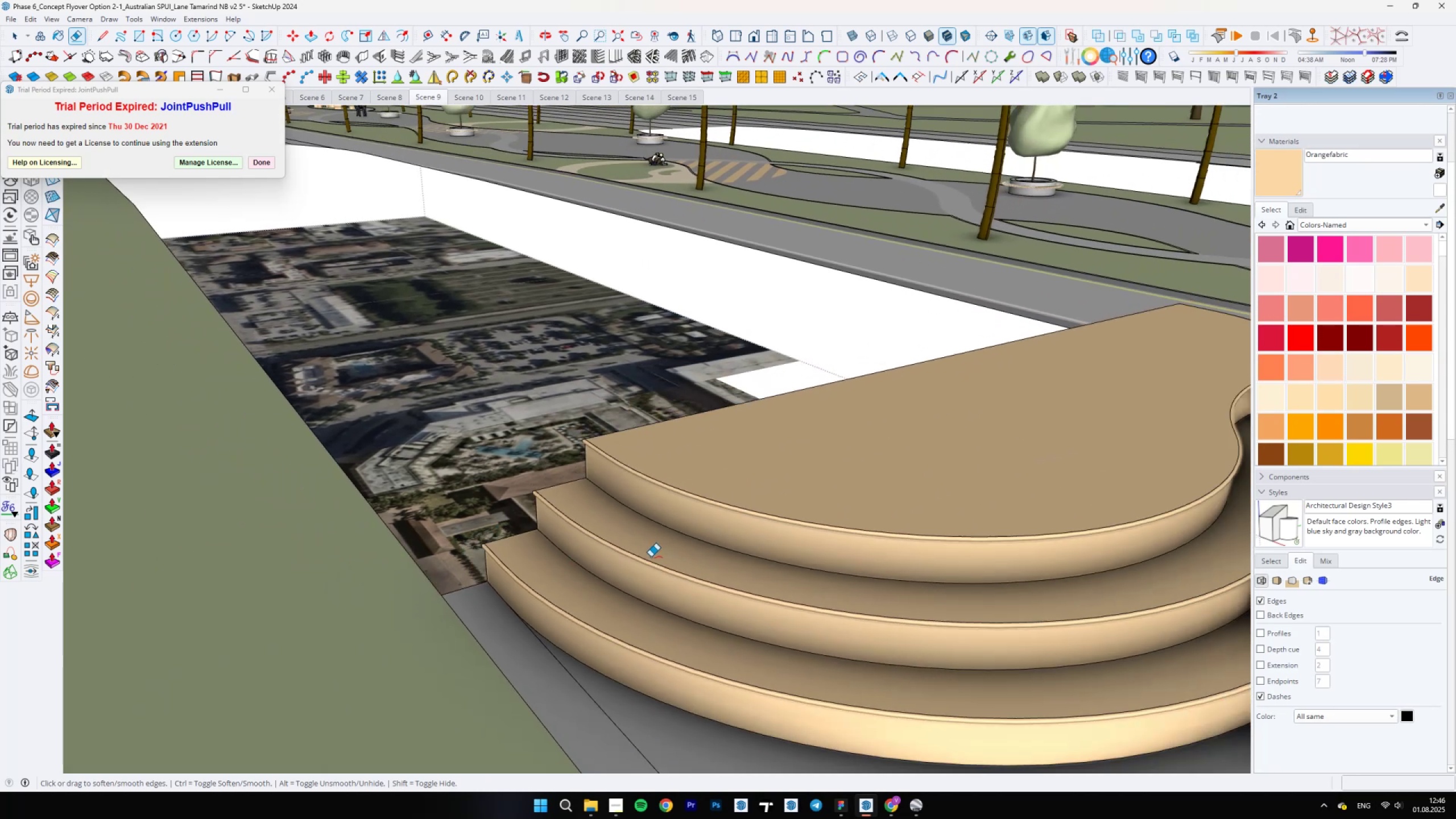 
hold_key(key=ShiftLeft, duration=0.58)
 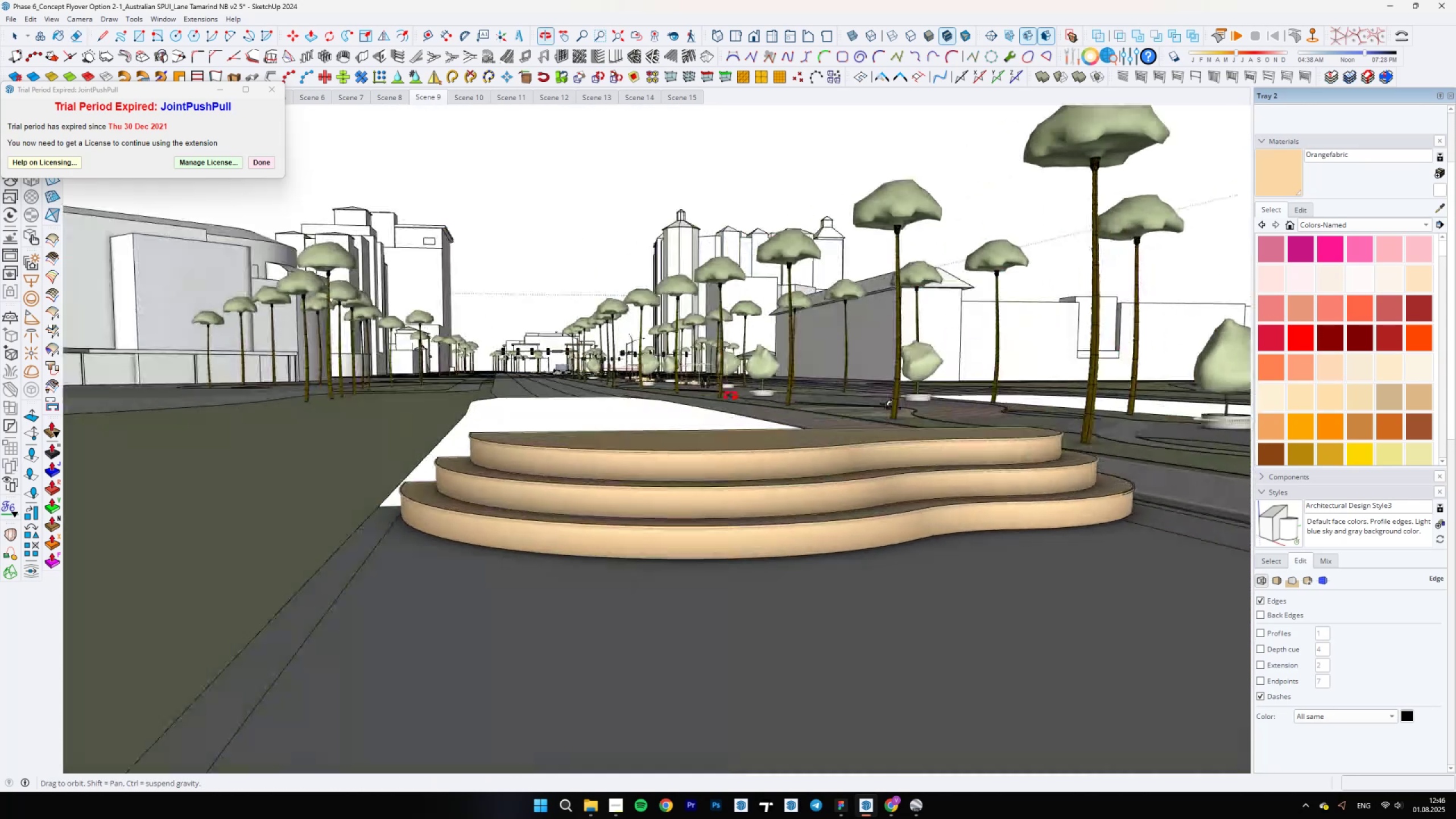 
scroll: coordinate [695, 547], scroll_direction: up, amount: 14.0
 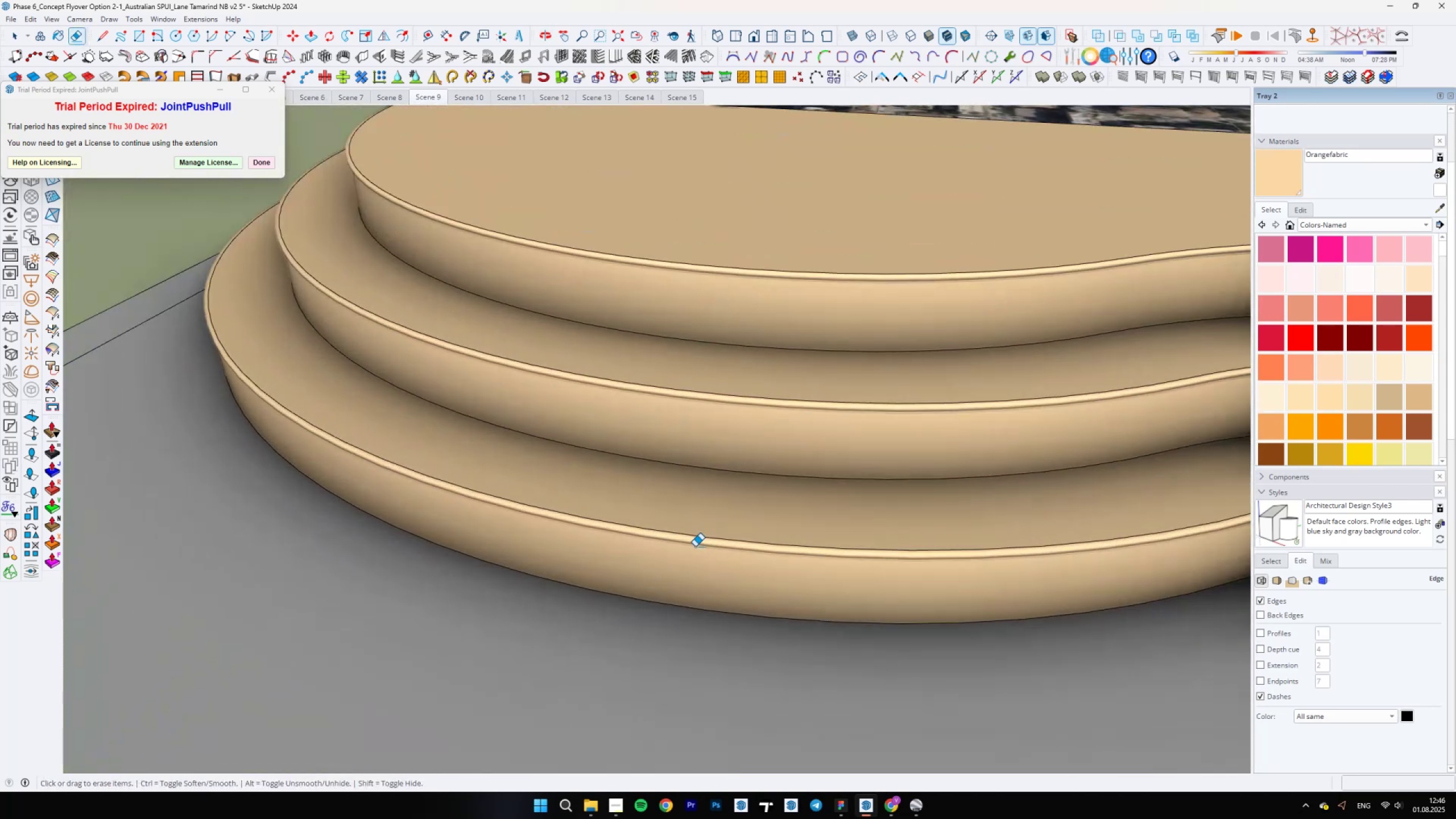 
key(Shift+ShiftLeft)
 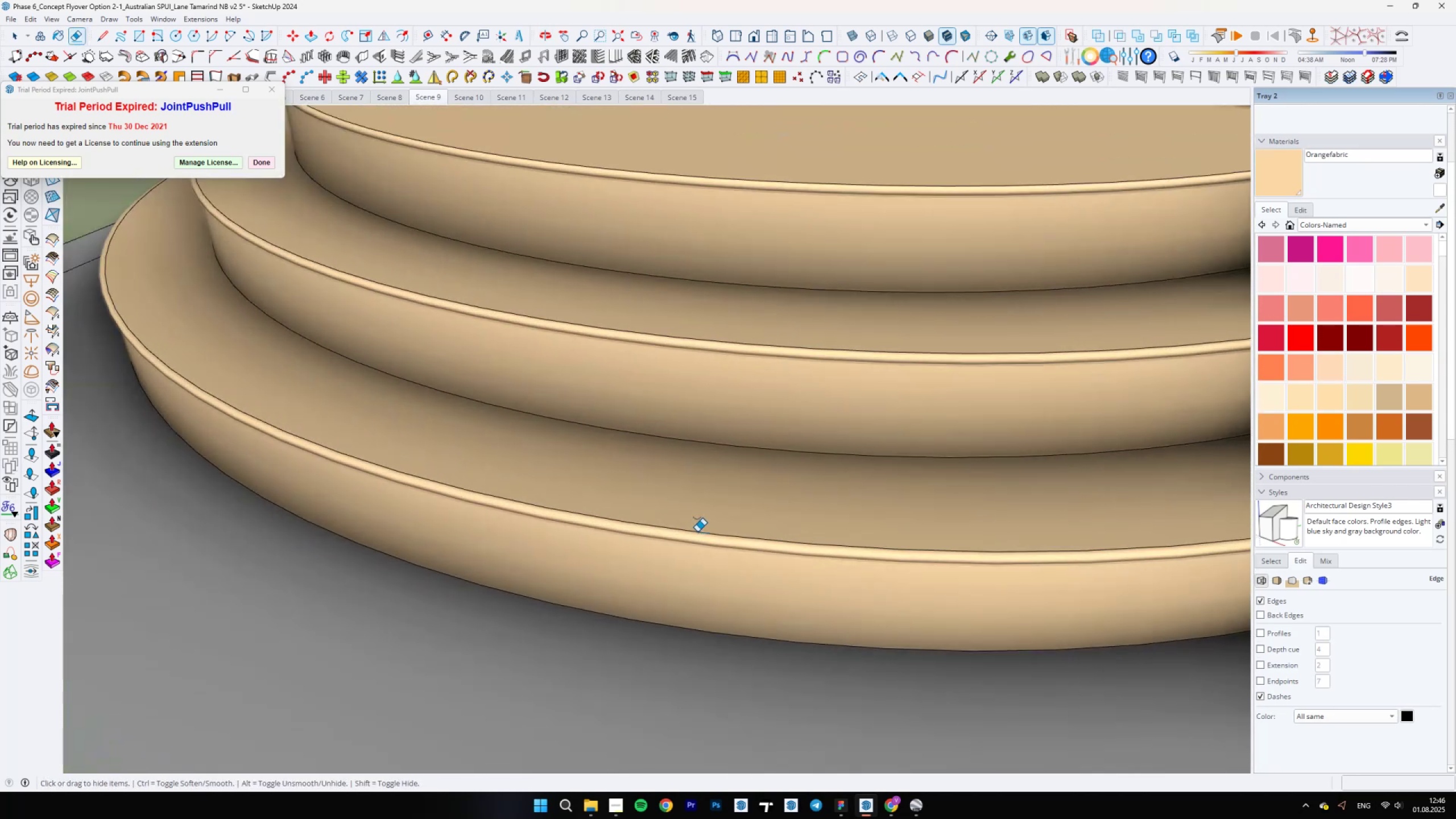 
left_click([697, 532])
 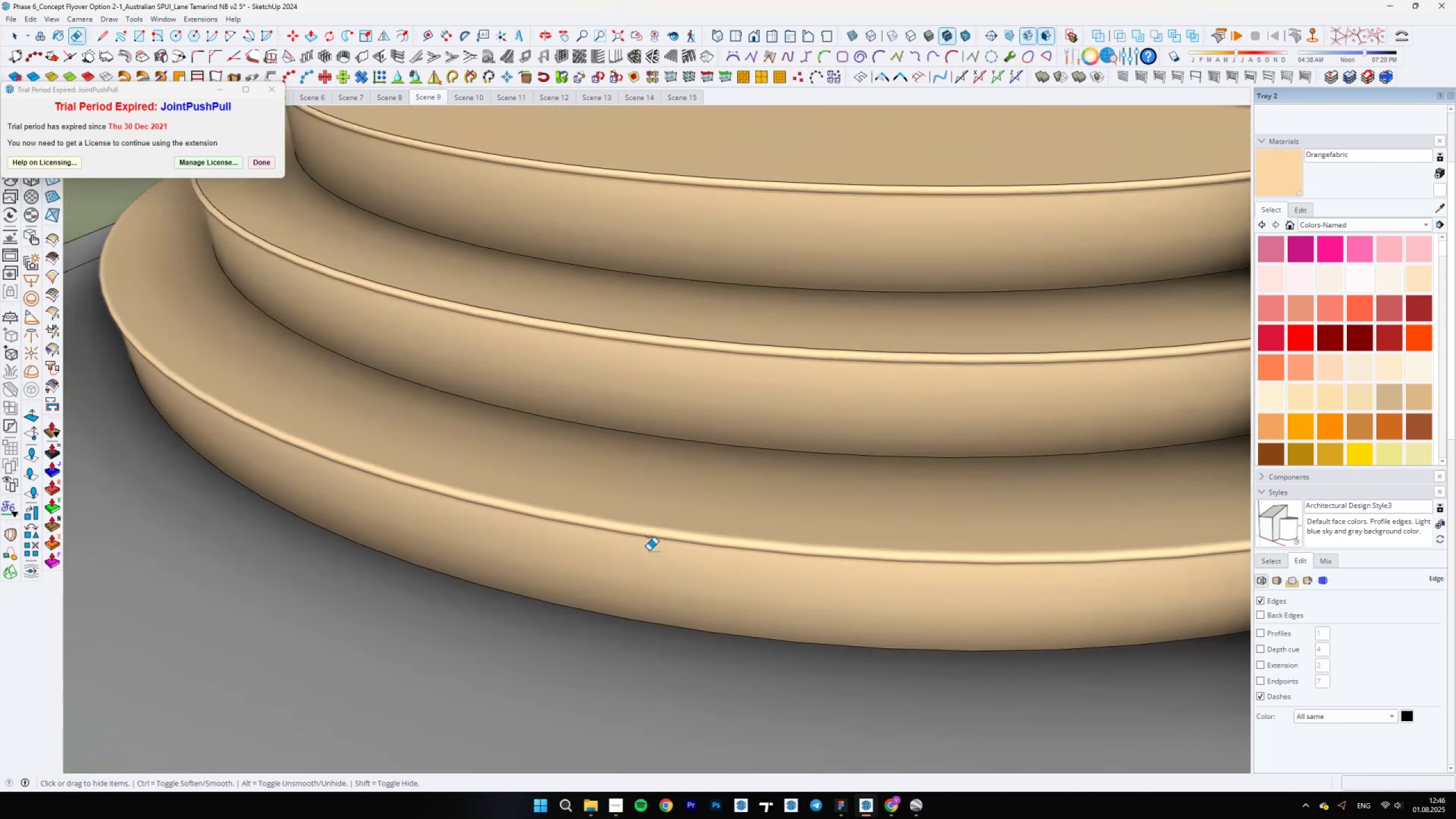 
scroll: coordinate [568, 596], scroll_direction: down, amount: 11.0
 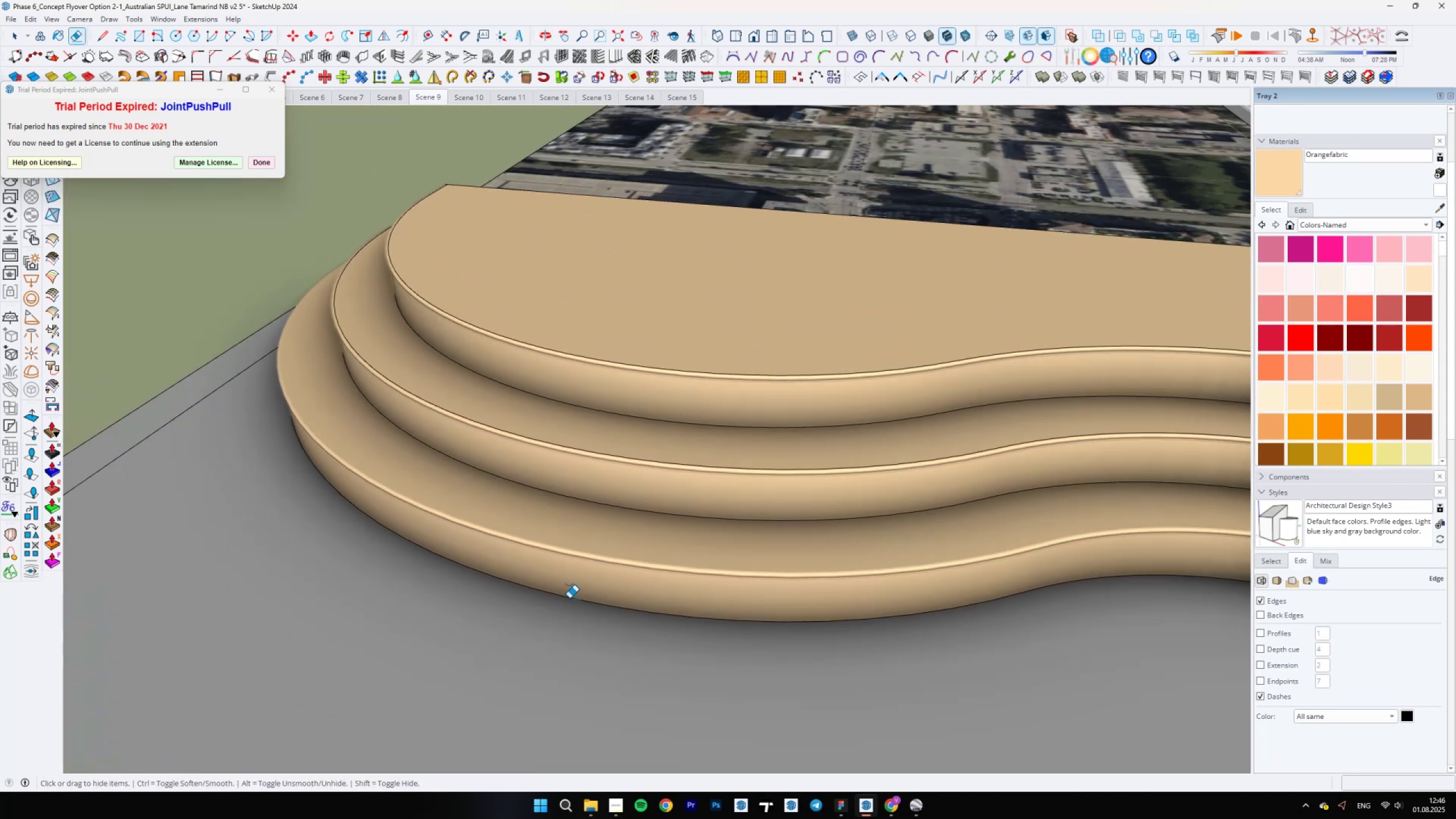 
hold_key(key=ShiftLeft, duration=0.39)
 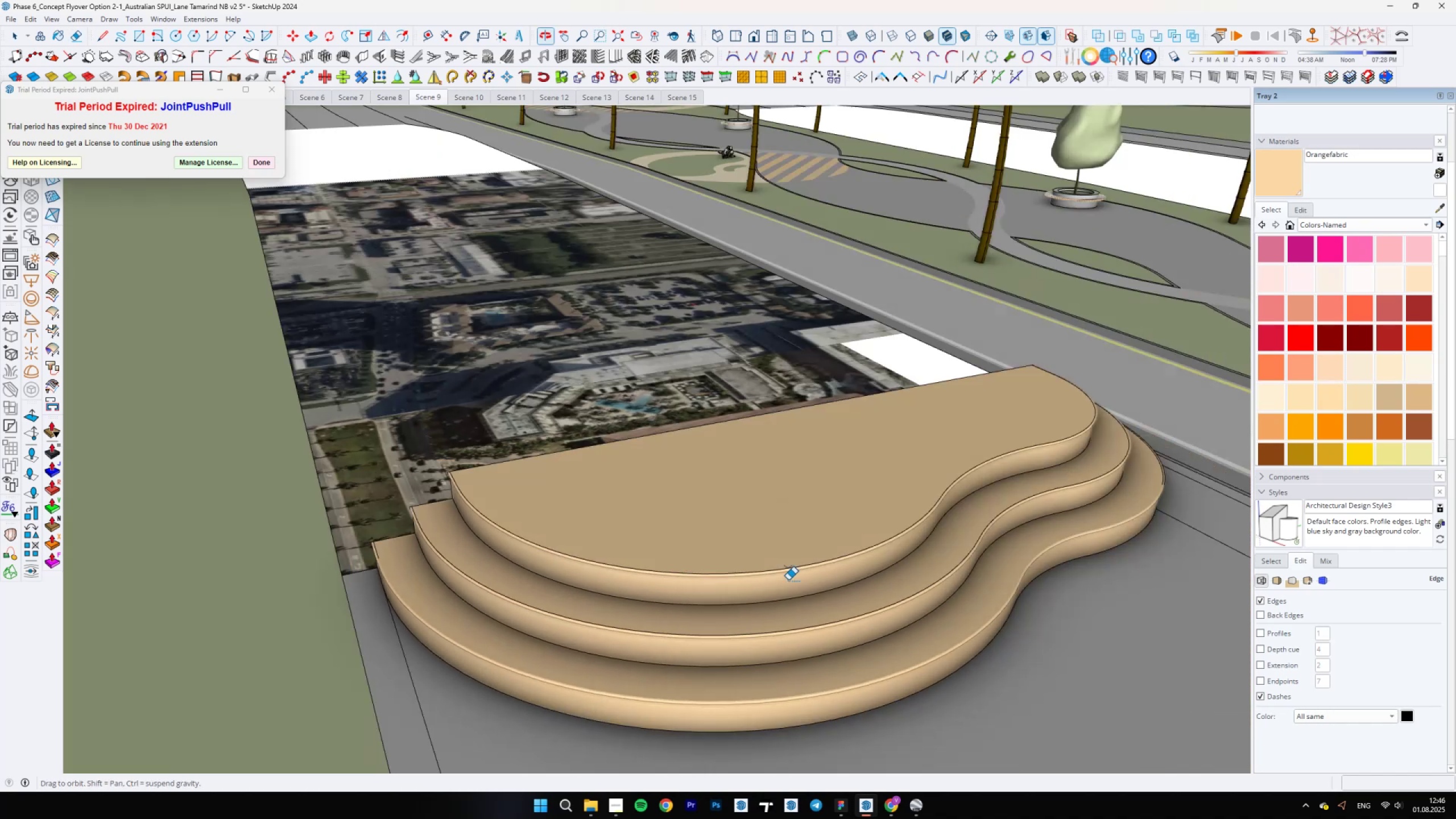 
scroll: coordinate [441, 562], scroll_direction: up, amount: 14.0
 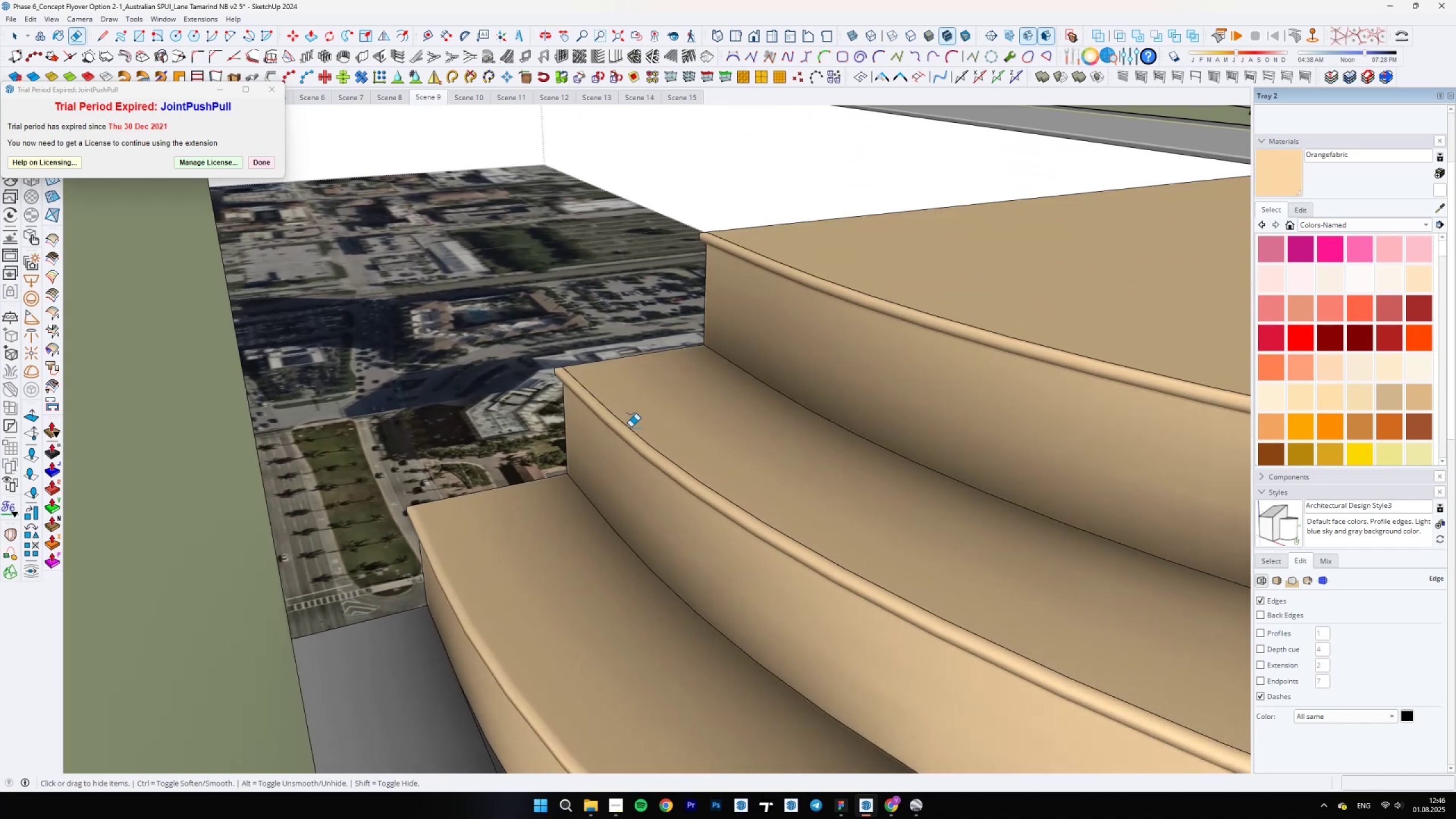 
left_click_drag(start_coordinate=[654, 436], to_coordinate=[611, 411])
 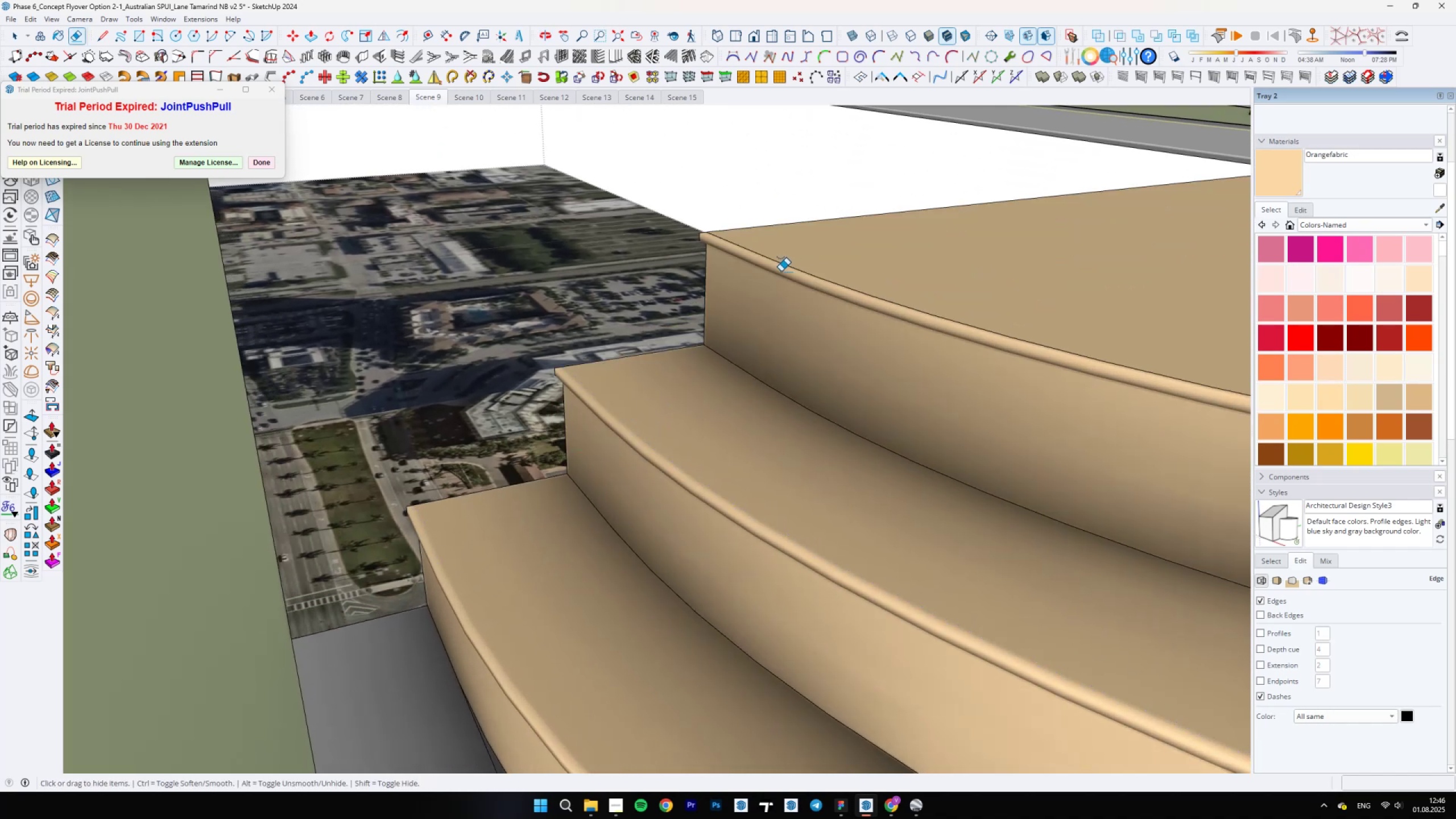 
left_click_drag(start_coordinate=[784, 266], to_coordinate=[770, 258])
 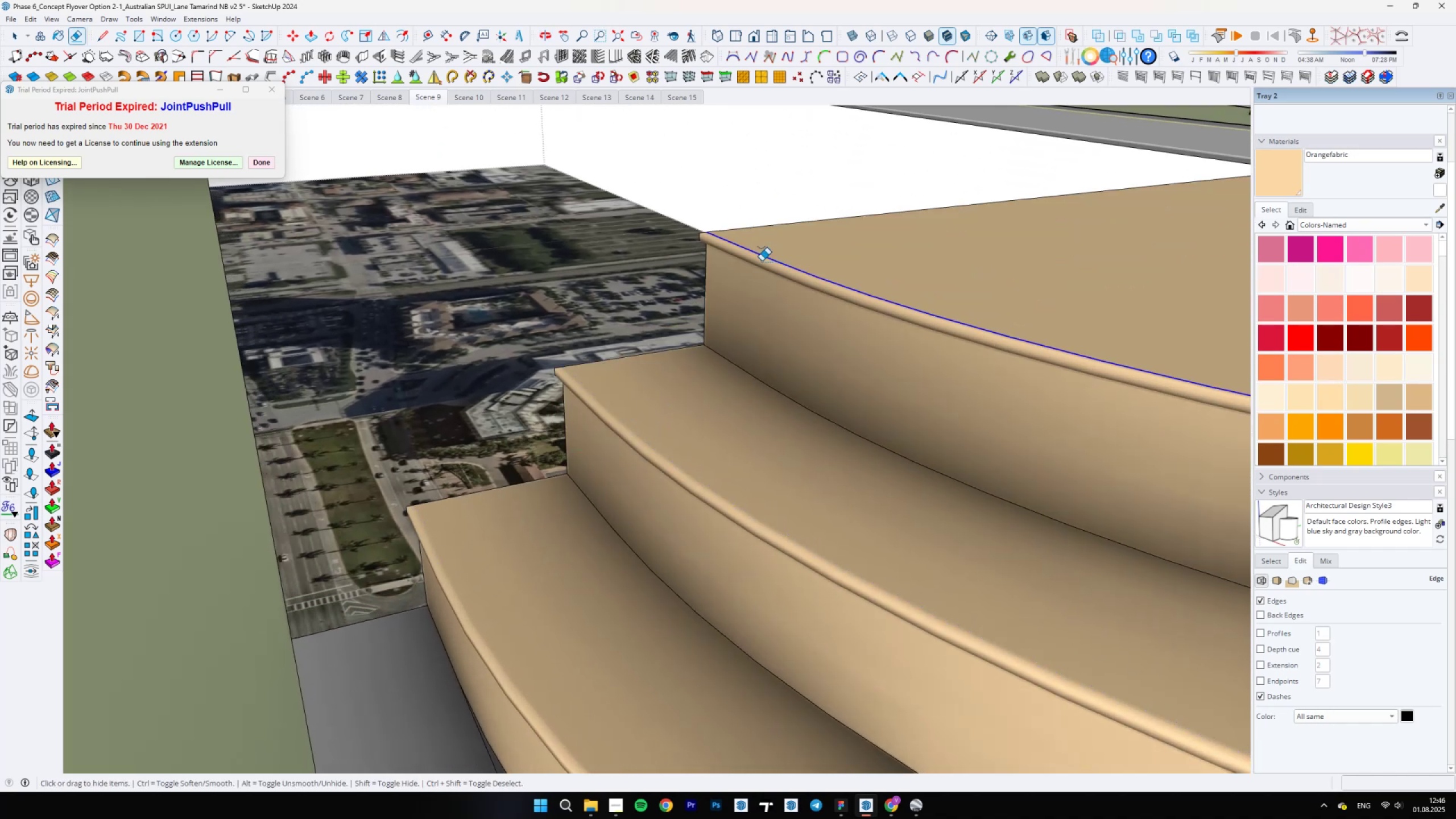 
scroll: coordinate [665, 549], scroll_direction: down, amount: 25.0
 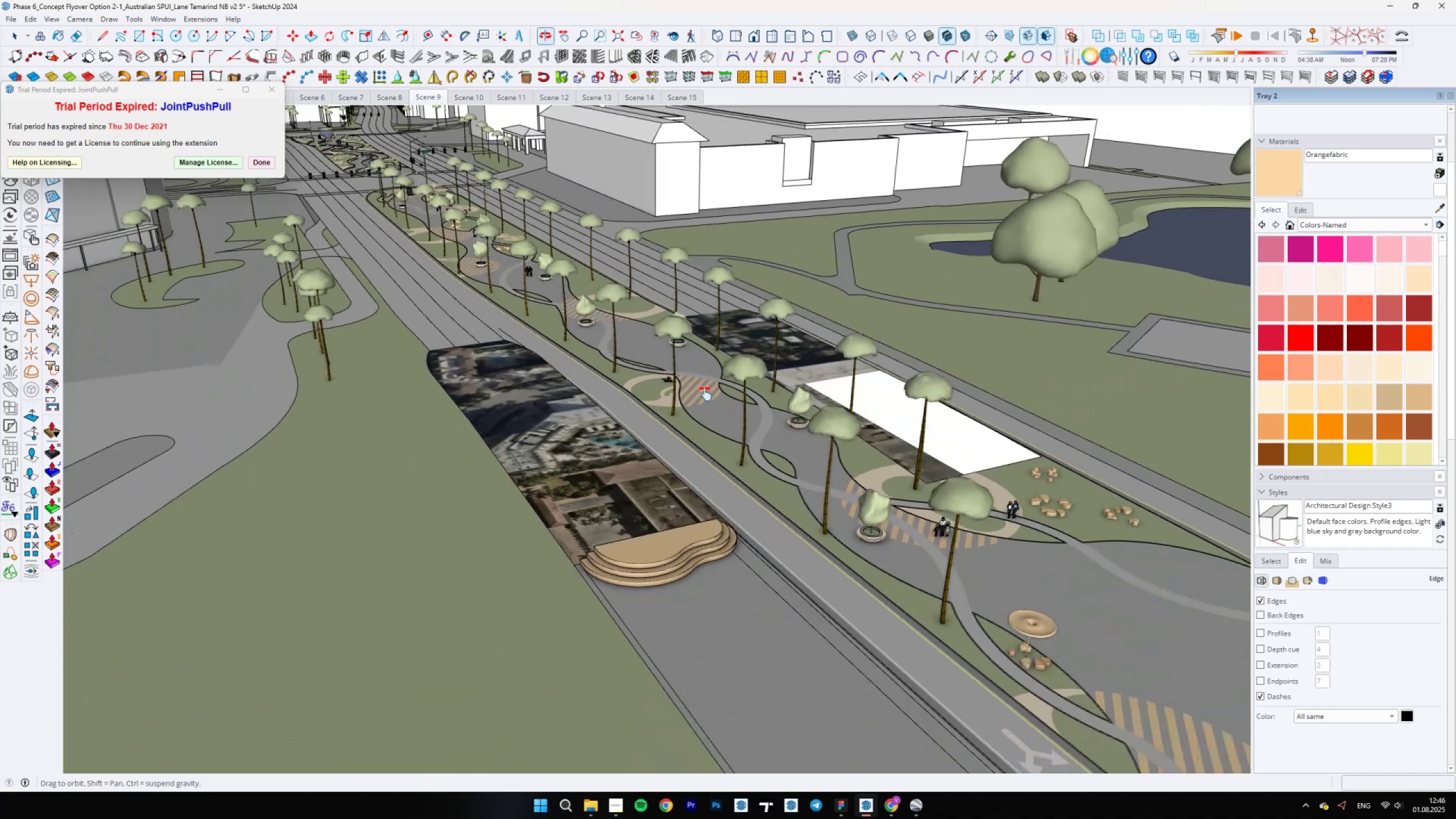 
hold_key(key=ShiftLeft, duration=0.89)
scroll: coordinate [754, 353], scroll_direction: up, amount: 41.0
 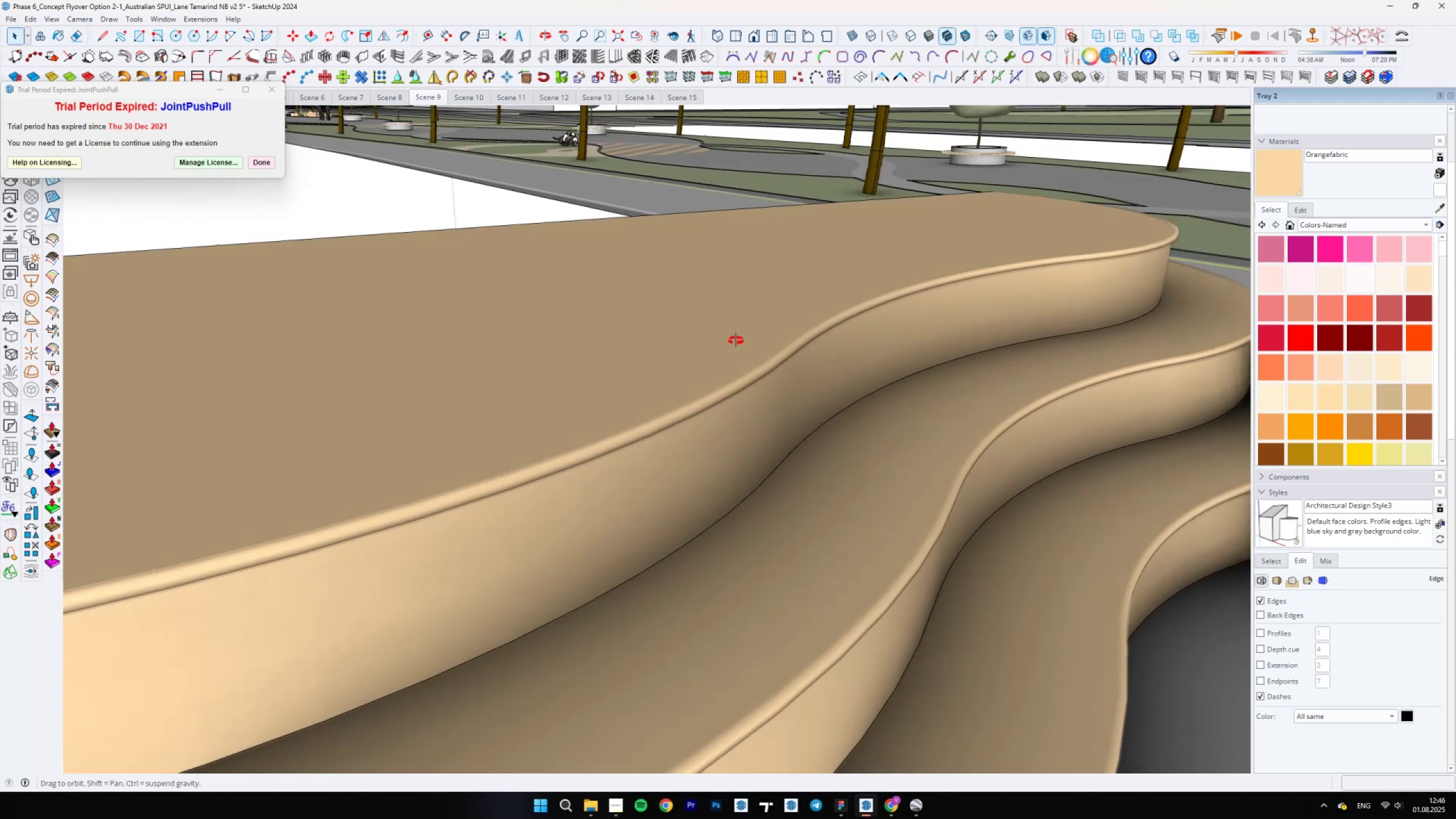 
key(Space)
 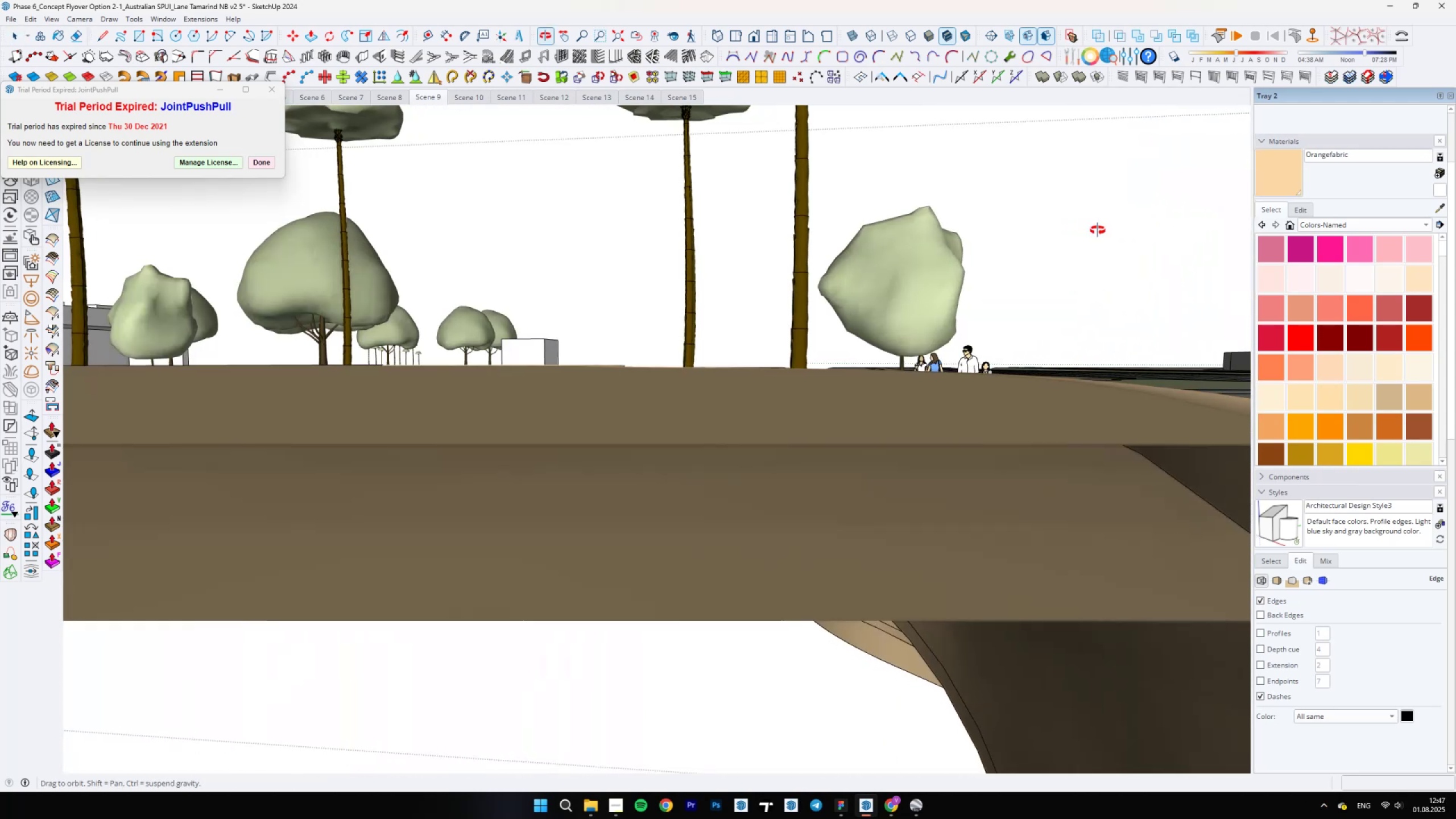 
left_click([918, 399])
 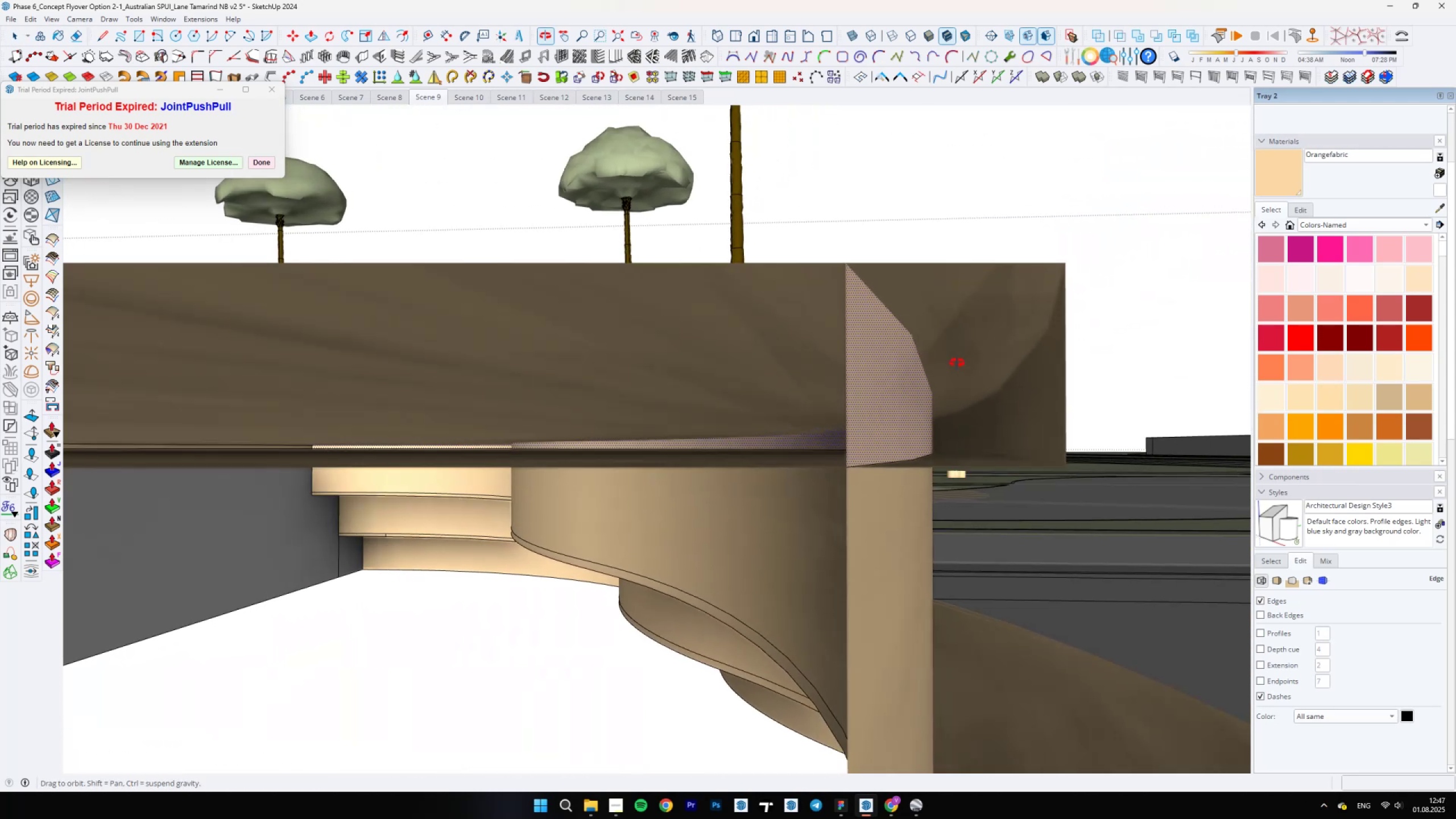 
key(Delete)
 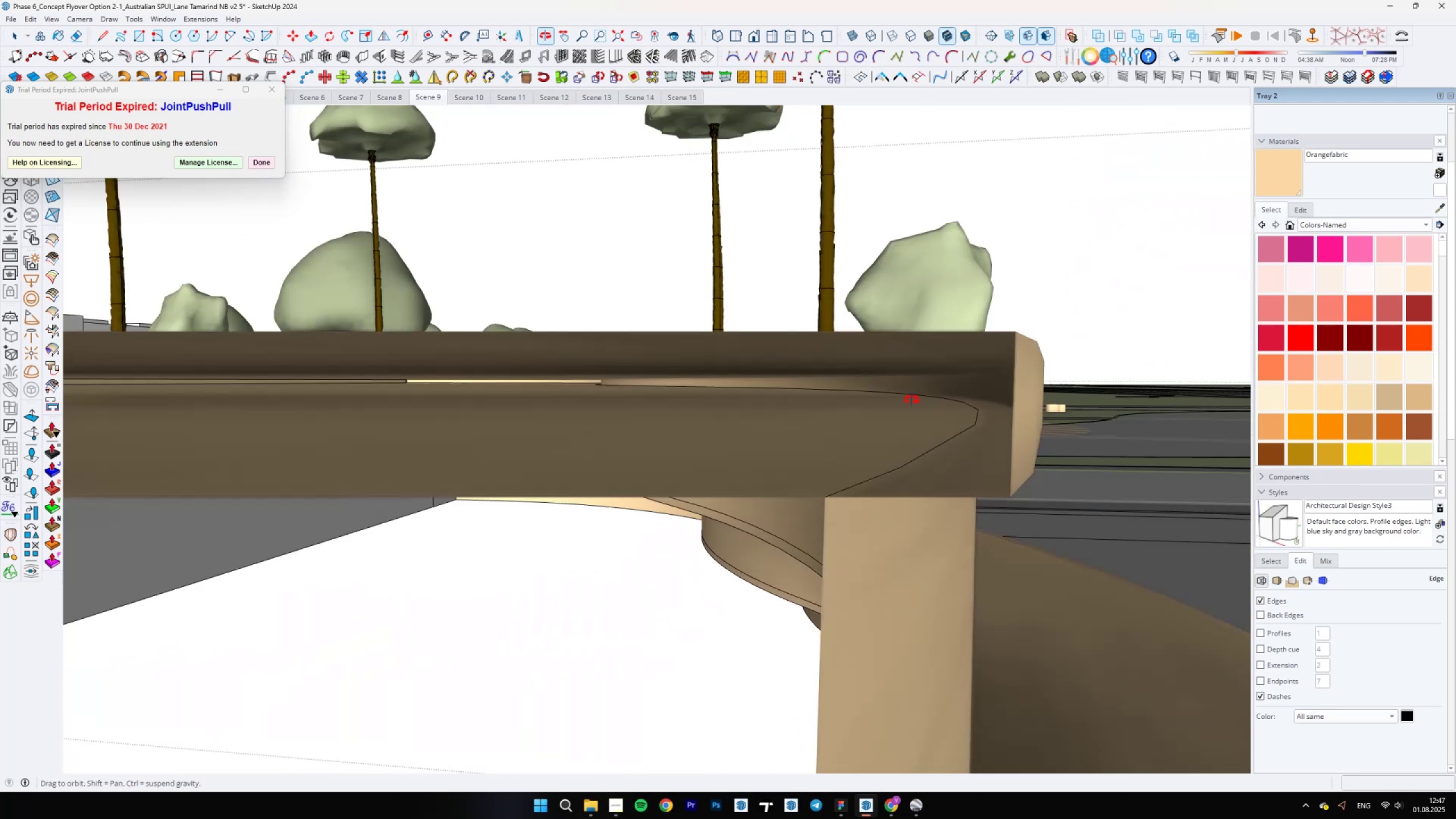 
scroll: coordinate [662, 583], scroll_direction: down, amount: 25.0
 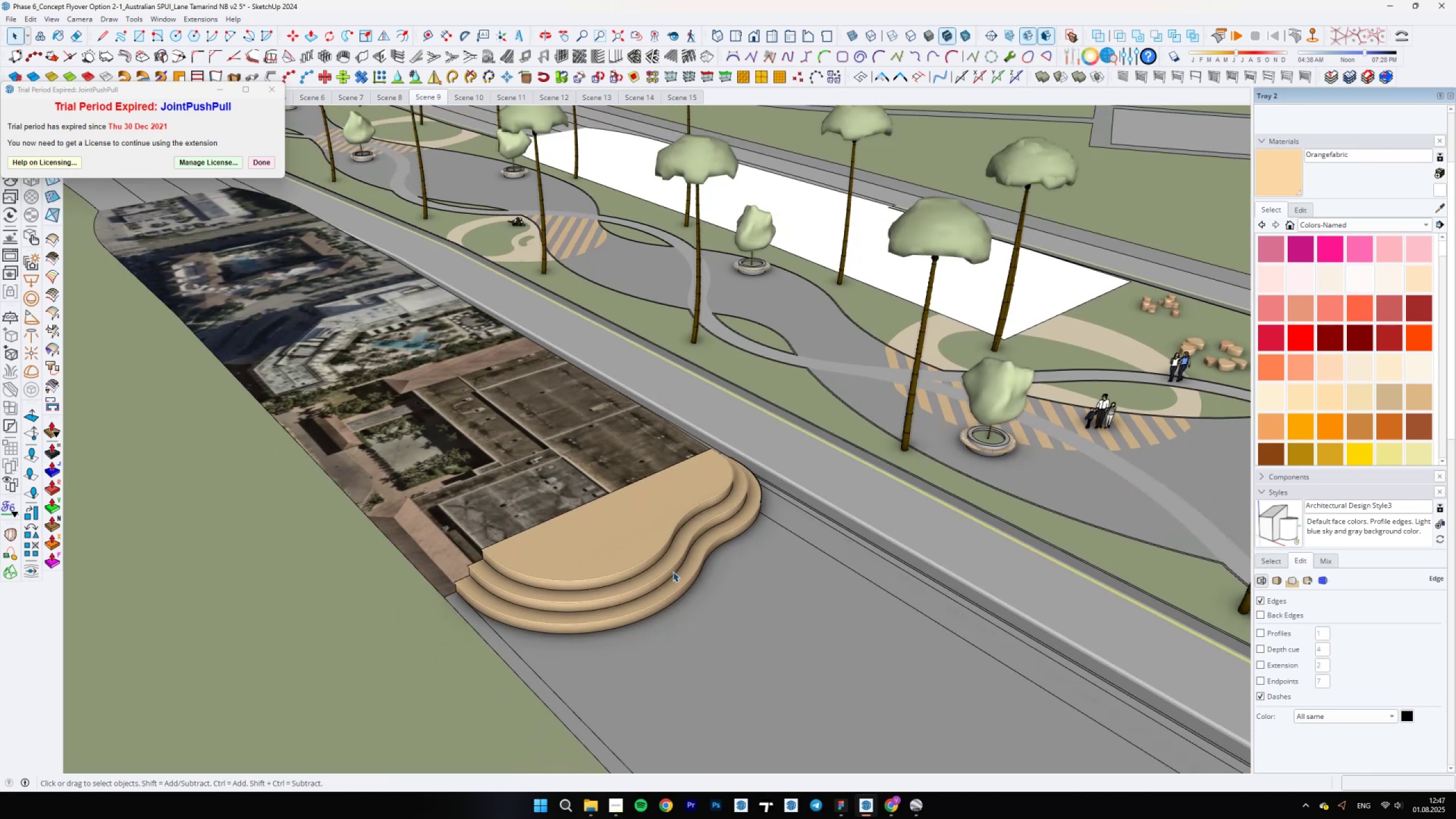 
scroll: coordinate [642, 581], scroll_direction: up, amount: 27.0
 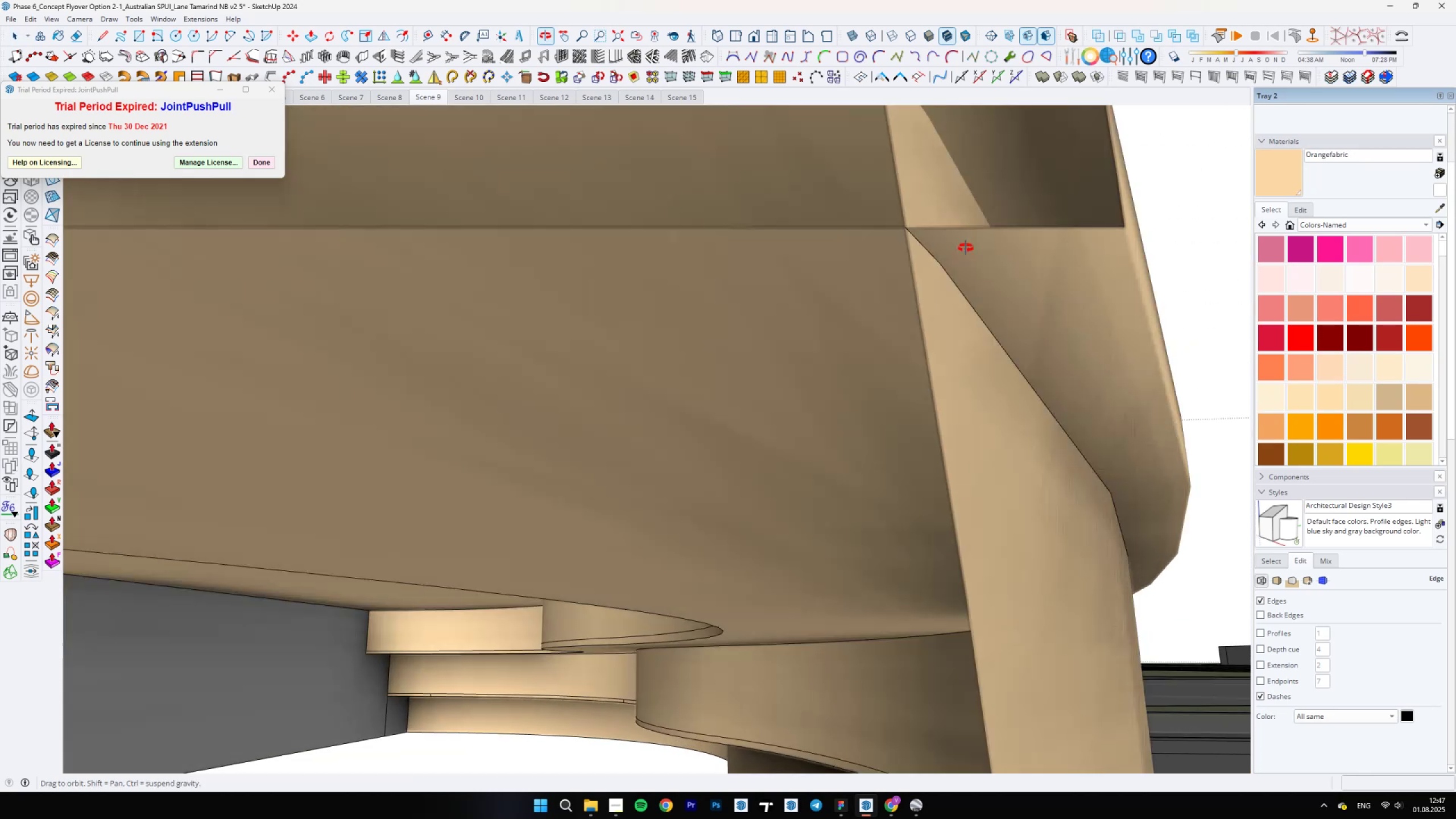 
left_click([988, 320])
 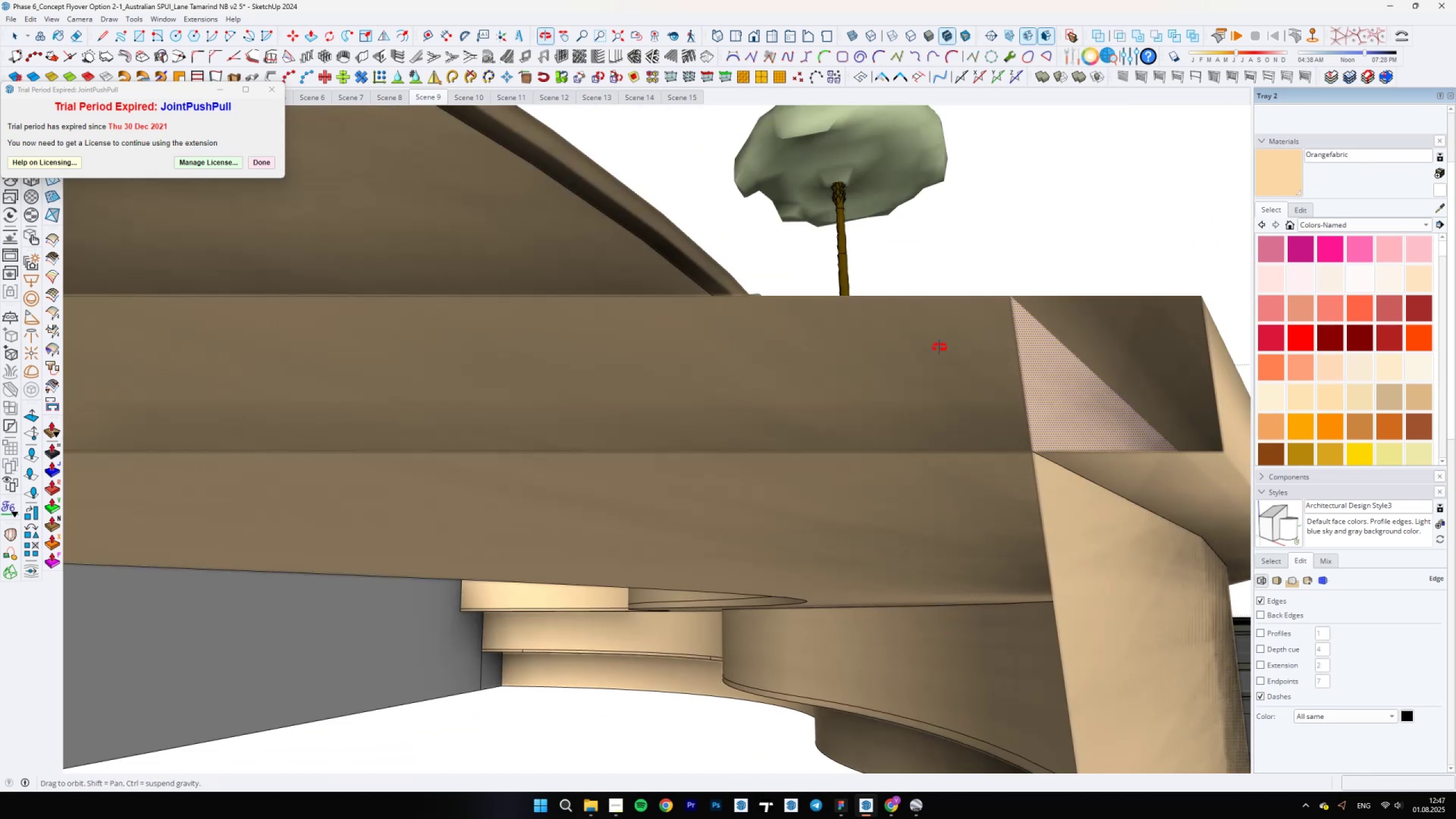 
key(Delete)
 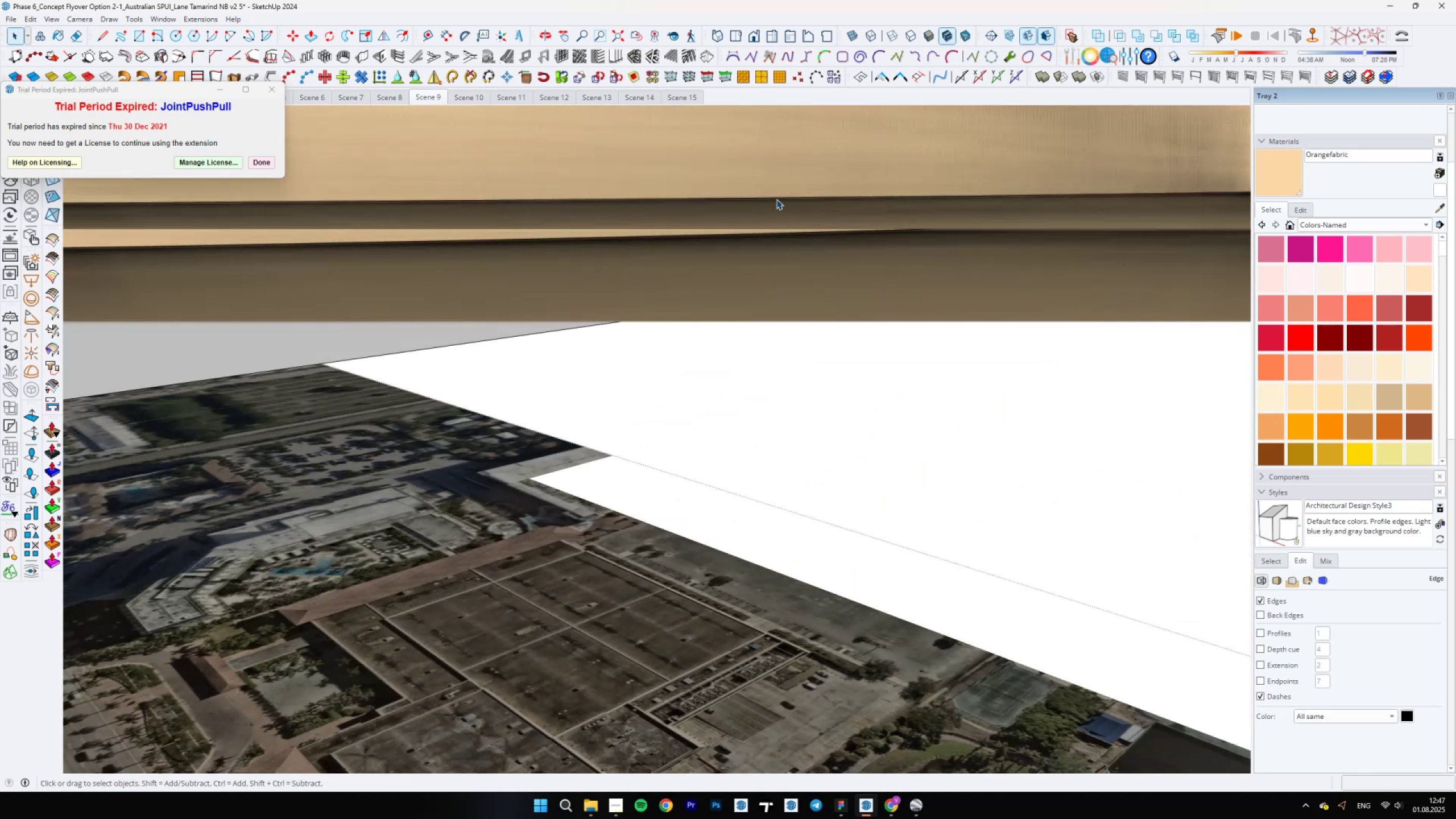 
scroll: coordinate [661, 518], scroll_direction: down, amount: 39.0
 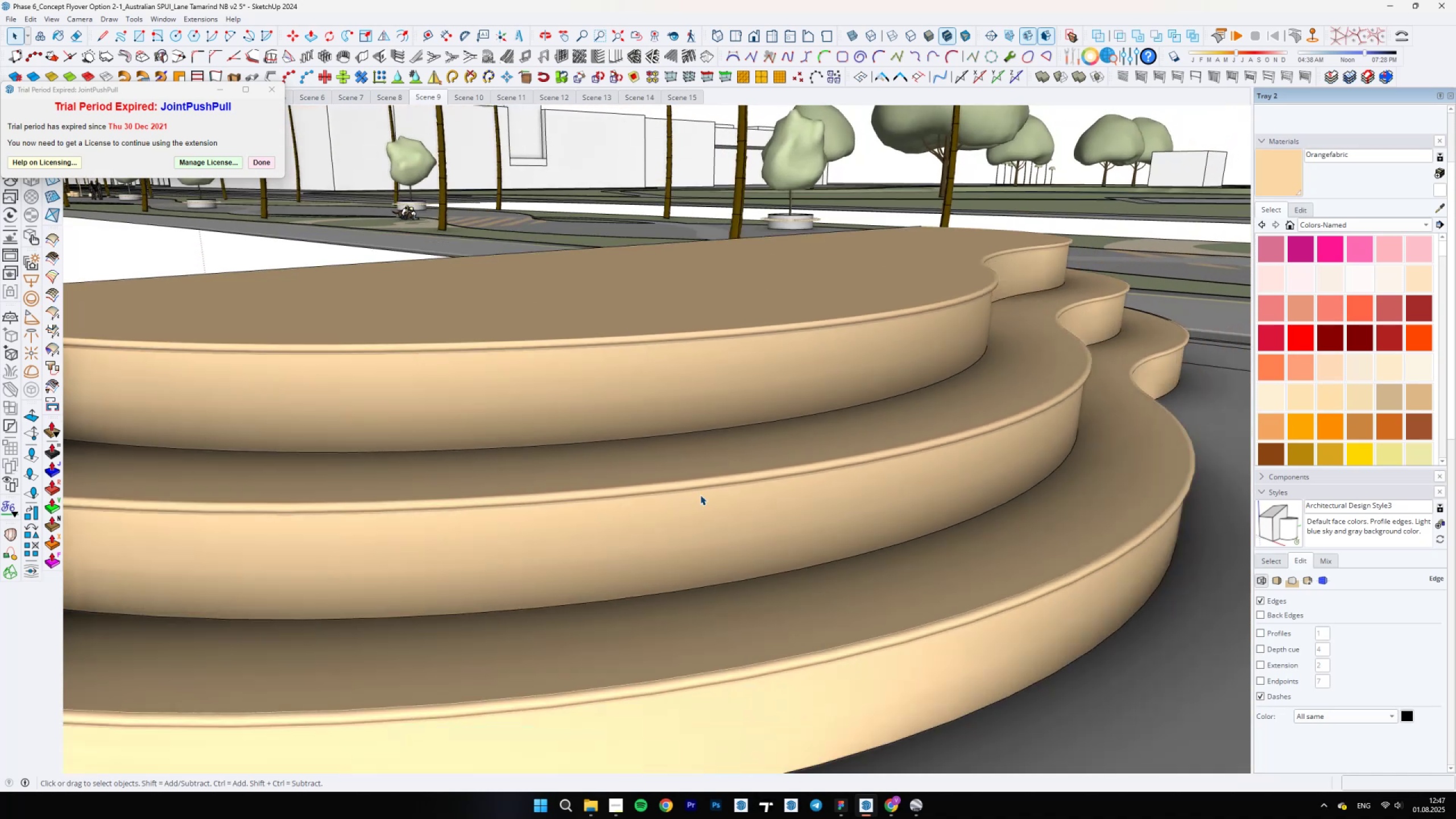 
scroll: coordinate [1116, 588], scroll_direction: up, amount: 11.0
 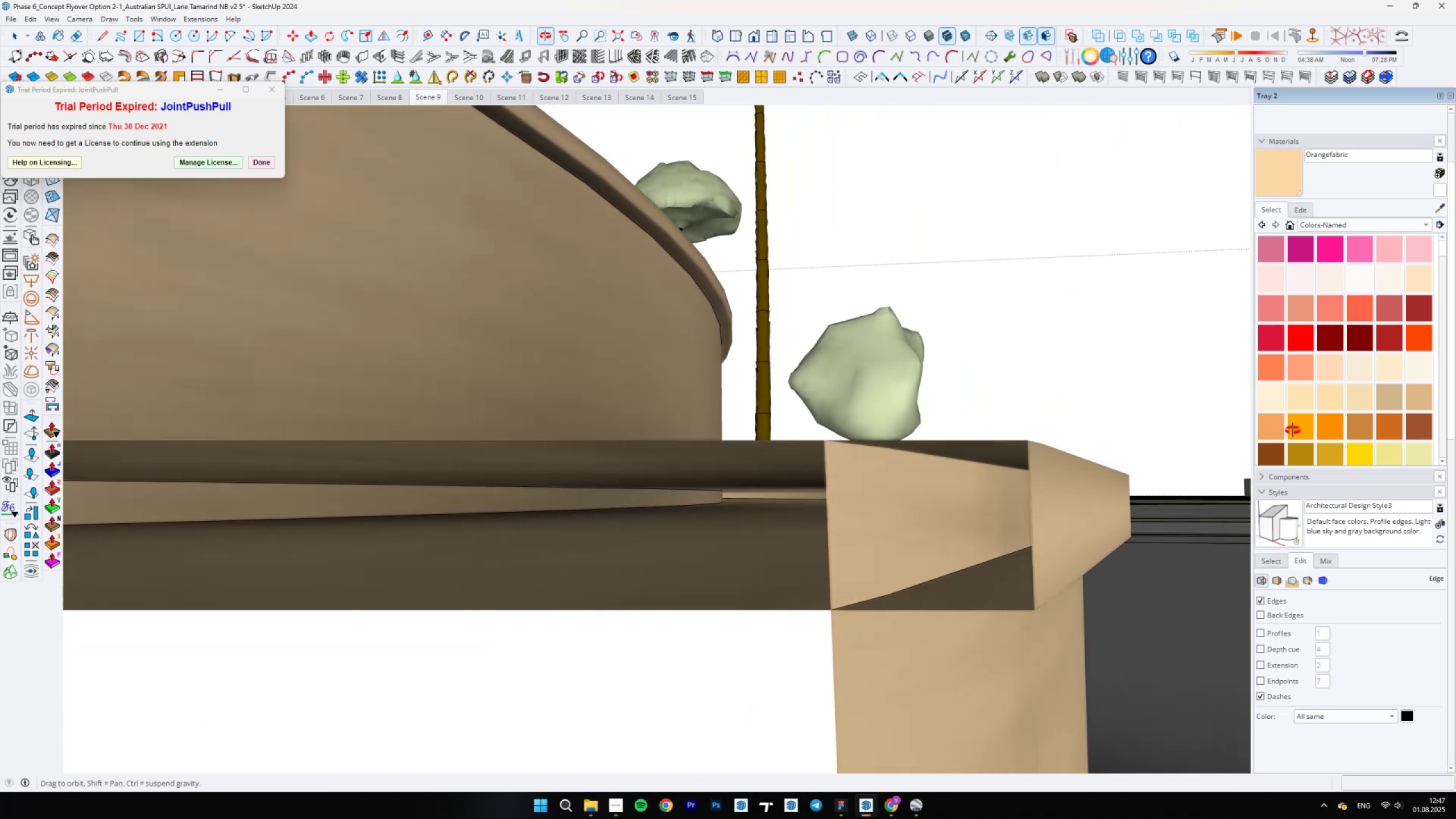 
left_click([953, 474])
 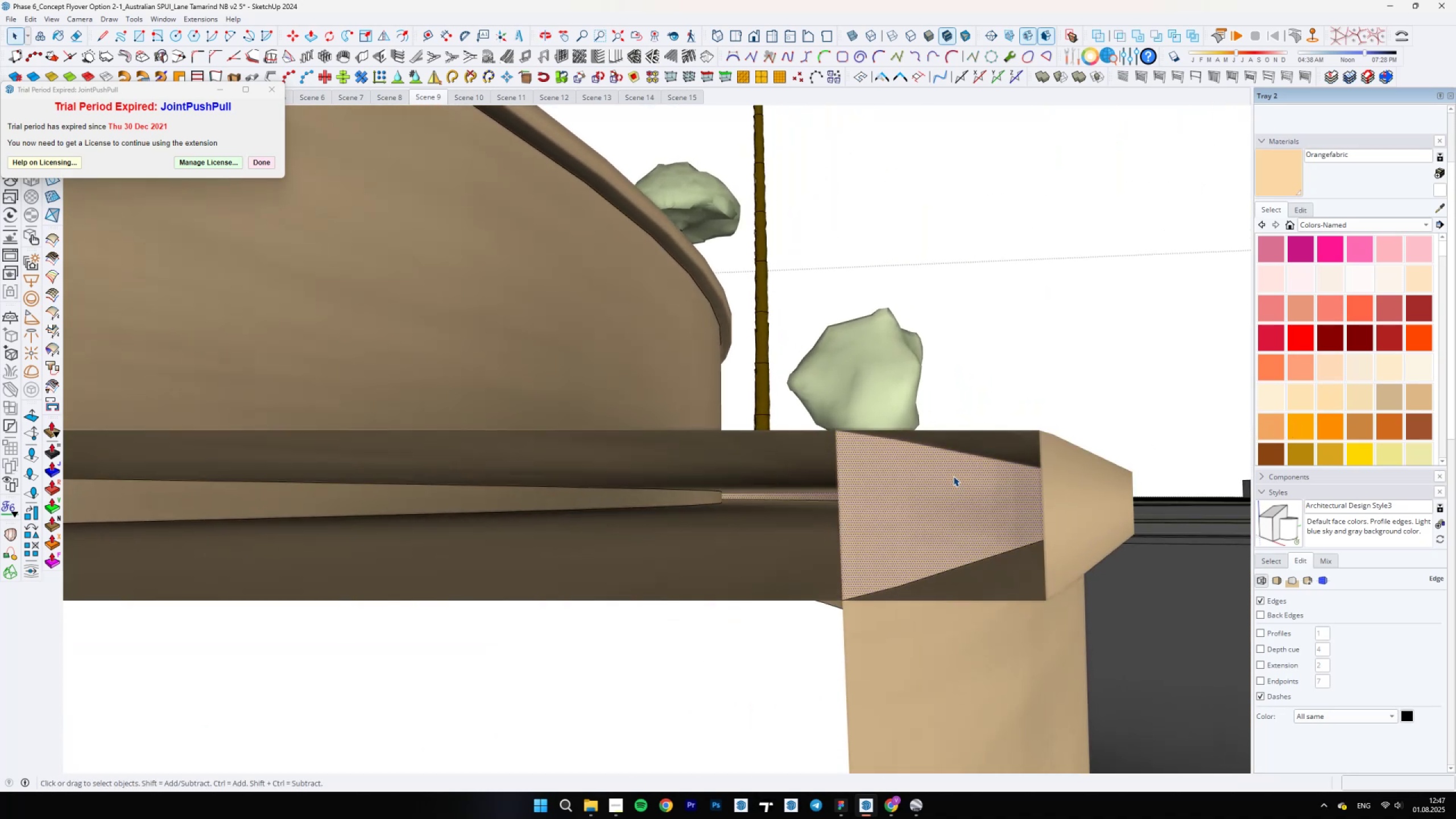 
key(Delete)
 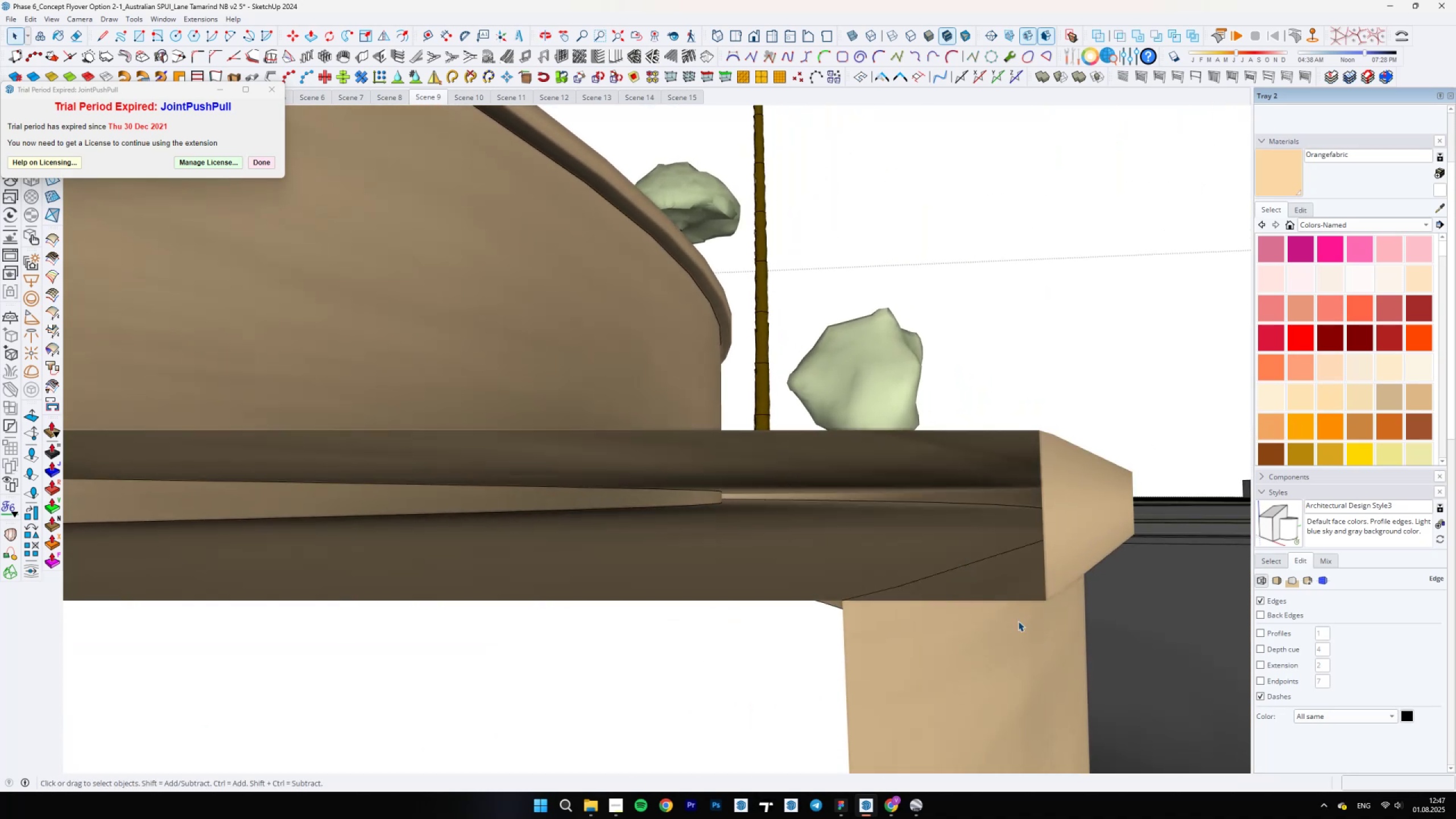 
hold_key(key=ShiftLeft, duration=1.5)
 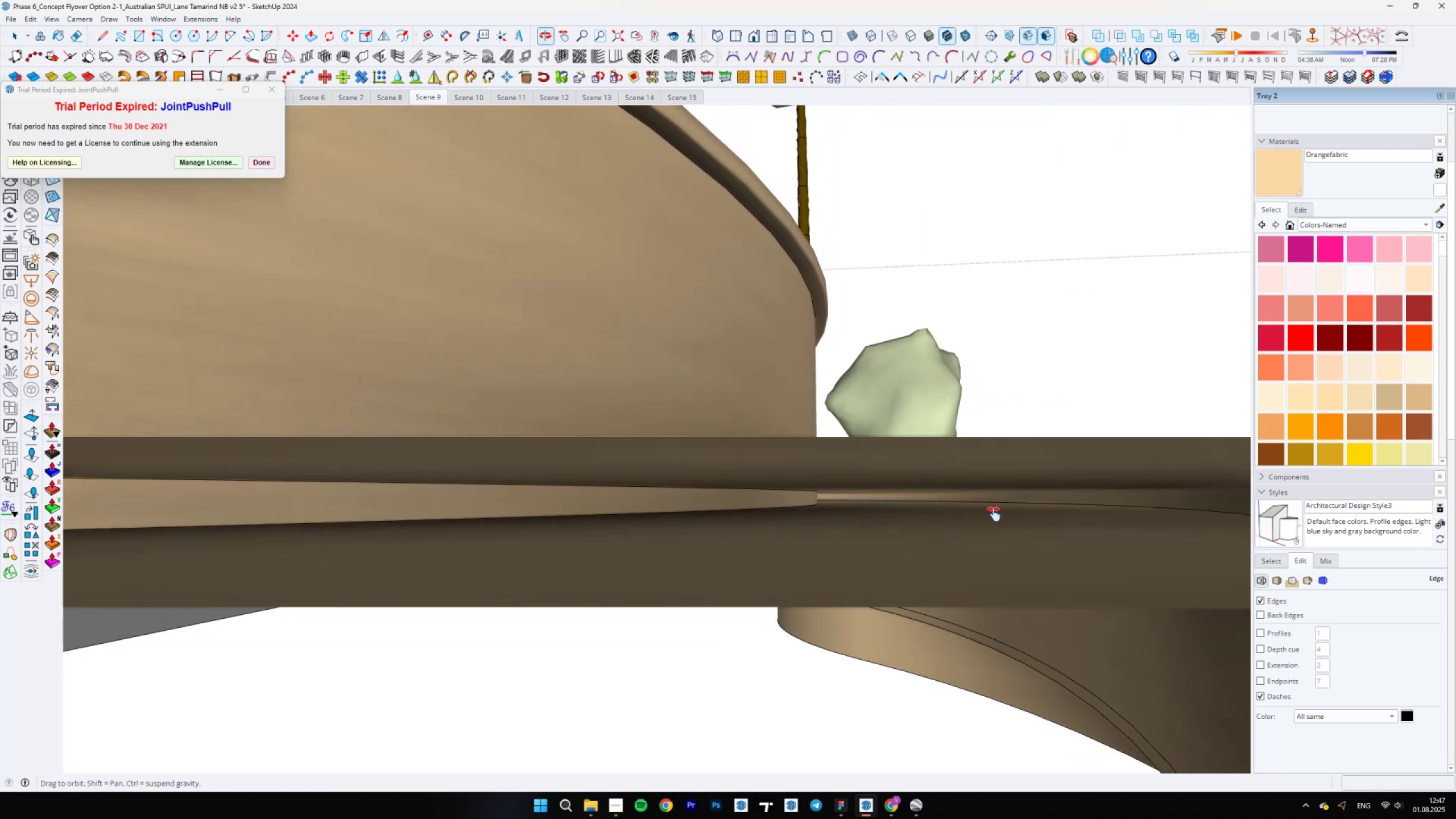 
hold_key(key=ShiftLeft, duration=1.5)
 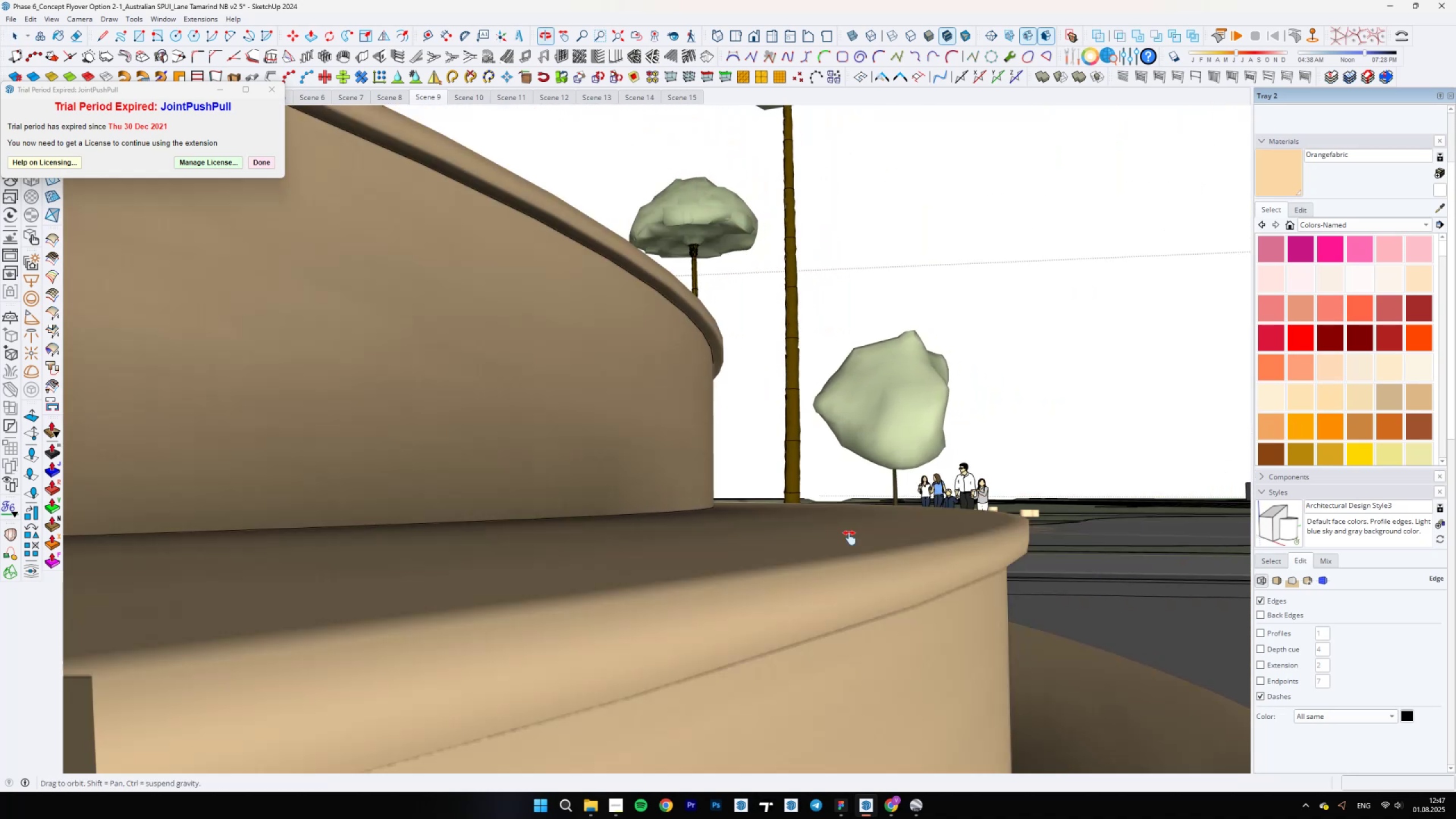 
key(Shift+ShiftLeft)
 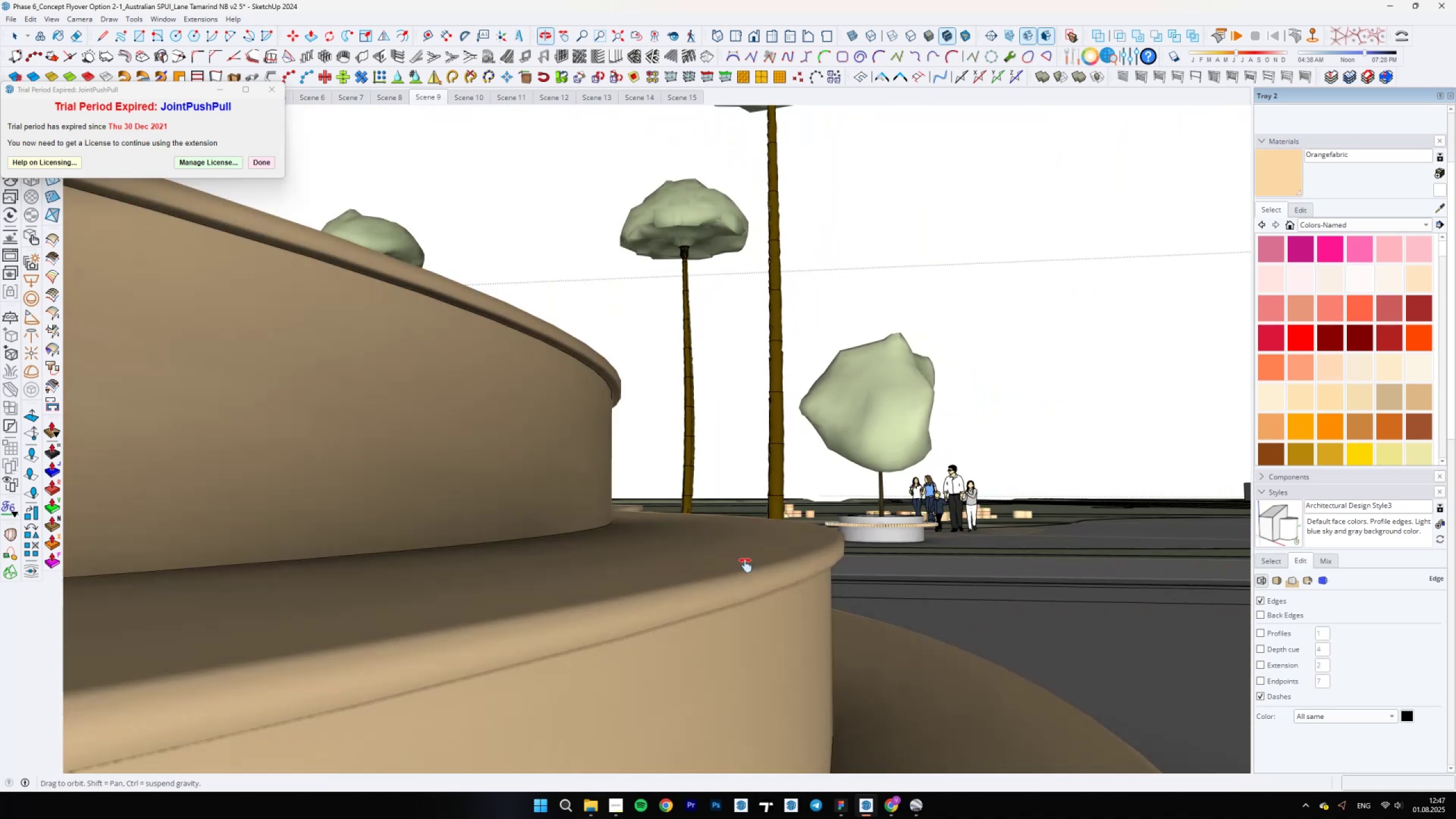 
key(Shift+ShiftLeft)
 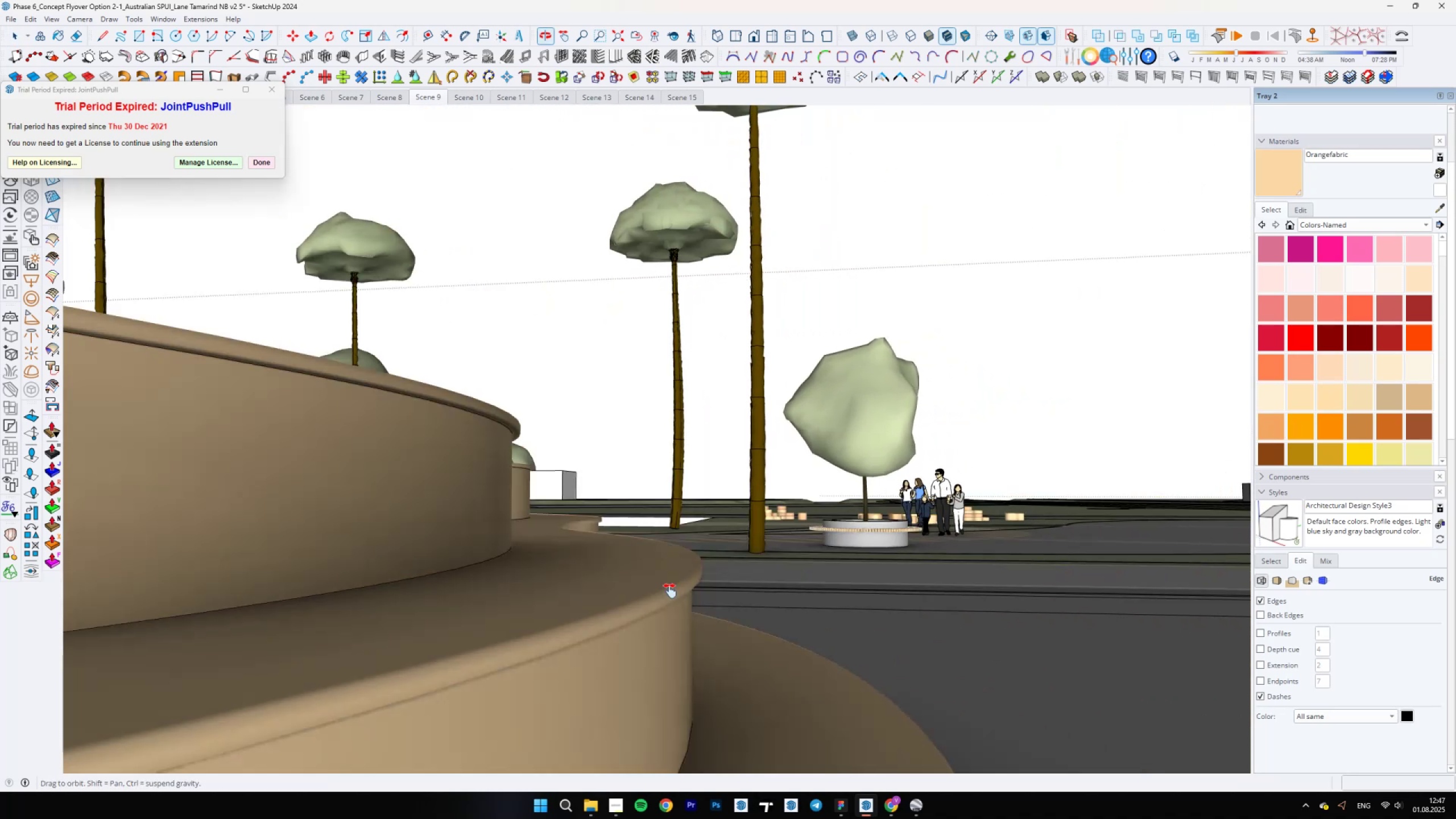 
key(Shift+ShiftLeft)
 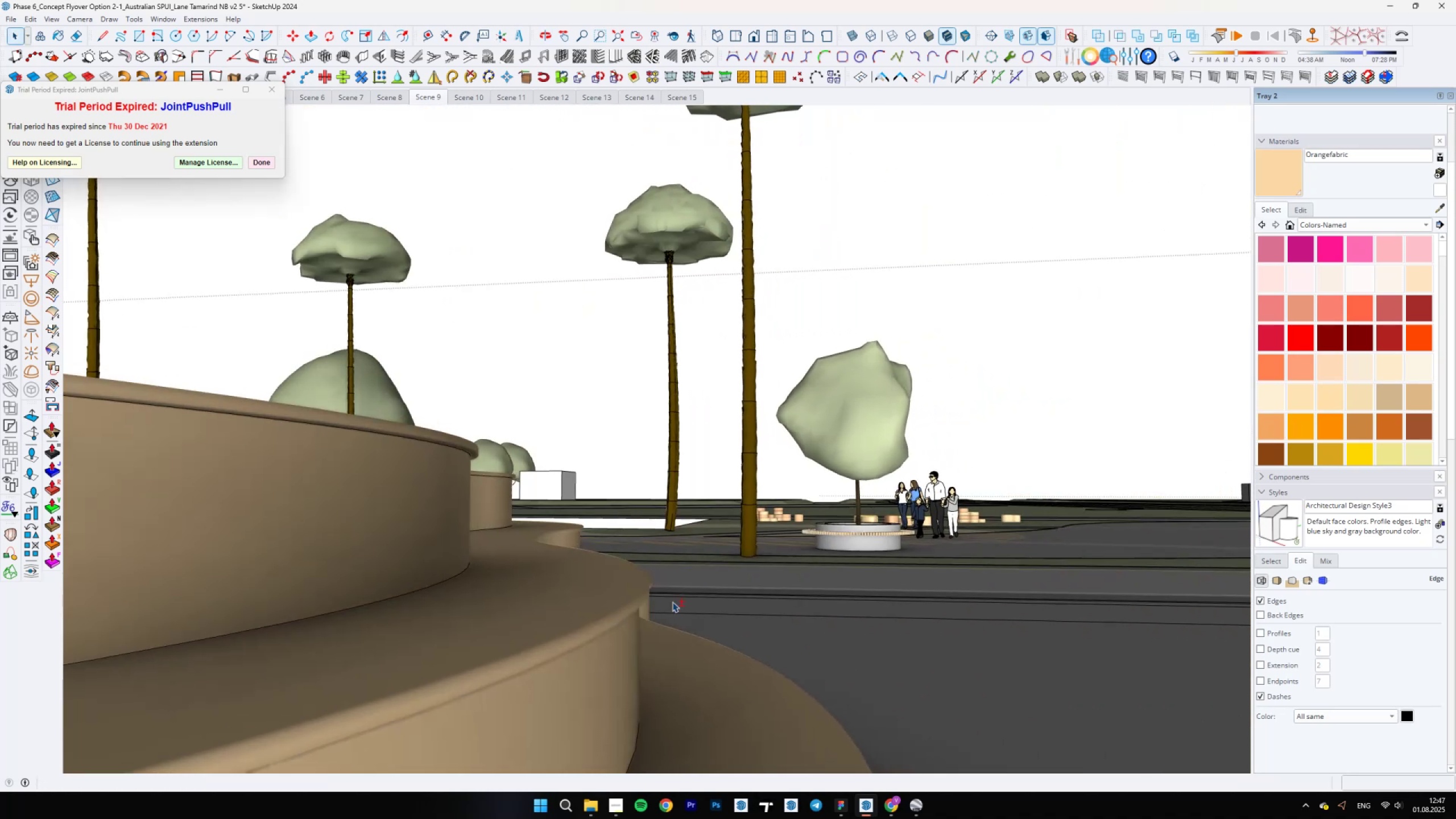 
key(Shift+ShiftLeft)
 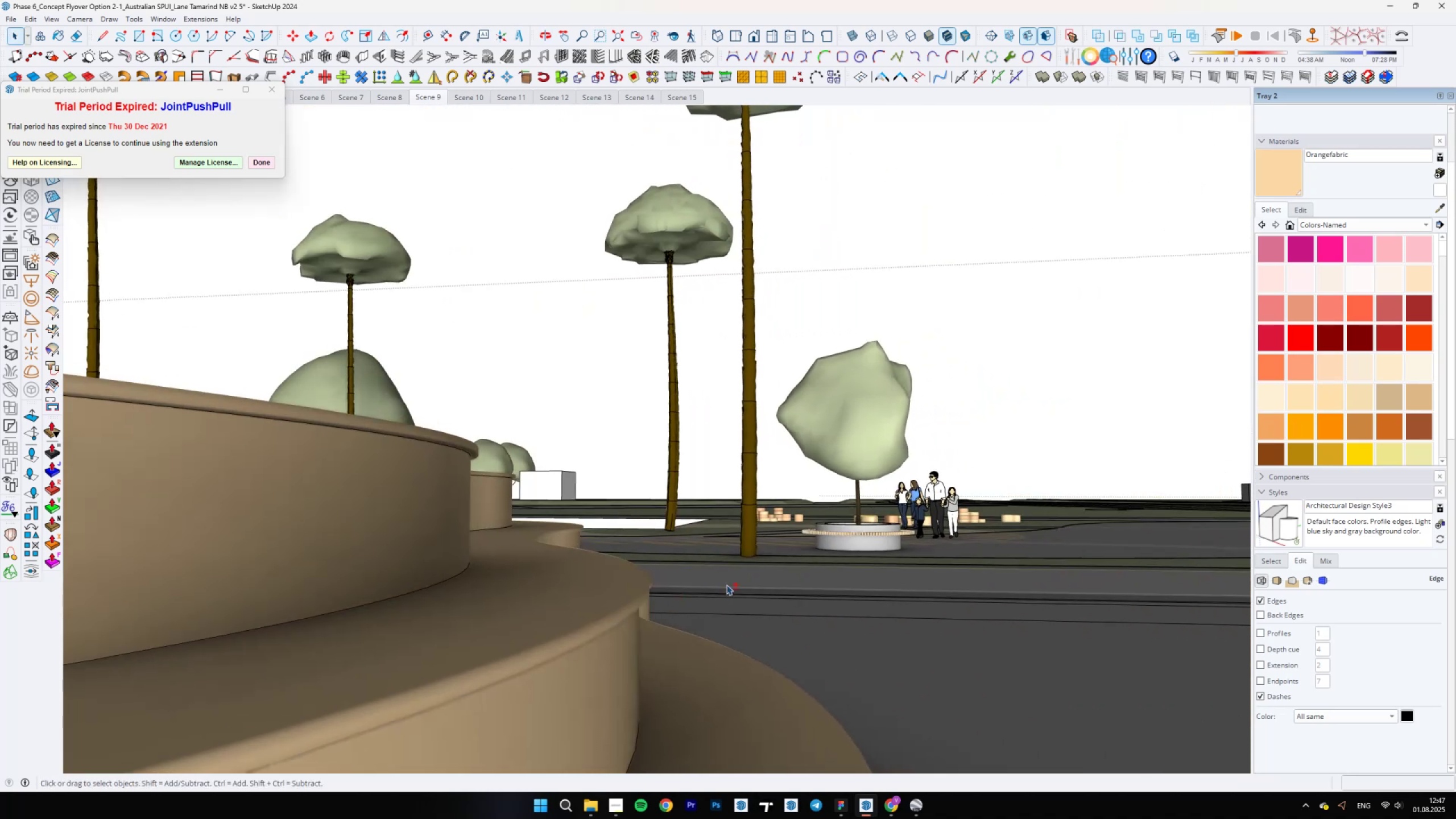 
key(Shift+ShiftLeft)
 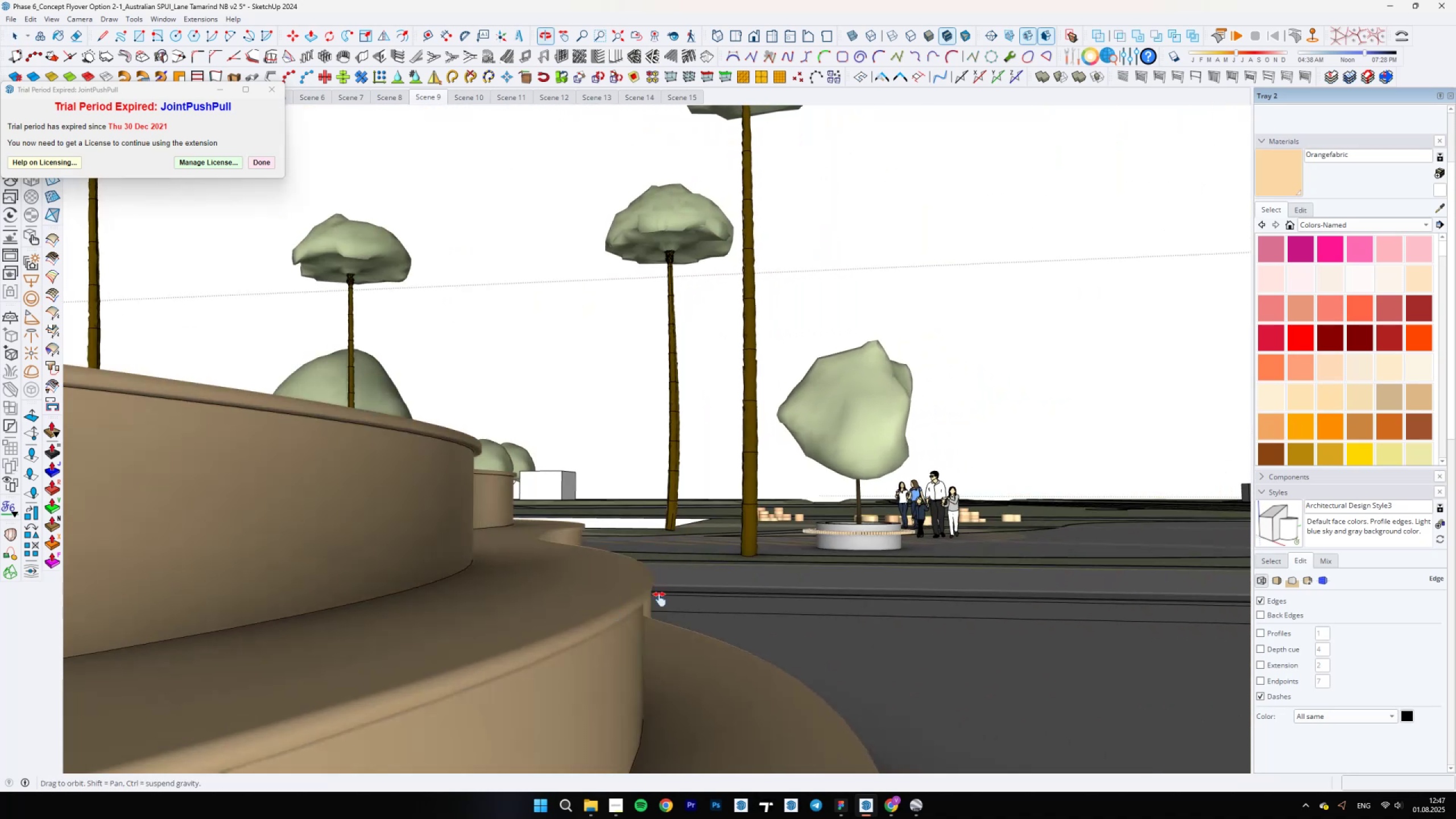 
key(Shift+ShiftLeft)
 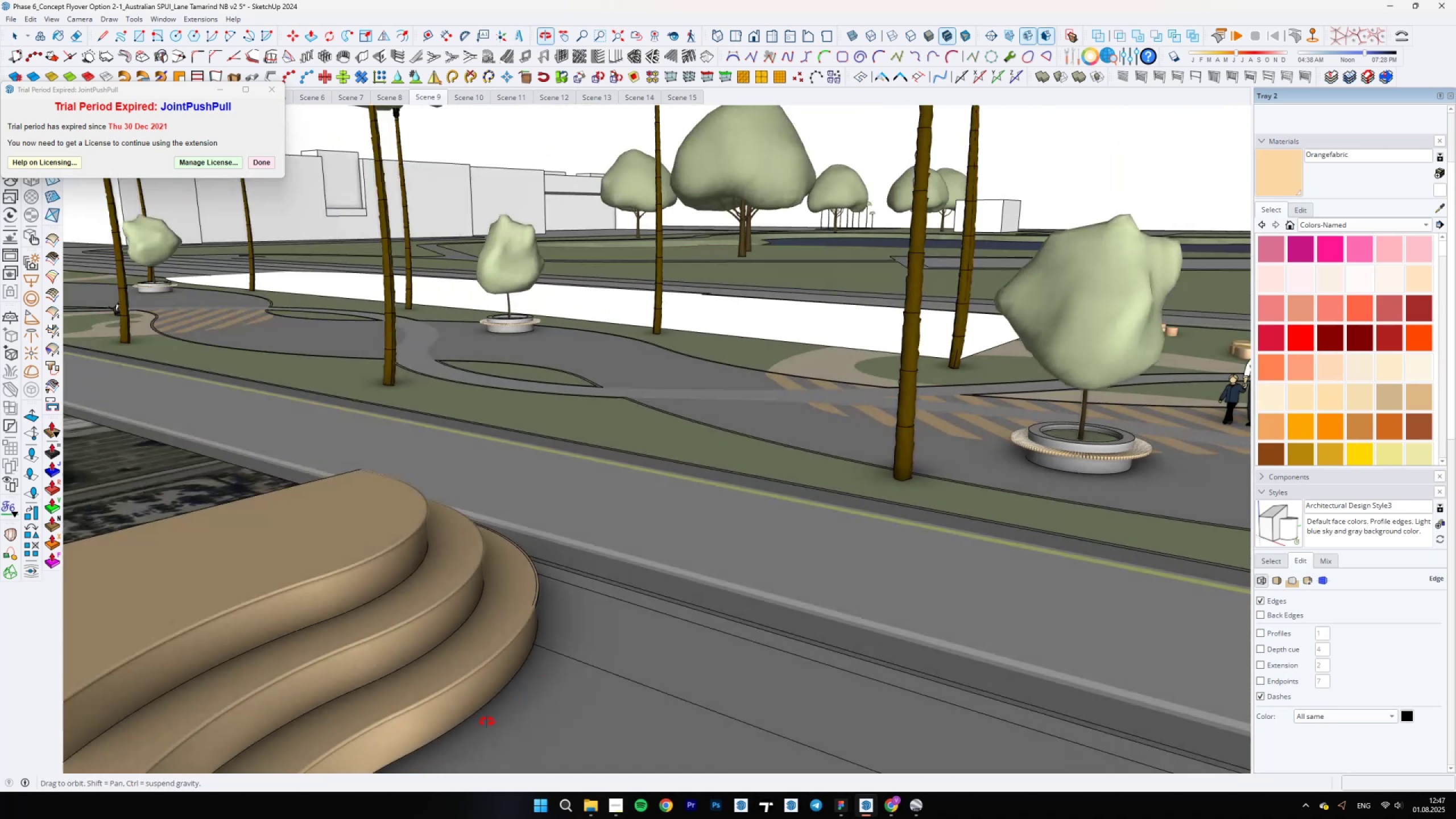 
hold_key(key=ShiftLeft, duration=0.6)
scroll: coordinate [514, 565], scroll_direction: down, amount: 5.0
 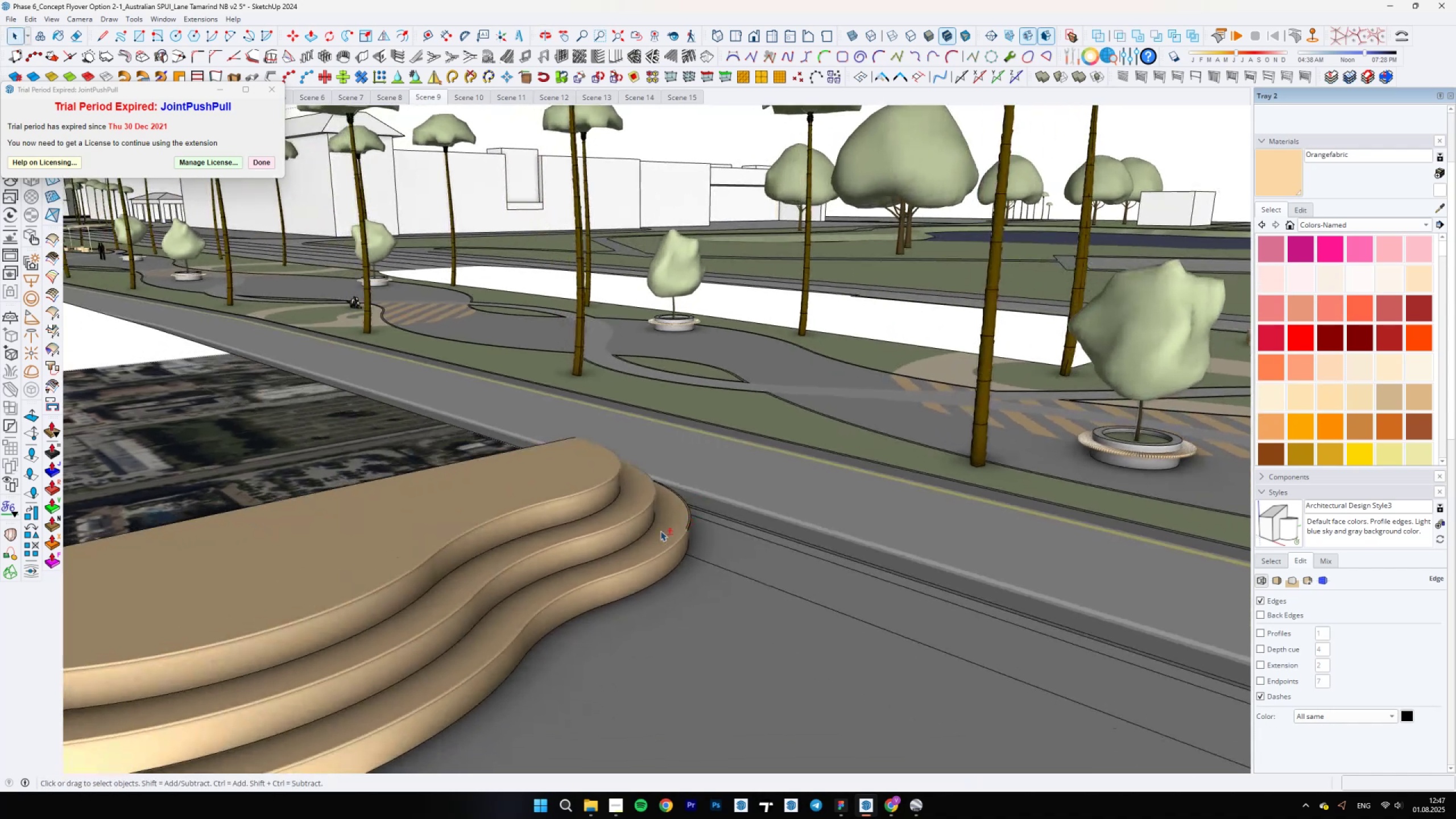 
scroll: coordinate [641, 560], scroll_direction: up, amount: 27.0
 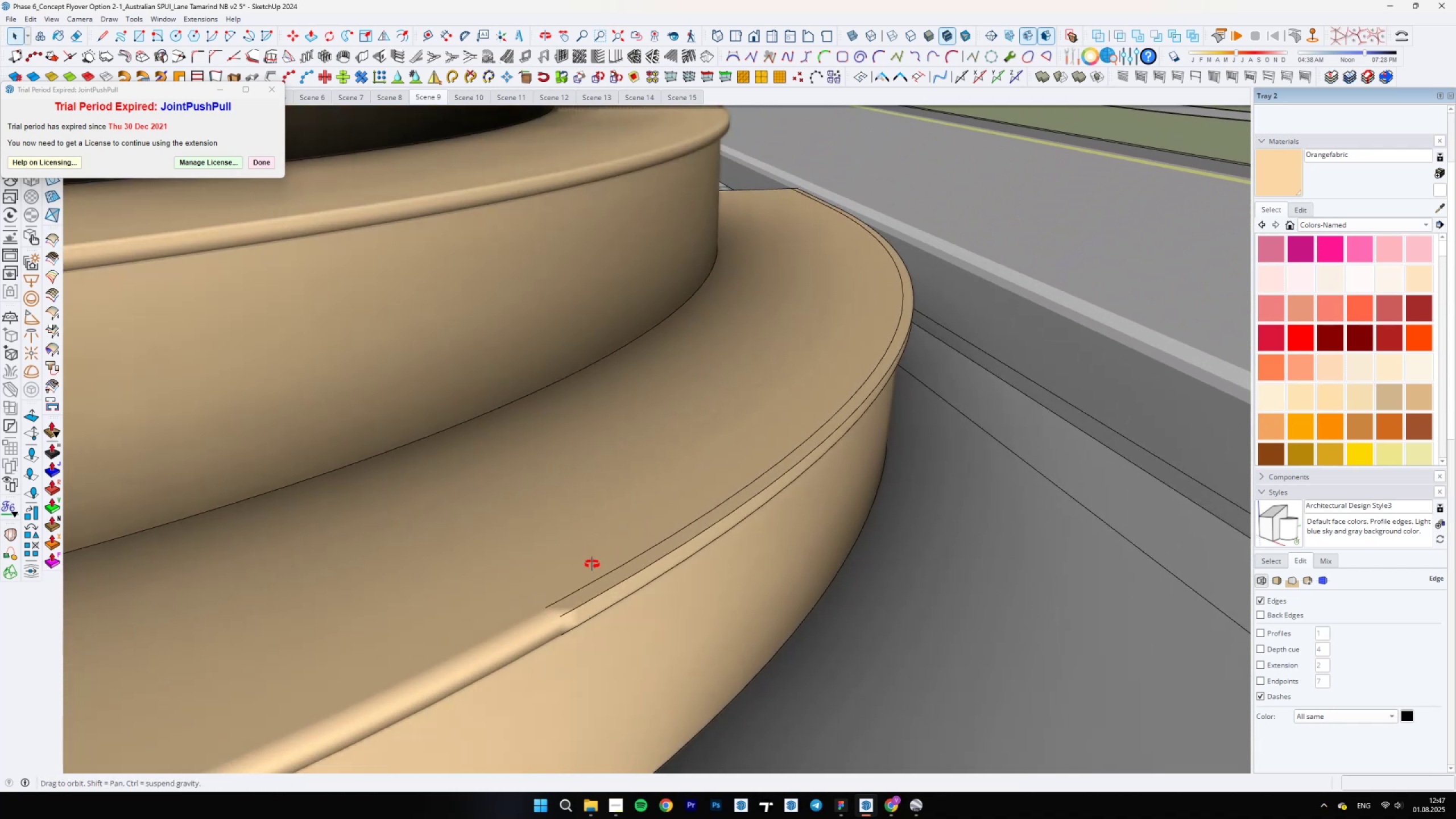 
key(E)
 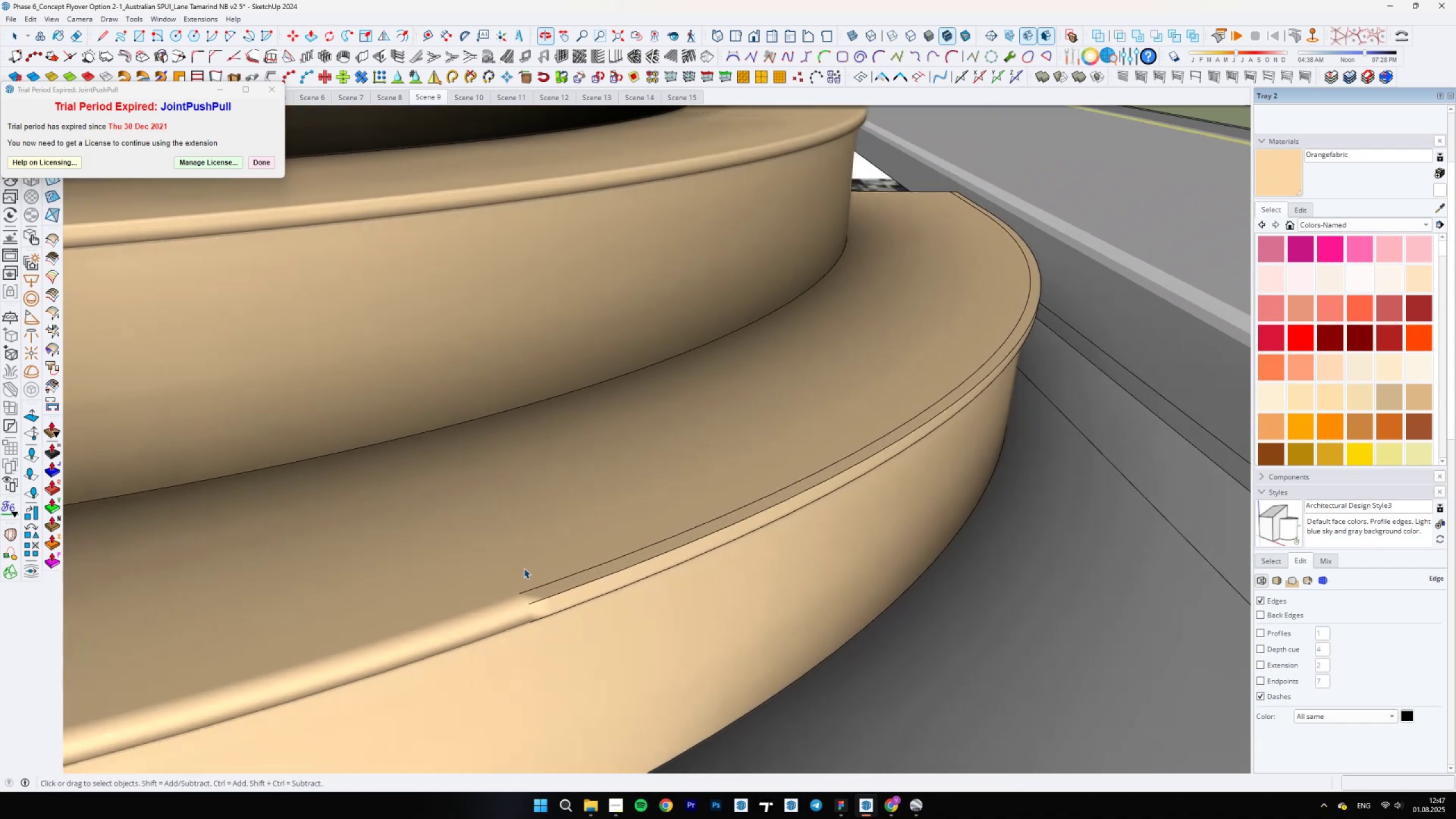 
scroll: coordinate [564, 598], scroll_direction: up, amount: 4.0
 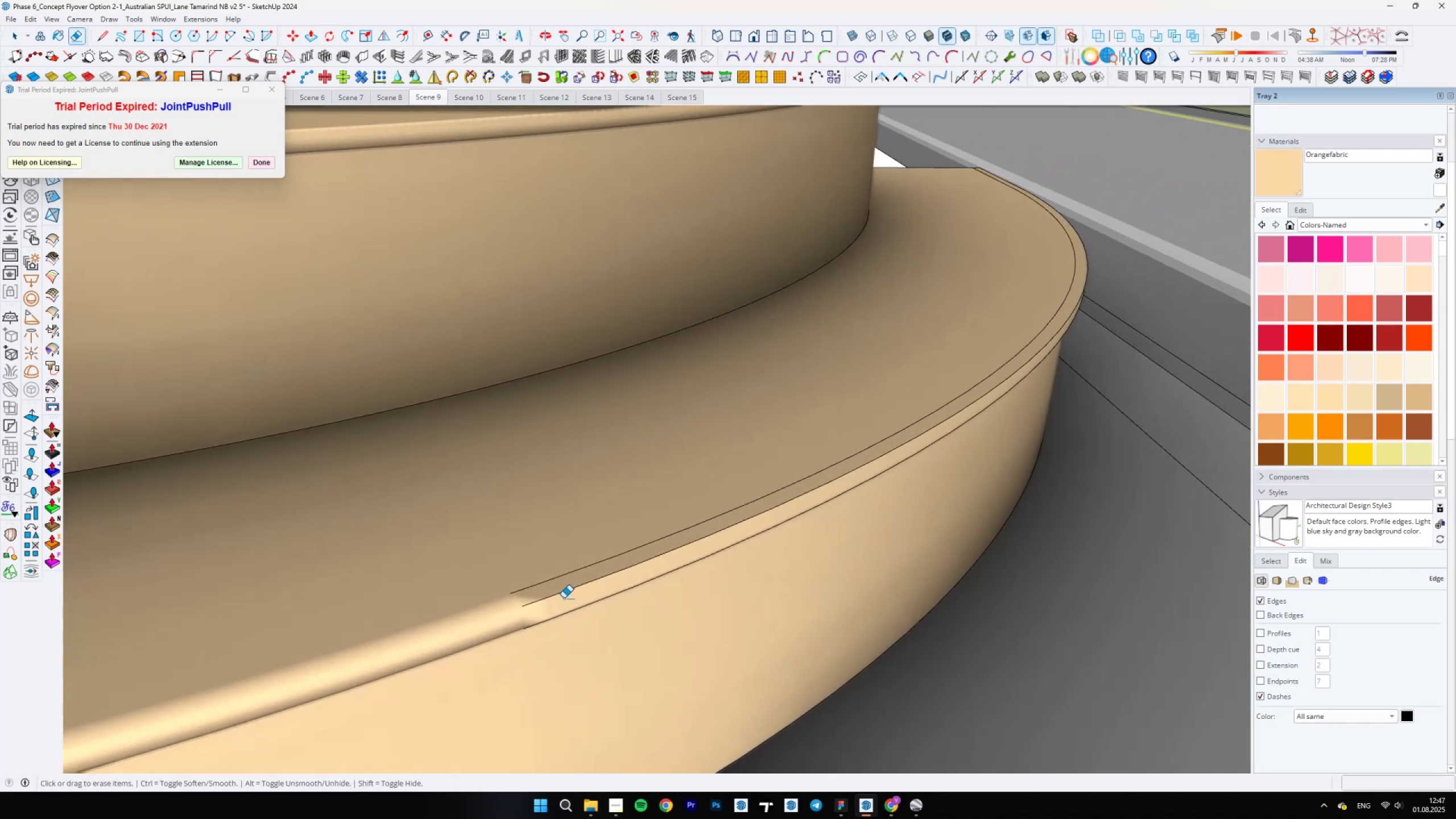 
key(Control+ControlLeft)
 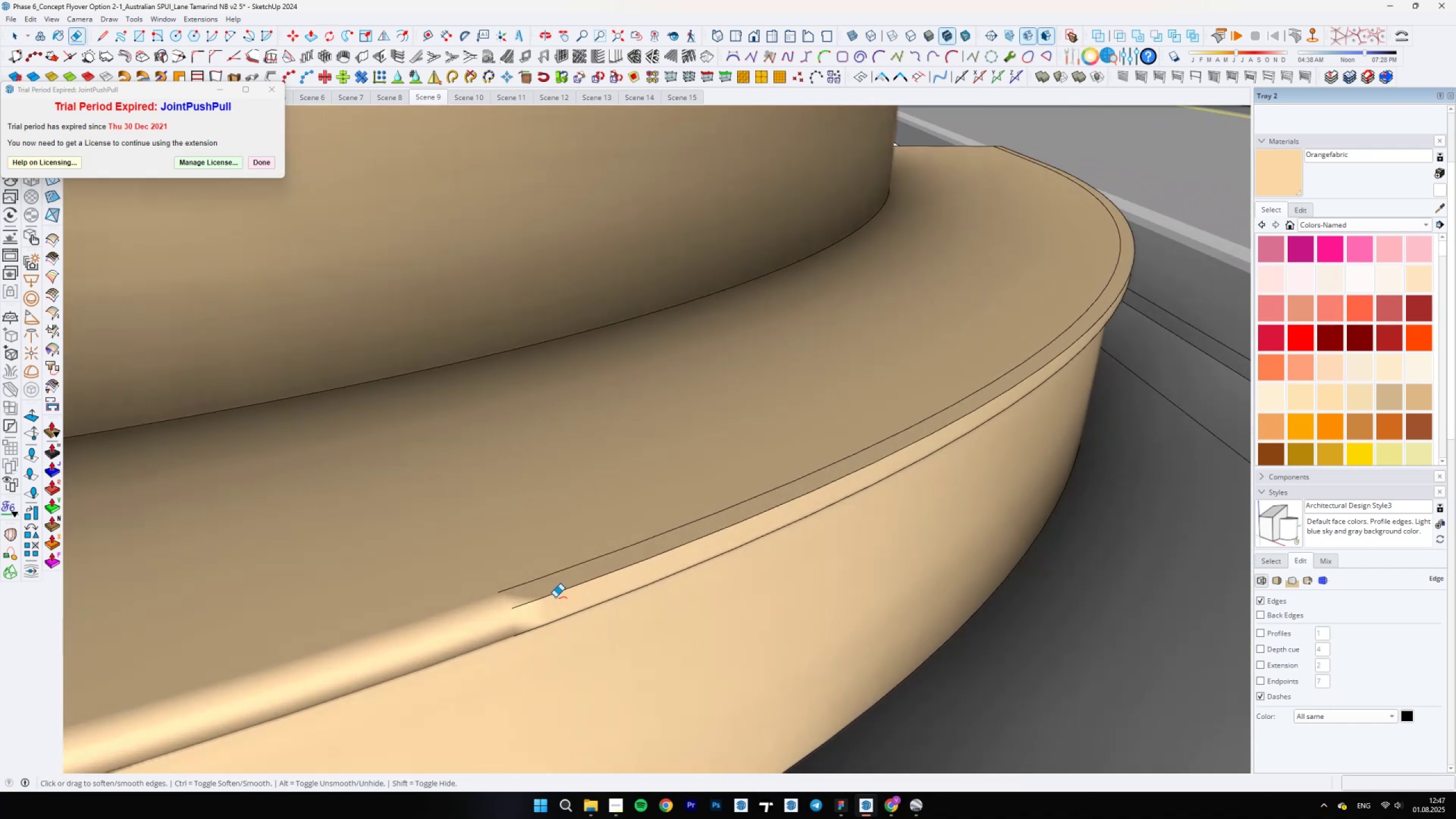 
left_click_drag(start_coordinate=[550, 597], to_coordinate=[541, 628])
 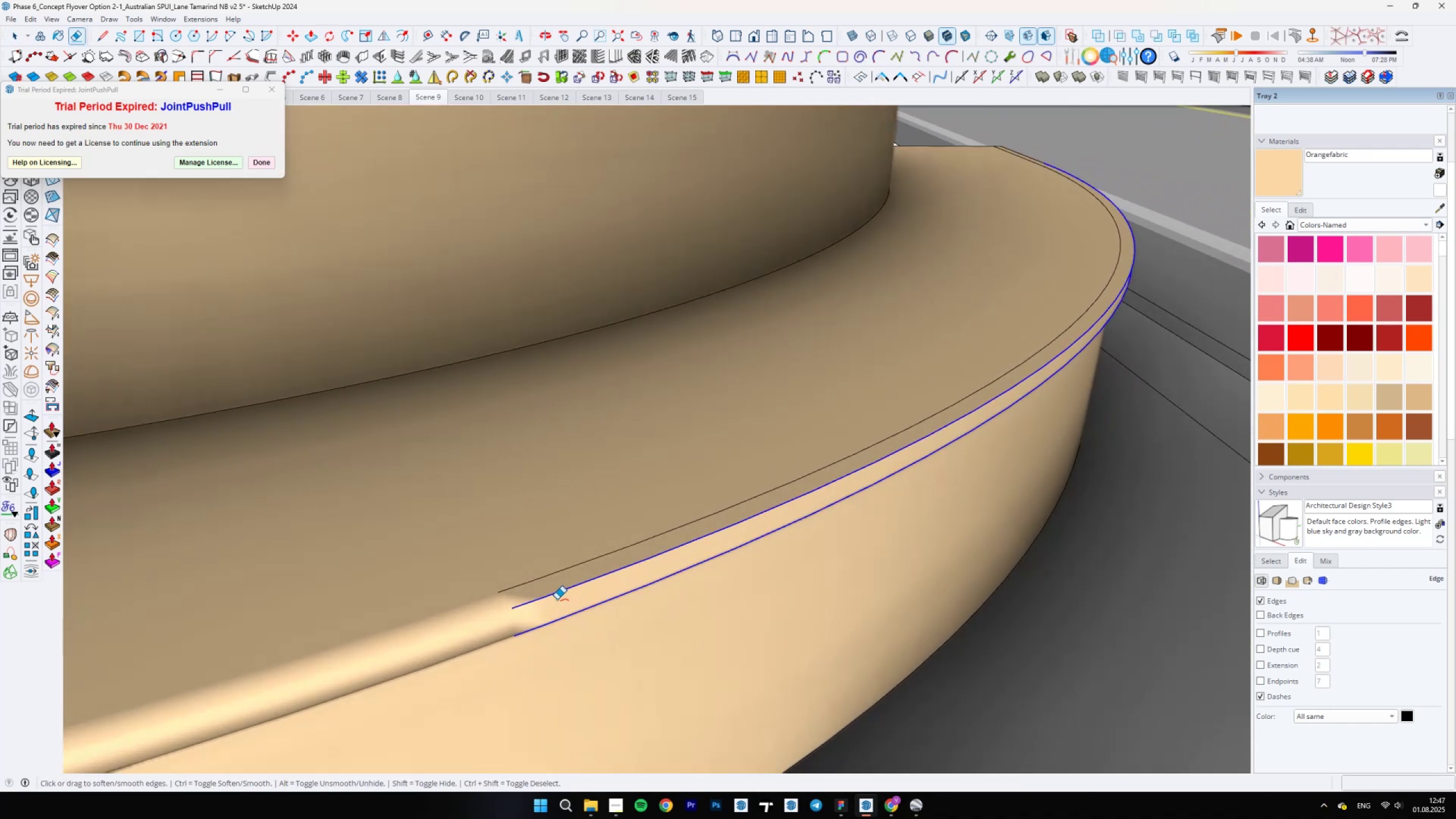 
key(Shift+ShiftLeft)
 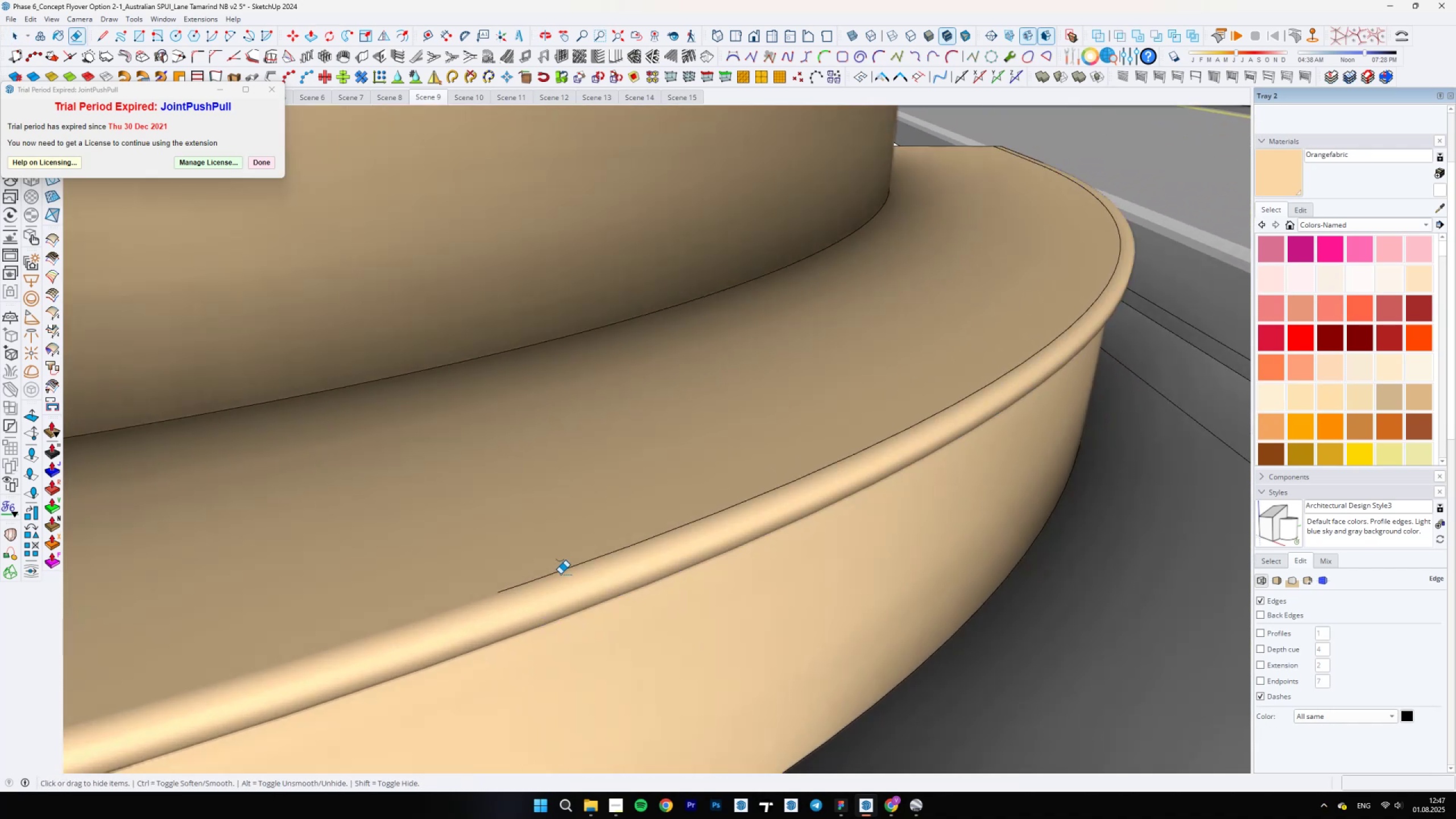 
left_click_drag(start_coordinate=[560, 573], to_coordinate=[549, 568])
 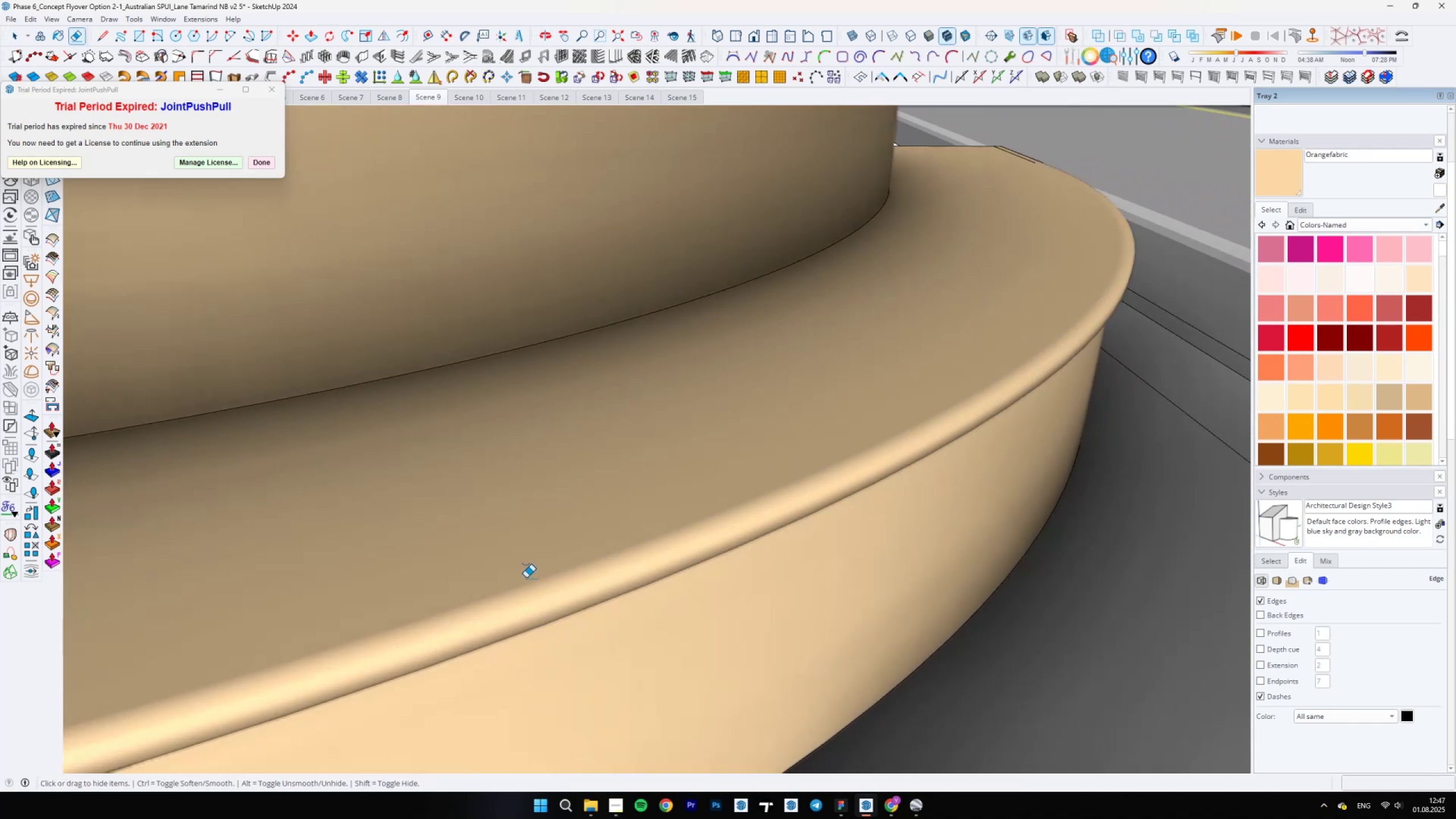 
scroll: coordinate [541, 573], scroll_direction: down, amount: 5.0
 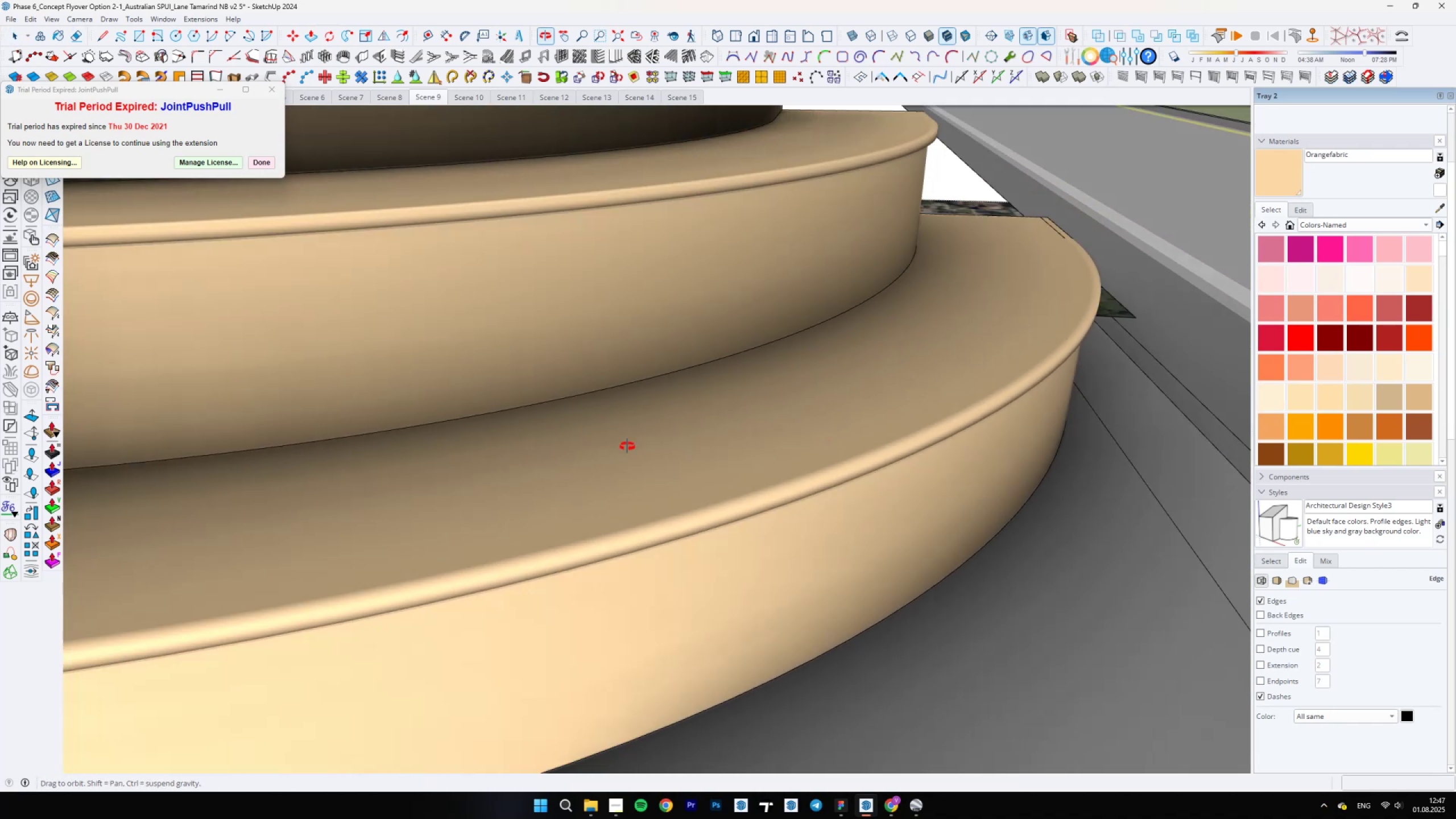 
scroll: coordinate [780, 479], scroll_direction: none, amount: 0.0
 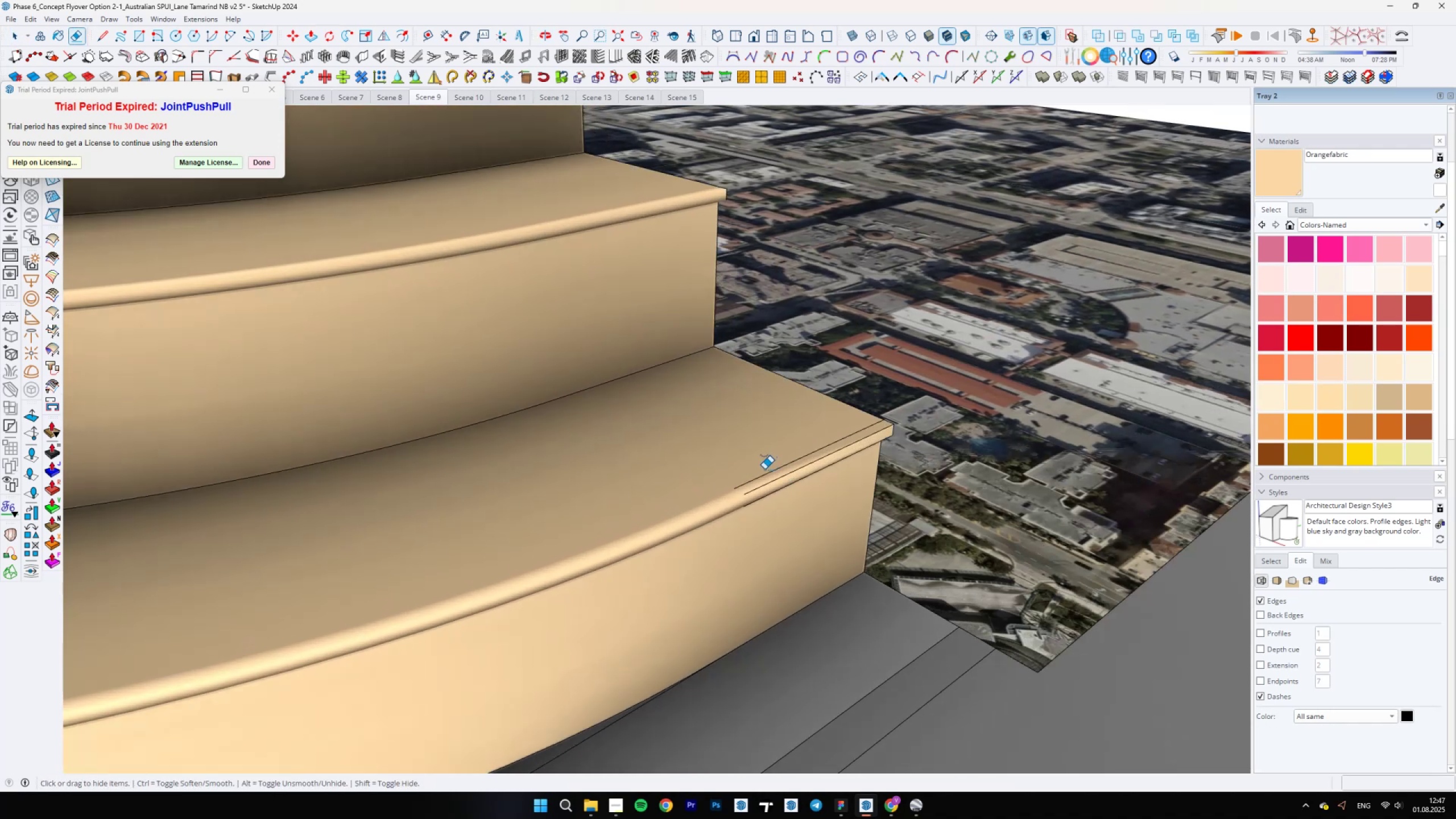 
hold_key(key=ShiftLeft, duration=0.38)
 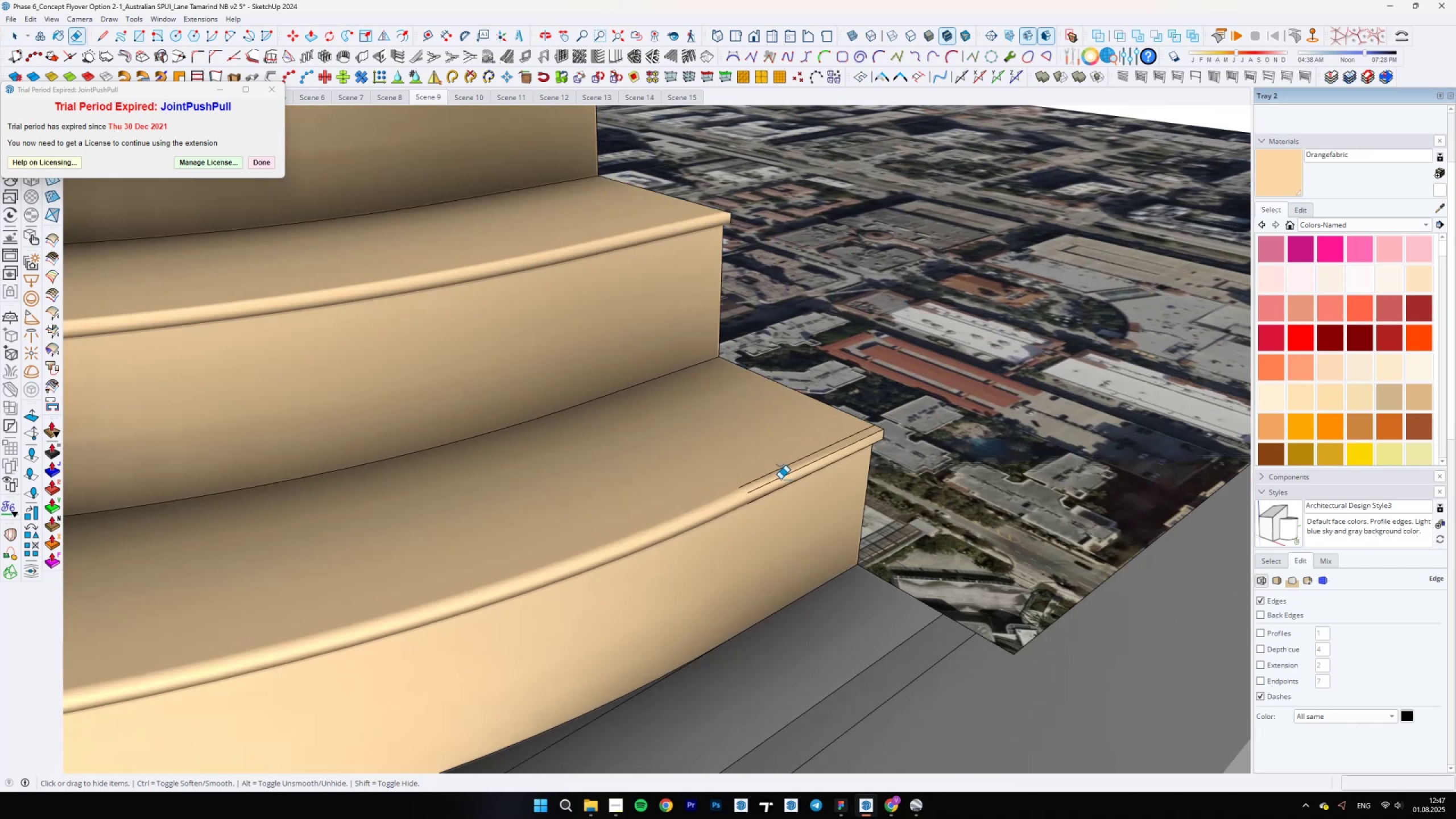 
left_click_drag(start_coordinate=[766, 466], to_coordinate=[760, 477])
 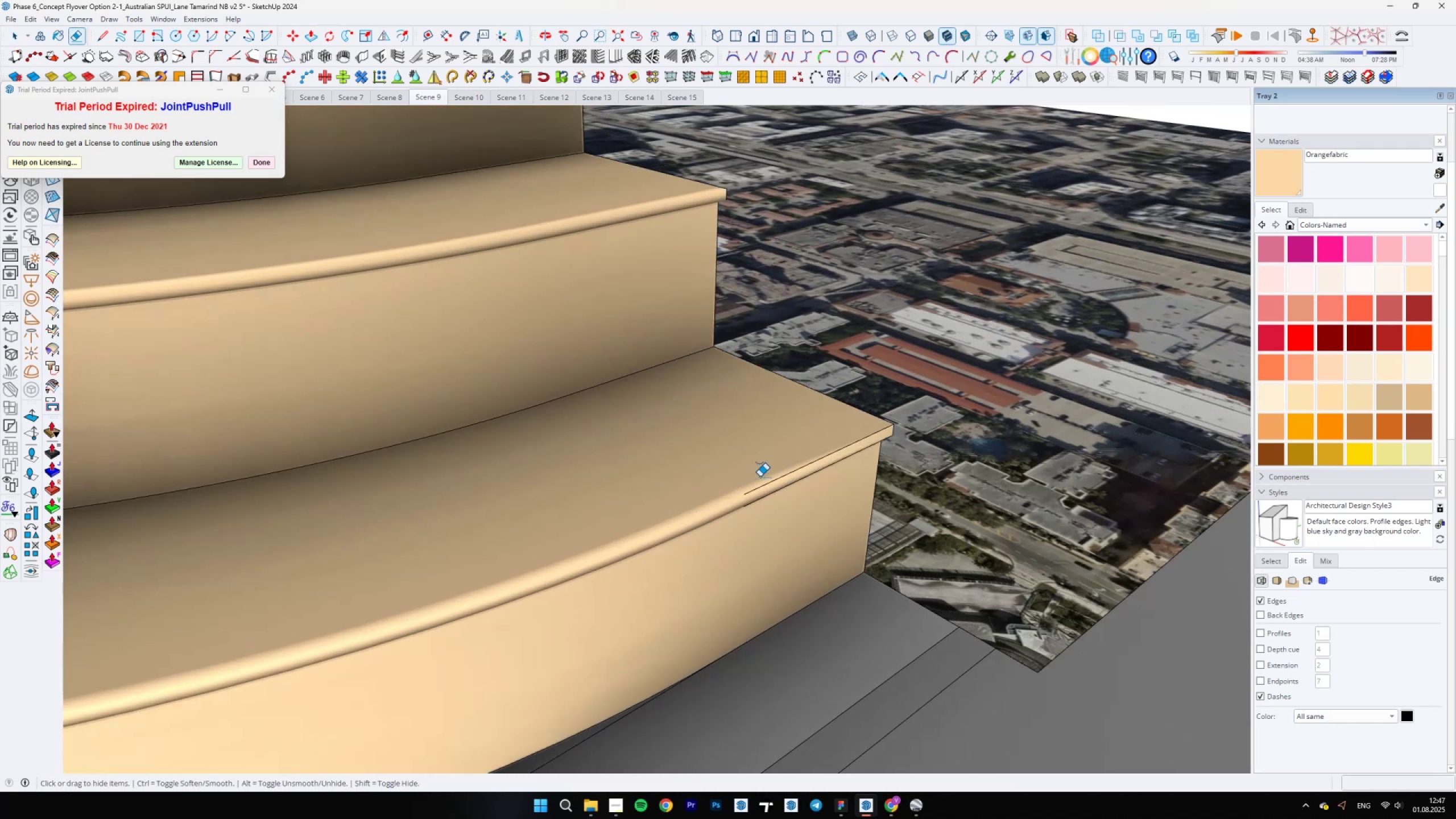 
key(Control+ControlLeft)
 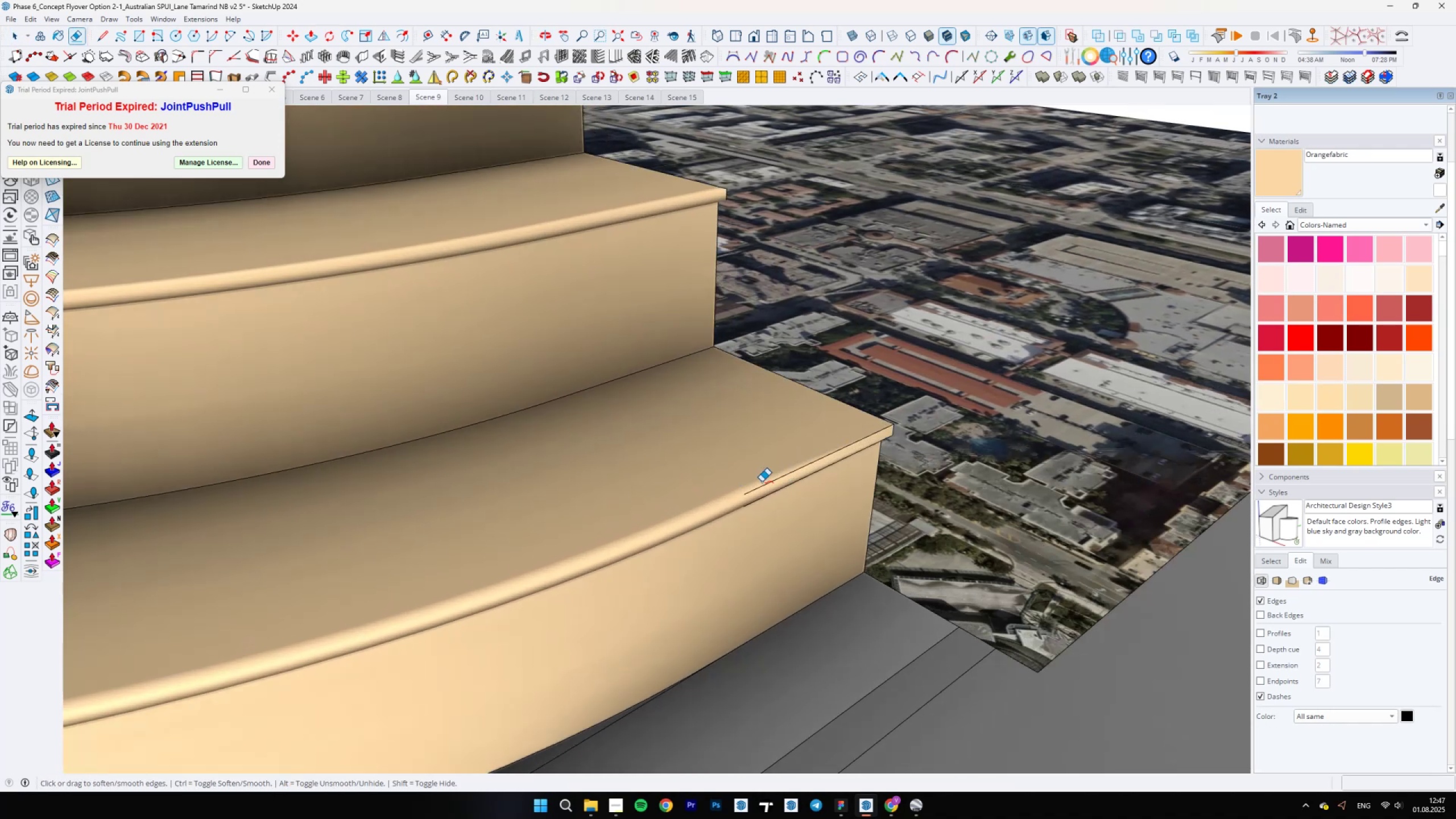 
left_click_drag(start_coordinate=[762, 485], to_coordinate=[760, 502])
 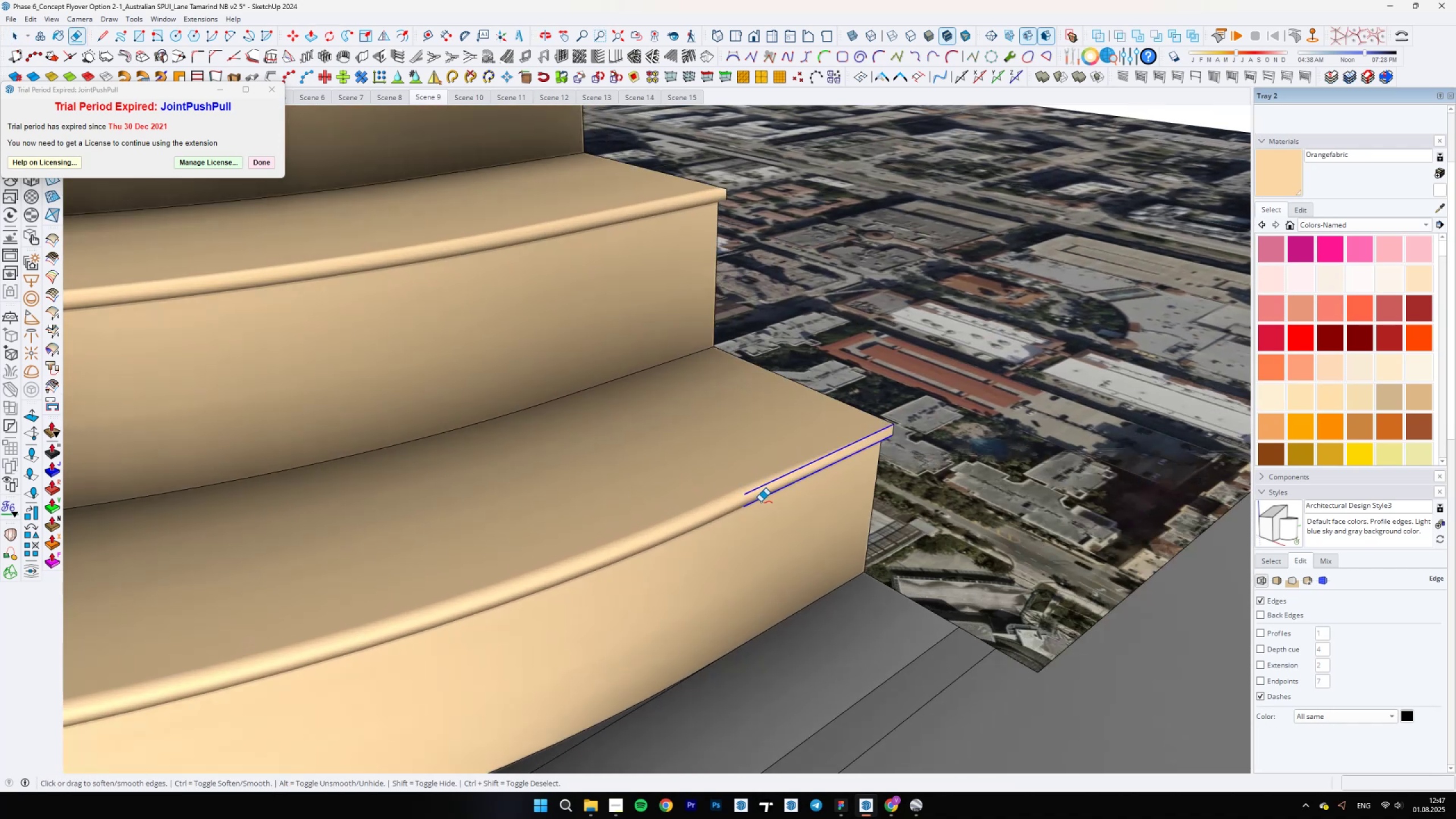 
key(Space)
 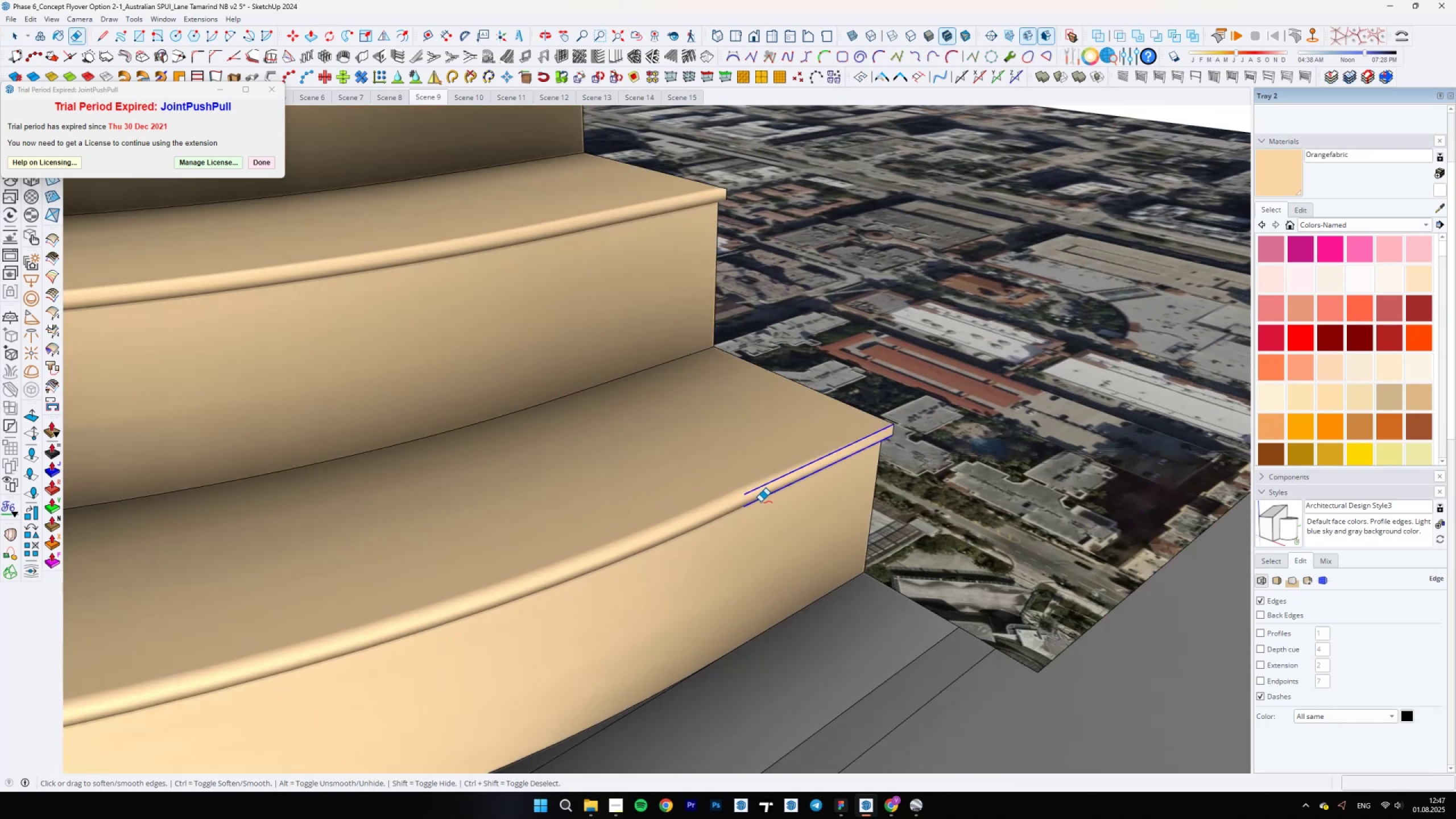 
scroll: coordinate [763, 502], scroll_direction: down, amount: 5.0
 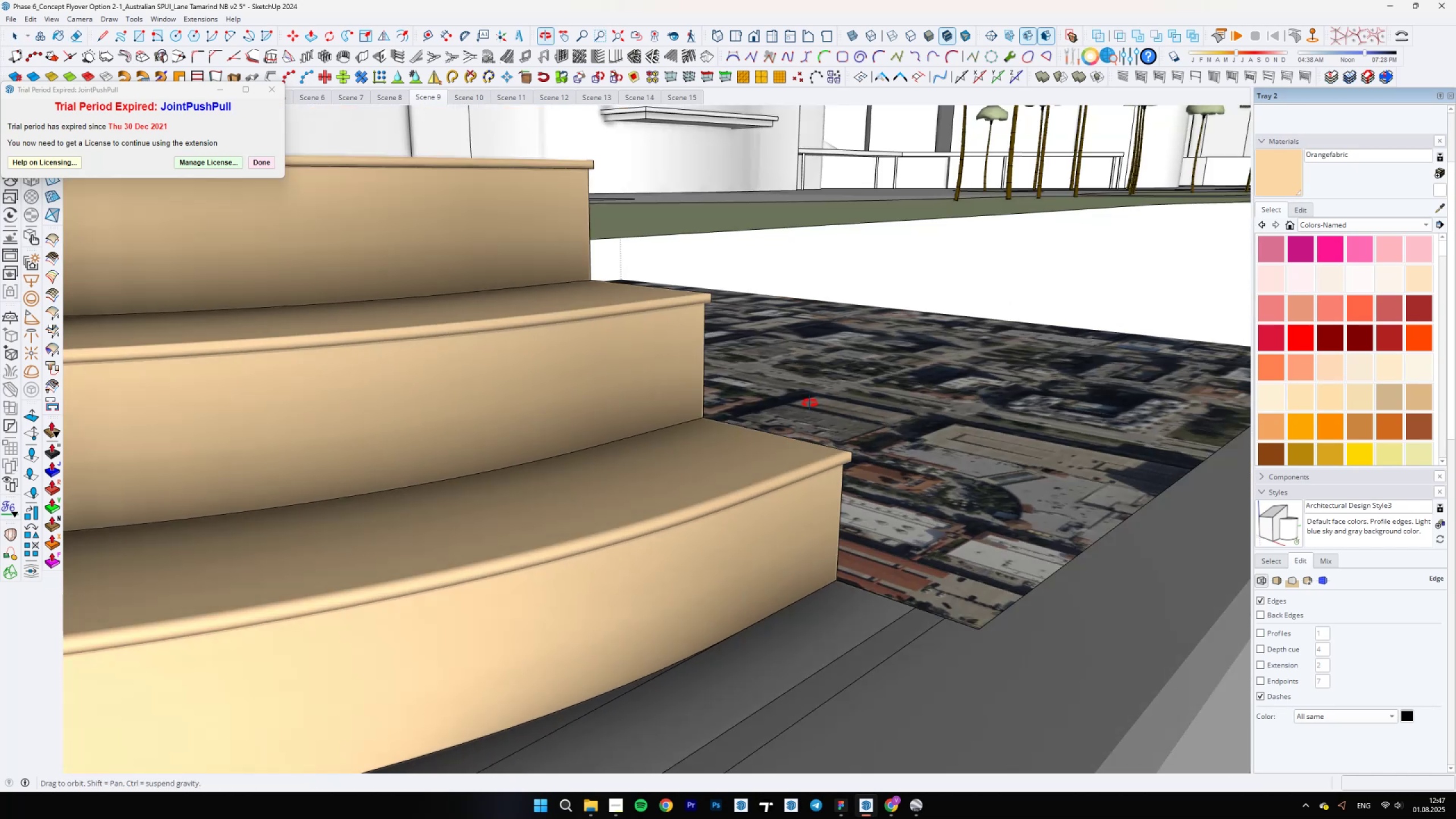 
key(Escape)
 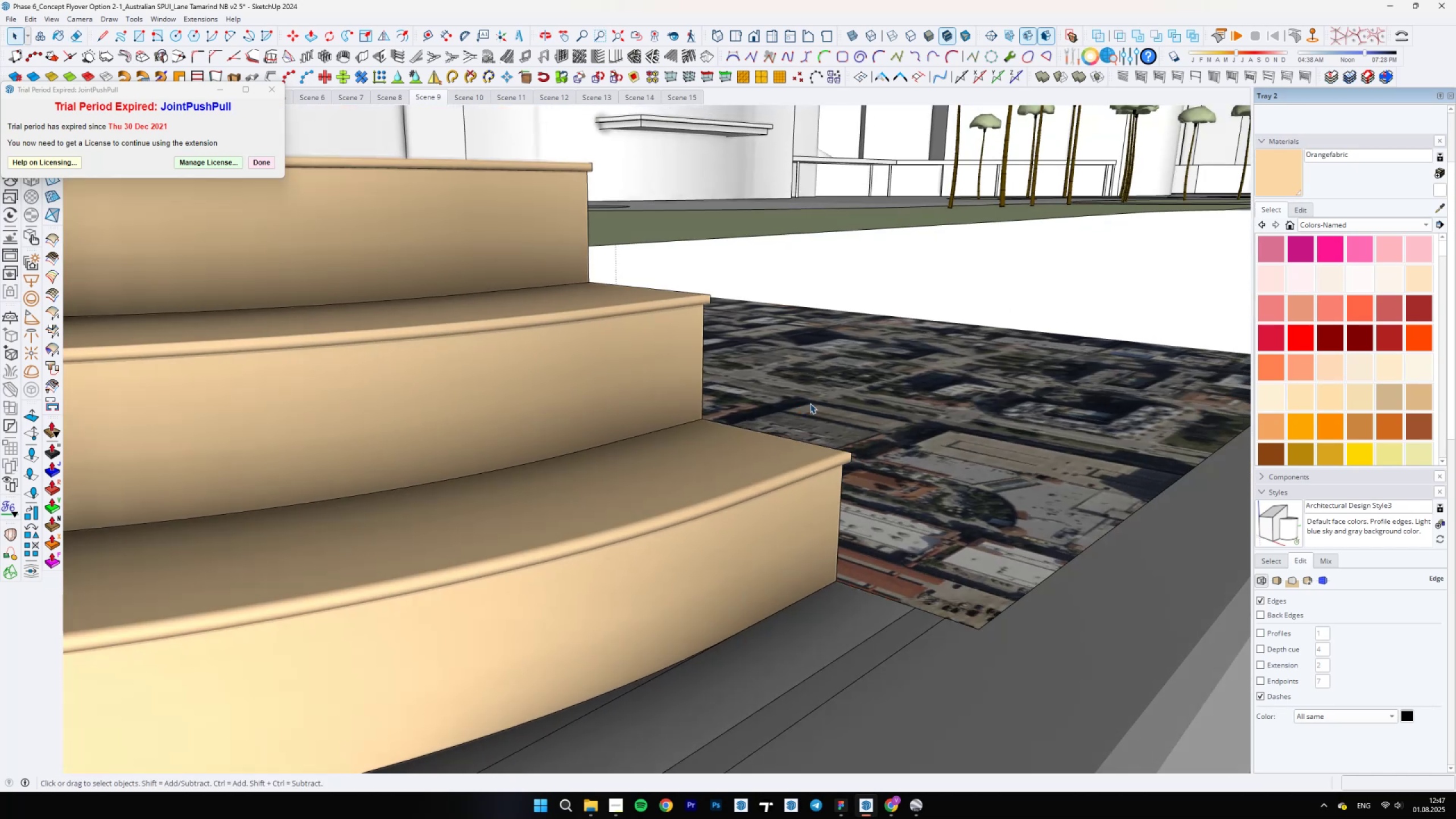 
scroll: coordinate [813, 432], scroll_direction: down, amount: 10.0
 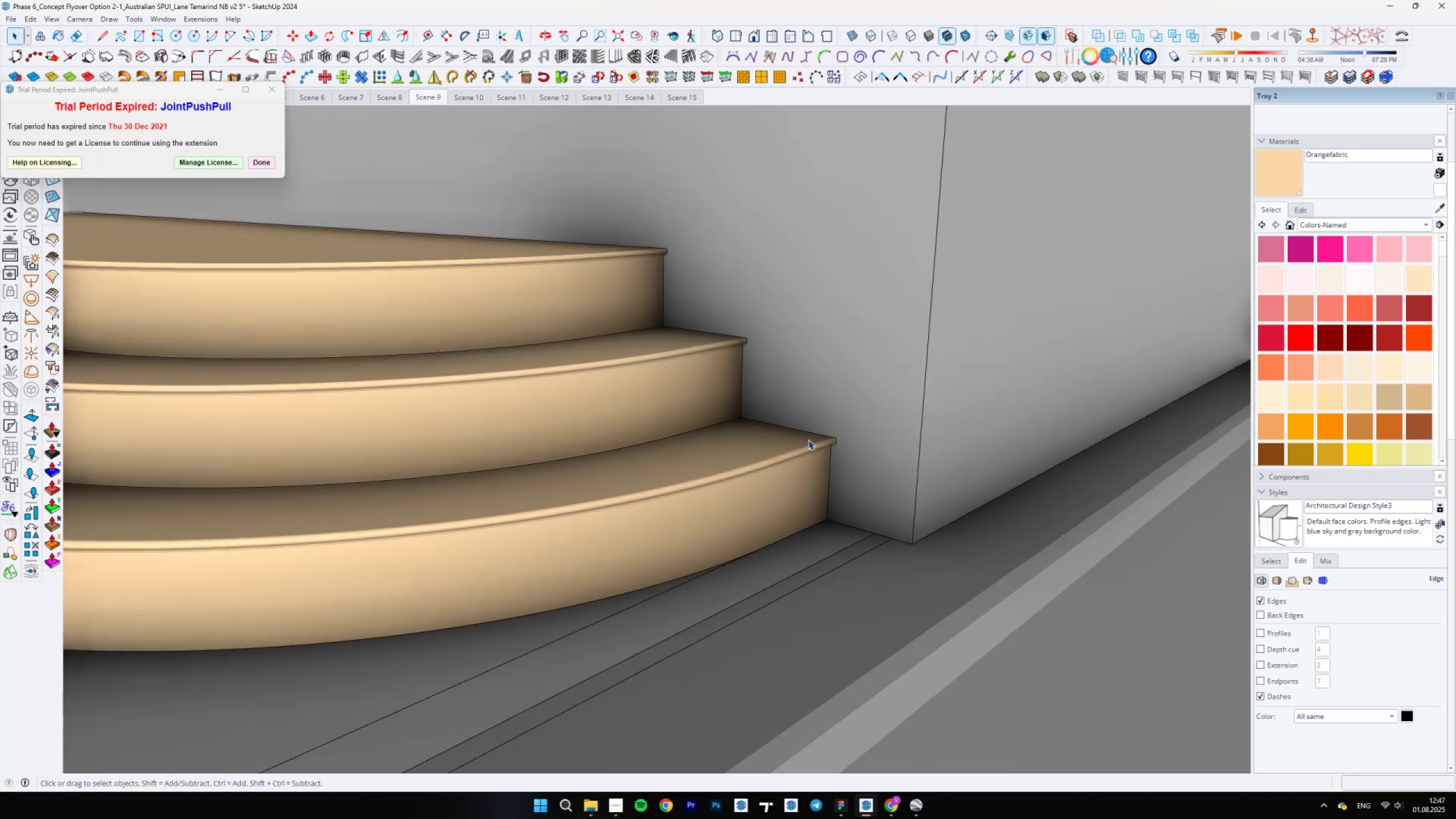 
hold_key(key=ShiftLeft, duration=0.46)
 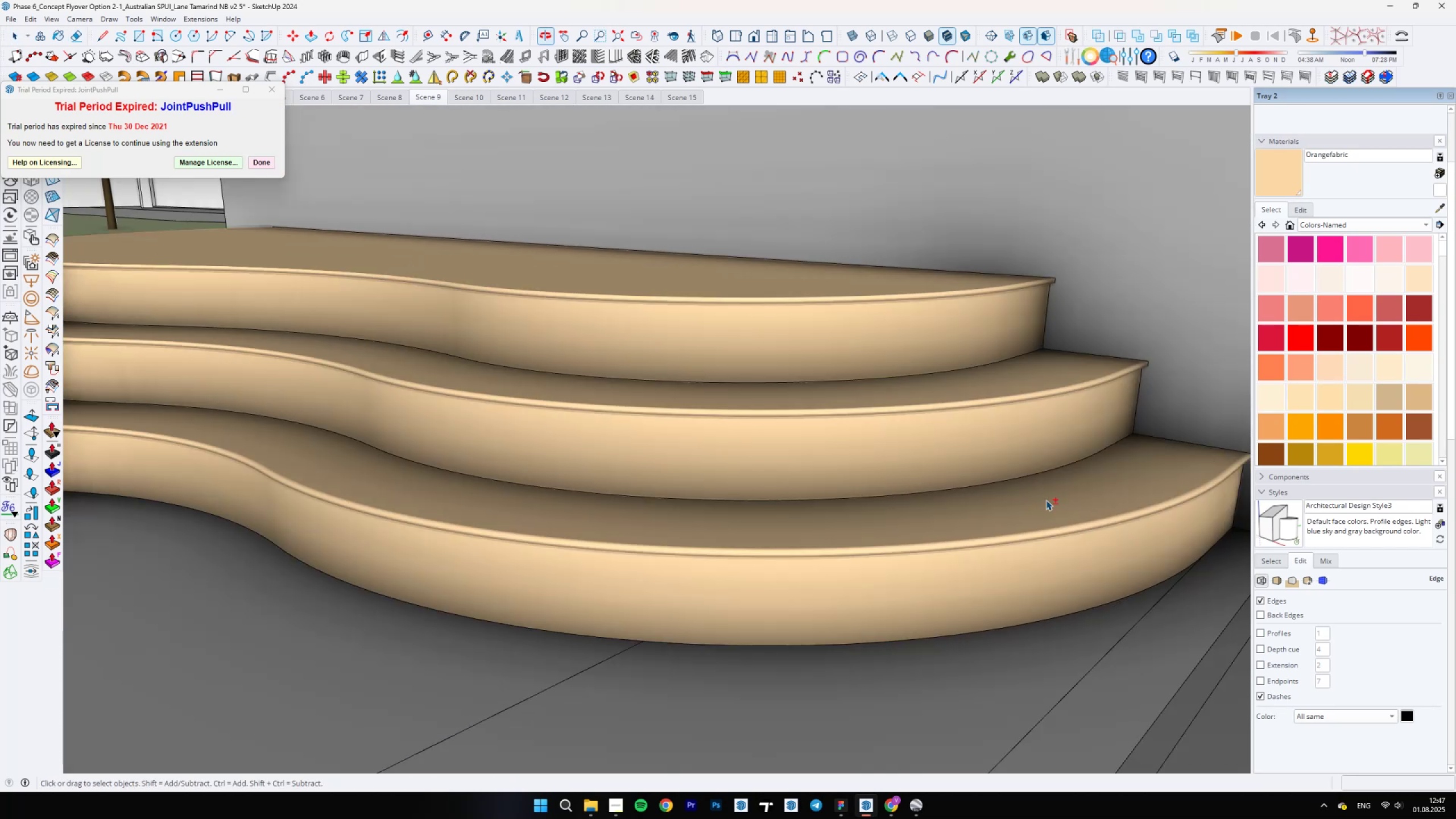 
scroll: coordinate [948, 516], scroll_direction: down, amount: 19.0
 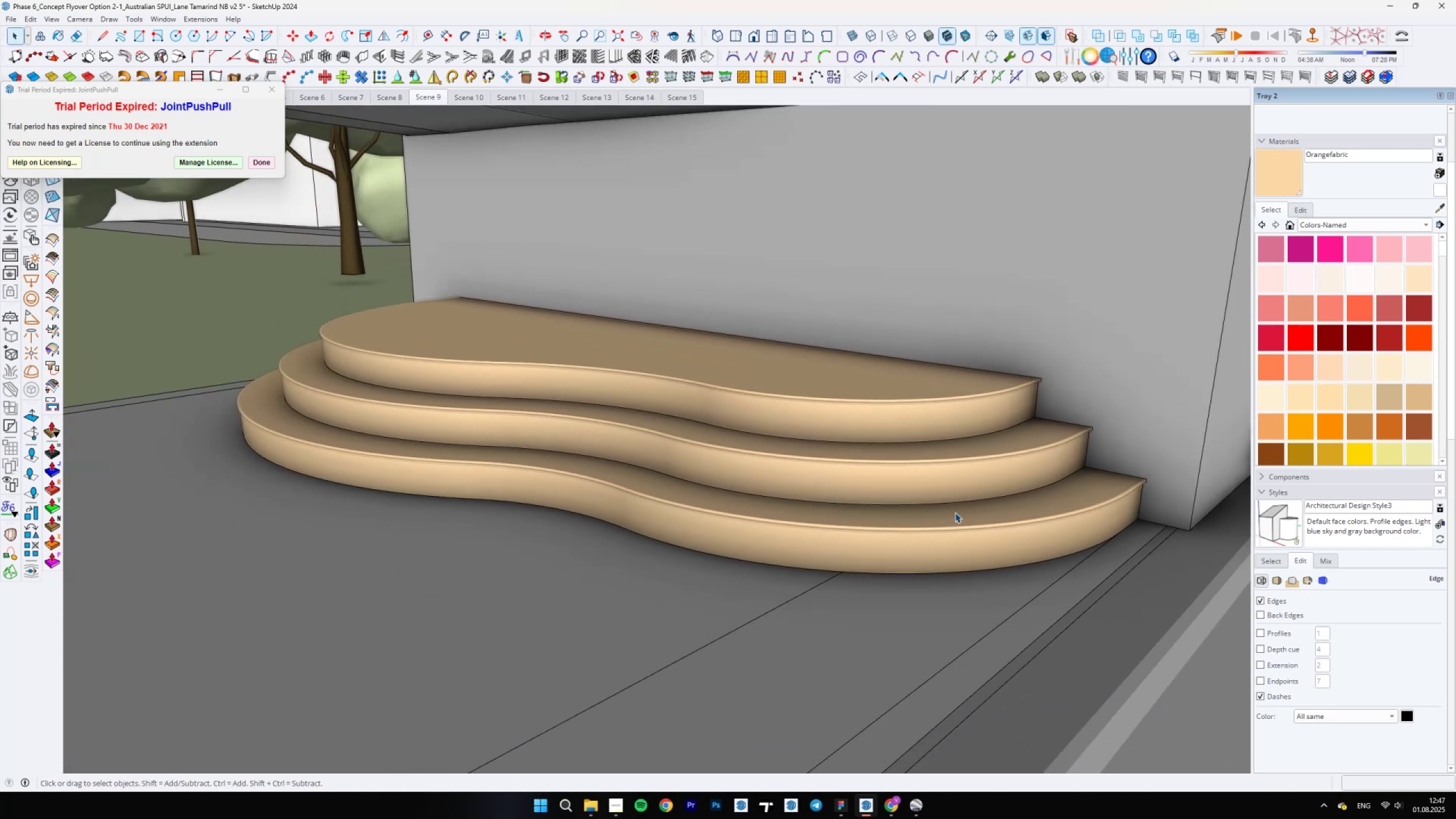 
hold_key(key=ShiftLeft, duration=0.62)
 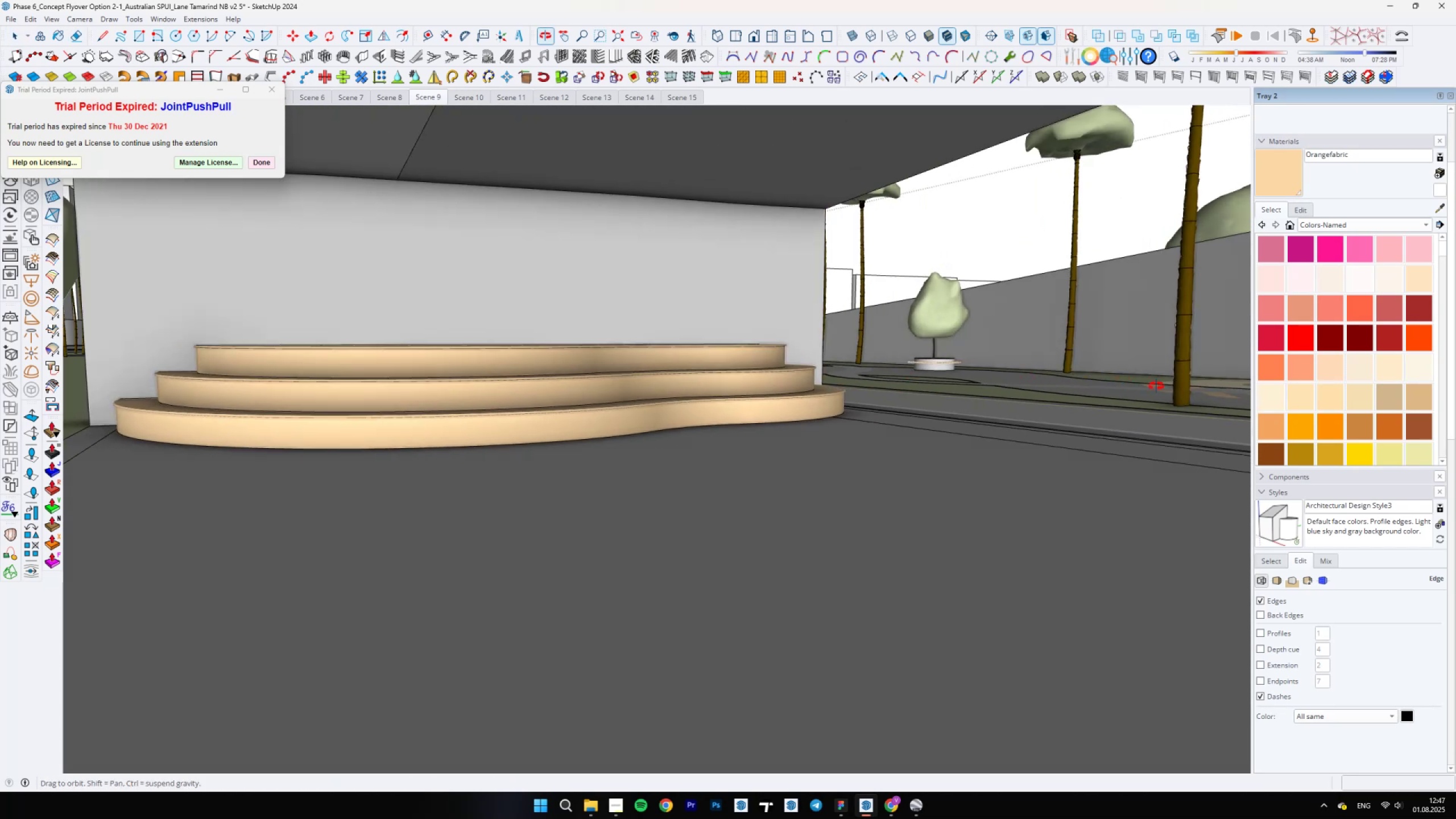 
hold_key(key=ShiftLeft, duration=0.75)
 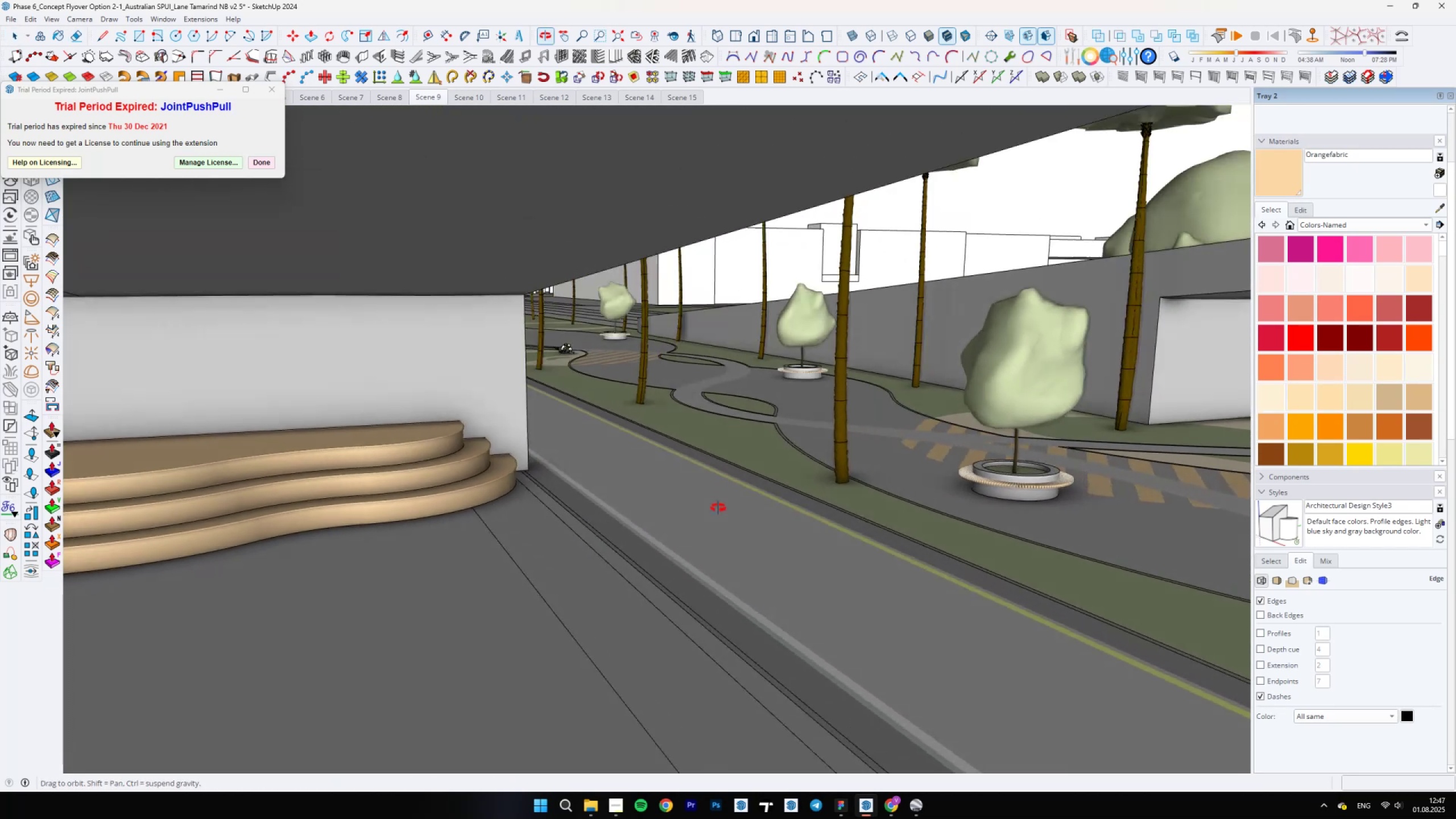 
hold_key(key=ShiftLeft, duration=0.42)
scroll: coordinate [413, 526], scroll_direction: down, amount: 11.0
 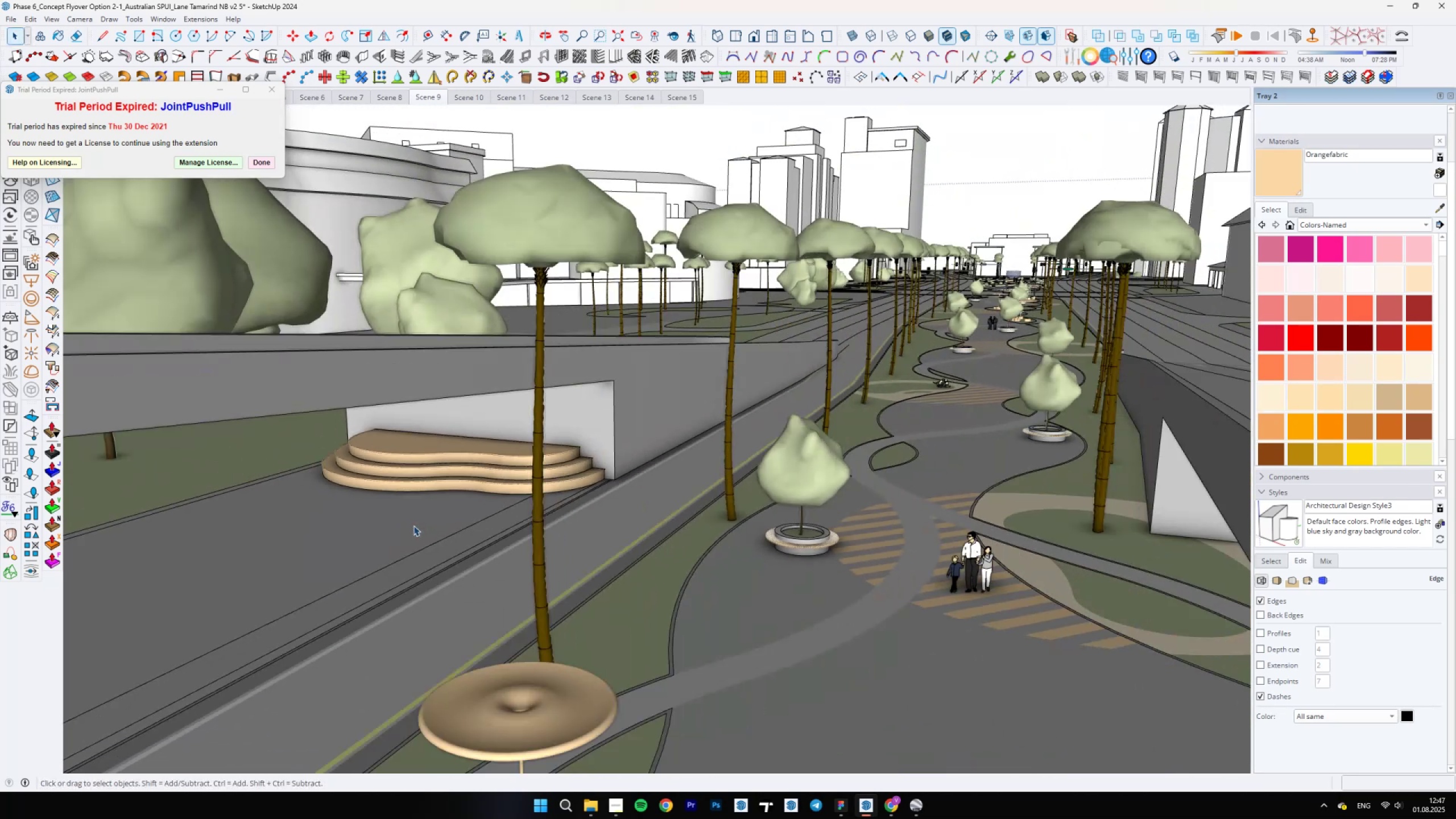 
hold_key(key=ShiftLeft, duration=0.84)
 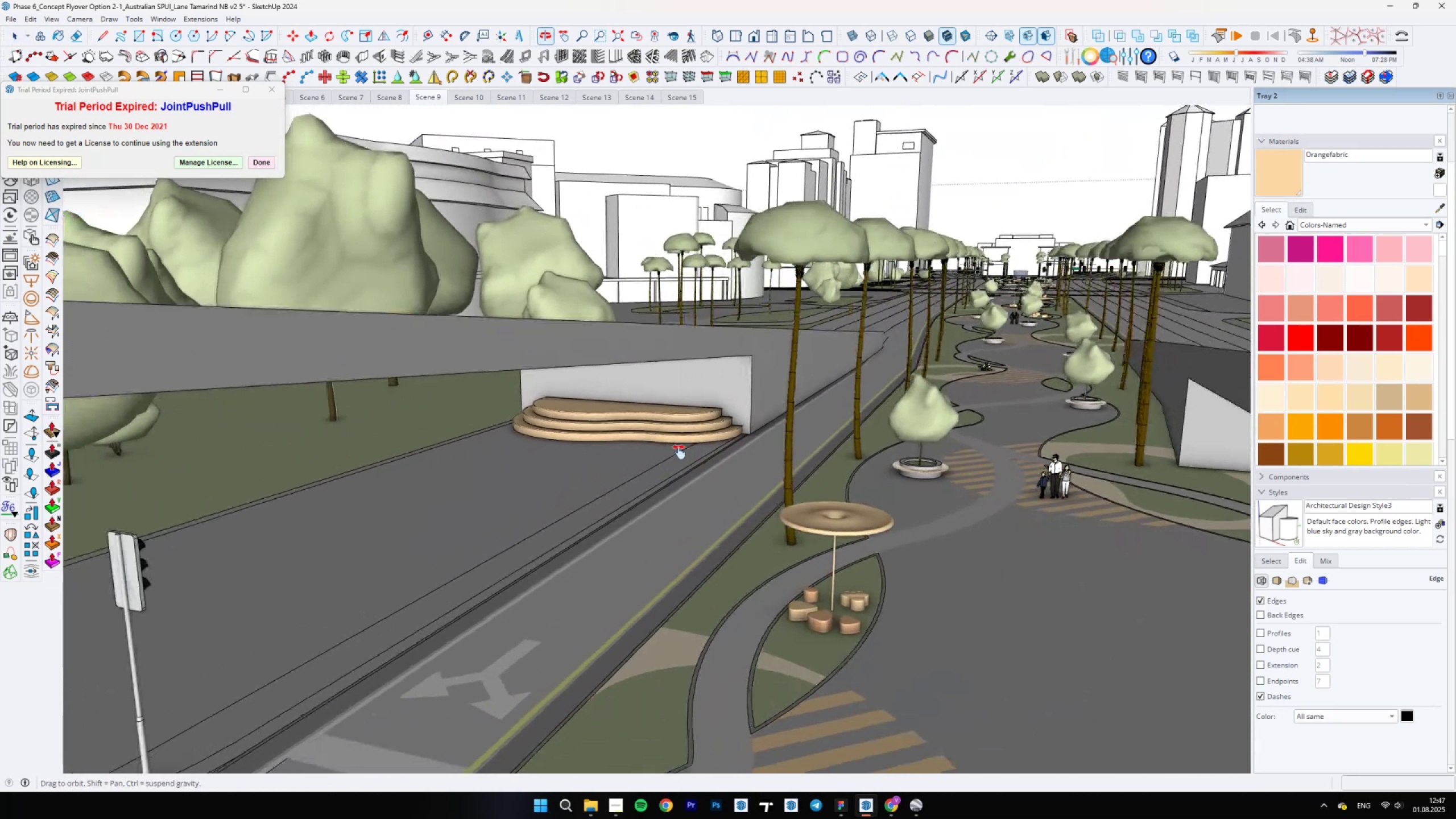 
hold_key(key=ShiftLeft, duration=0.53)
 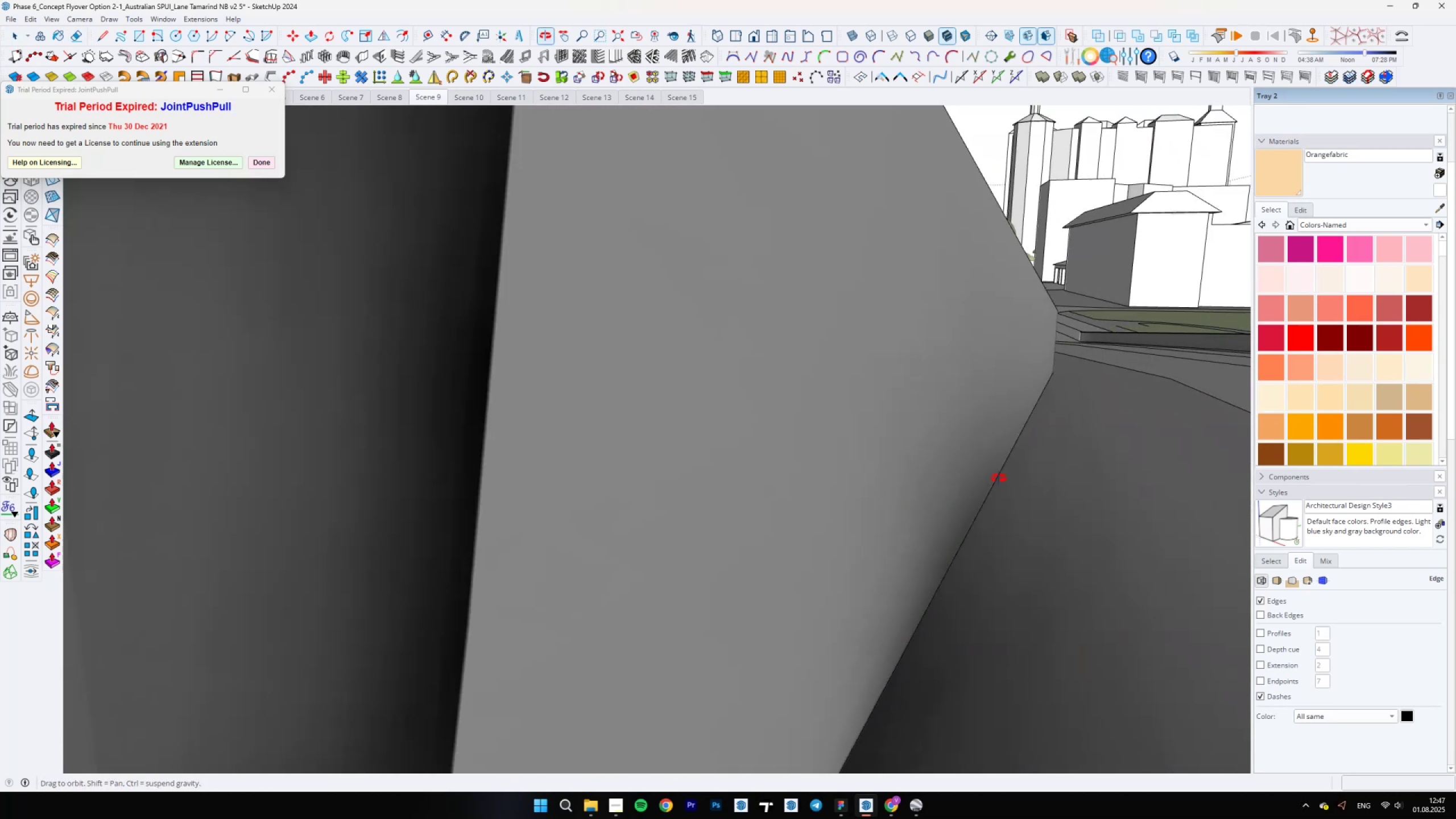 
hold_key(key=ShiftLeft, duration=1.01)
scroll: coordinate [826, 375], scroll_direction: up, amount: 15.0
 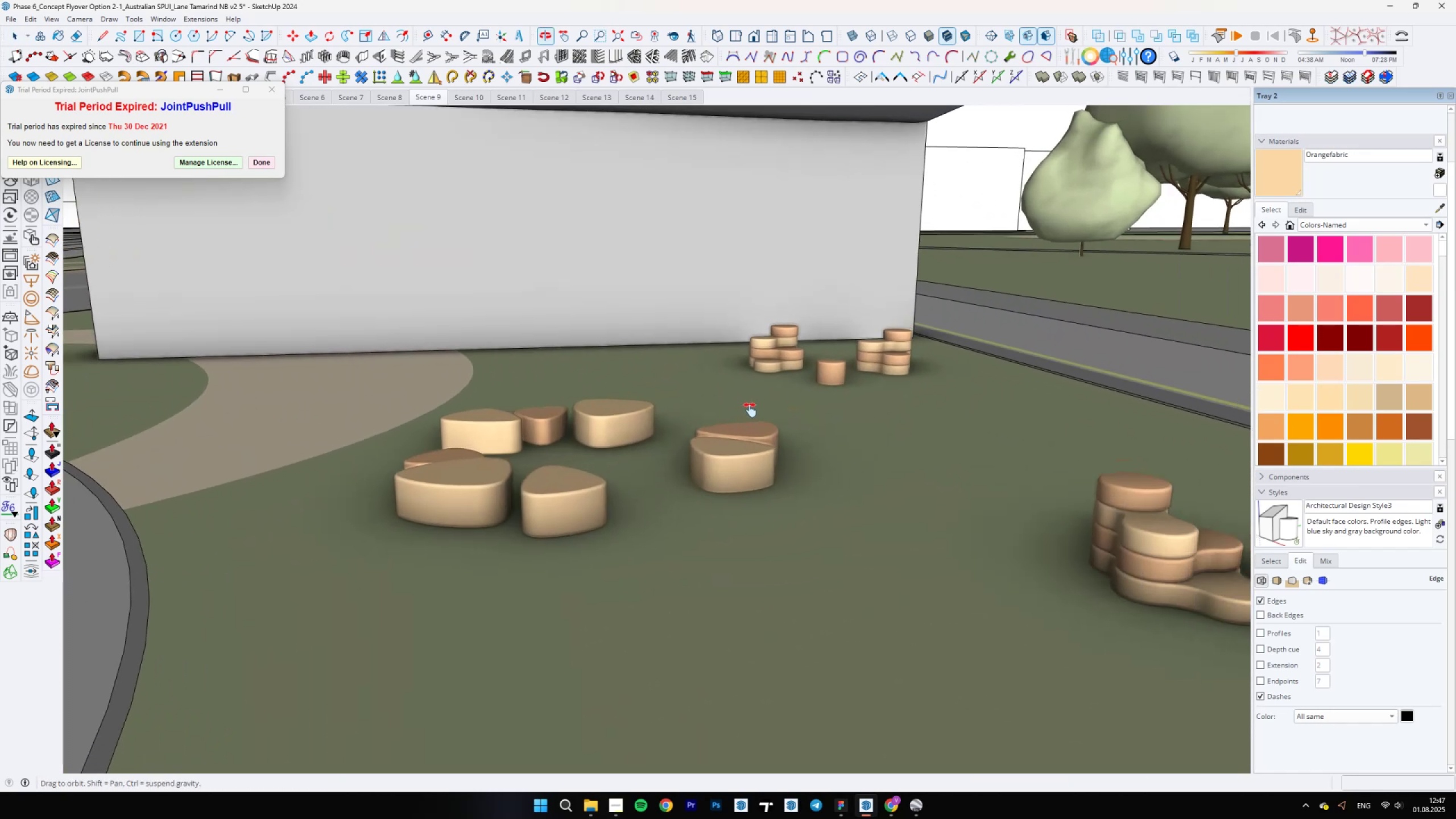 
hold_key(key=ShiftLeft, duration=0.94)
 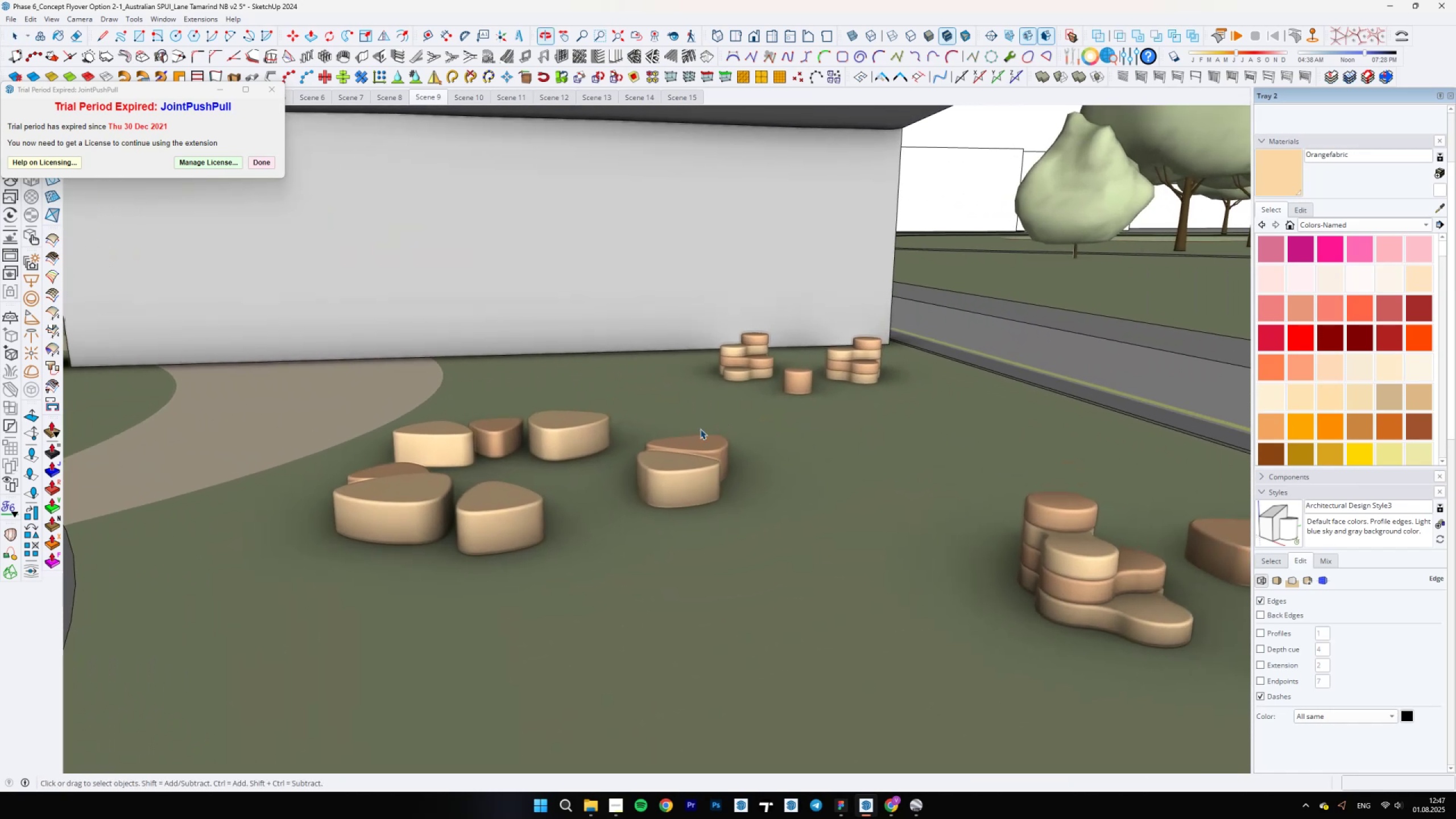 
scroll: coordinate [682, 442], scroll_direction: up, amount: 6.0
 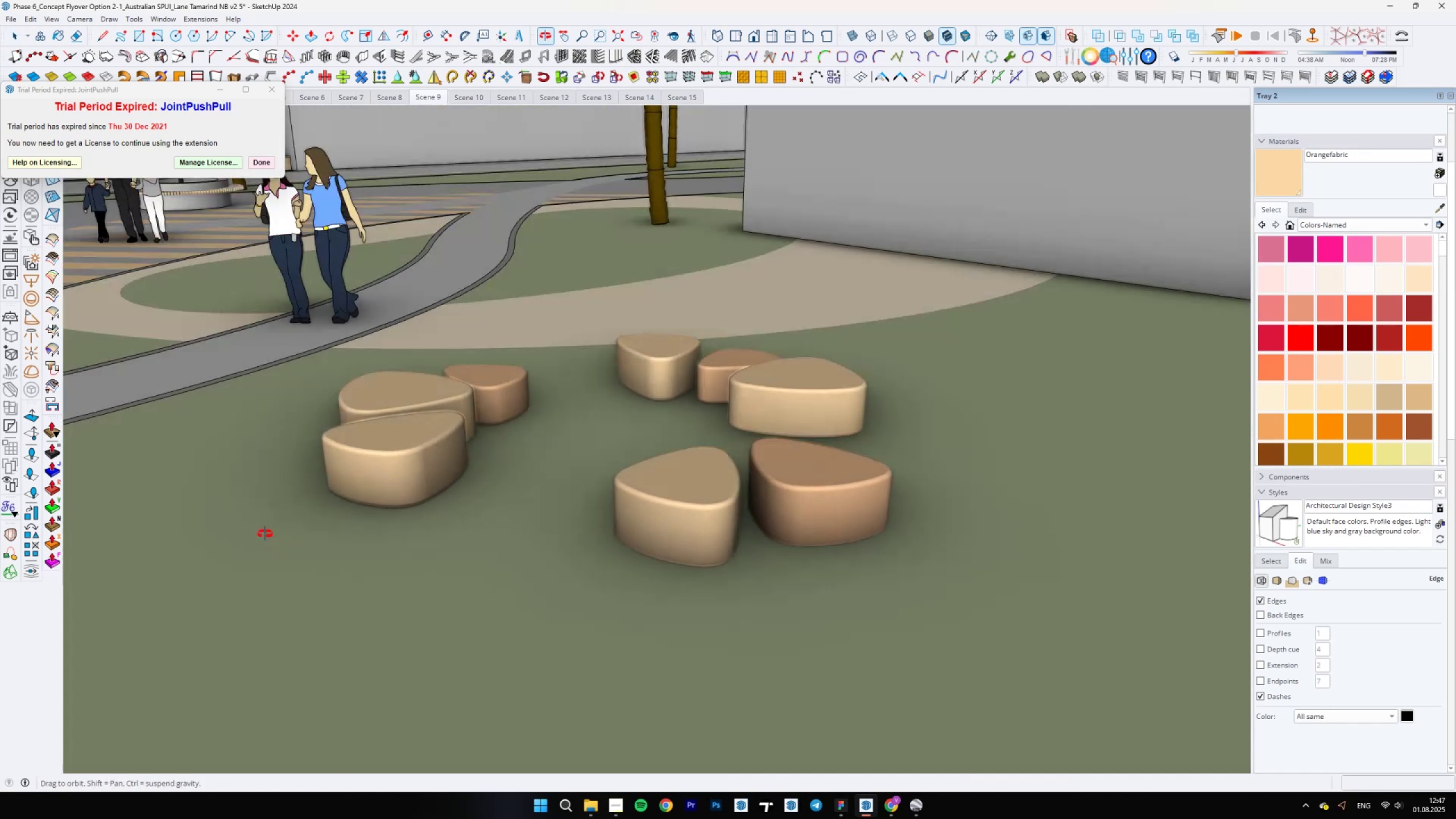 
key(B)
 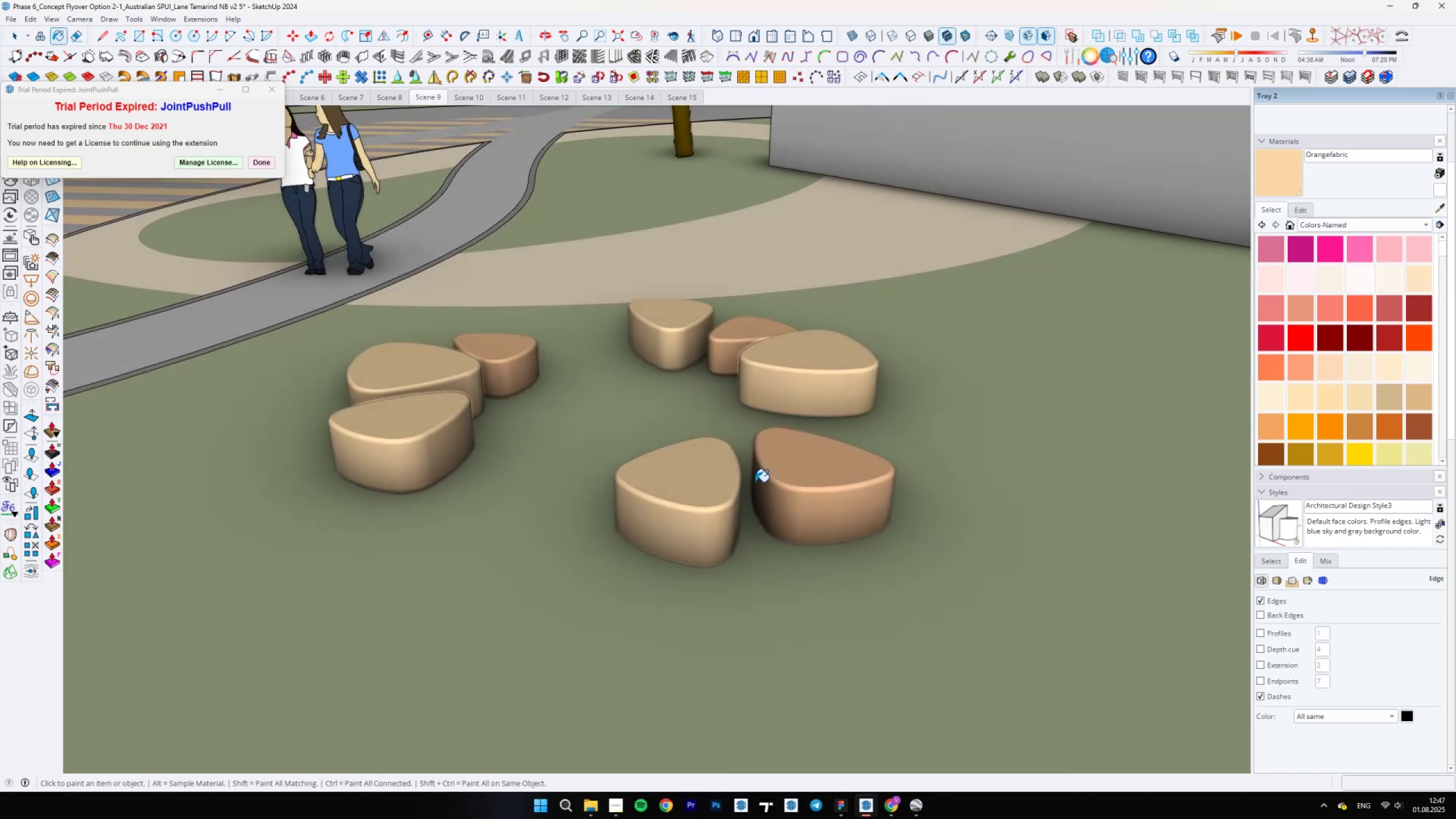 
hold_key(key=AltLeft, duration=0.5)
left_click([783, 490])
 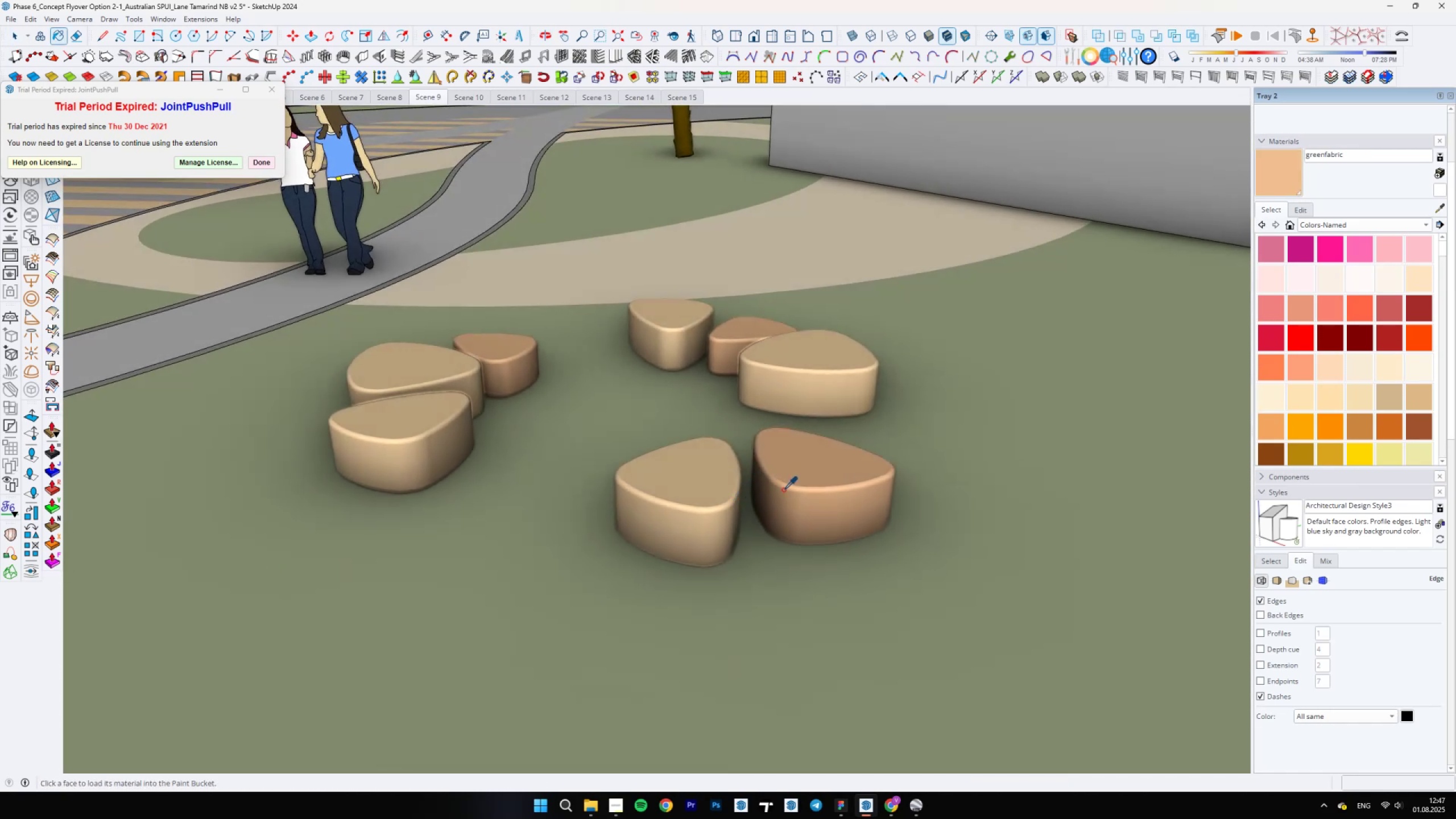 
hold_key(key=ShiftLeft, duration=1.54)
 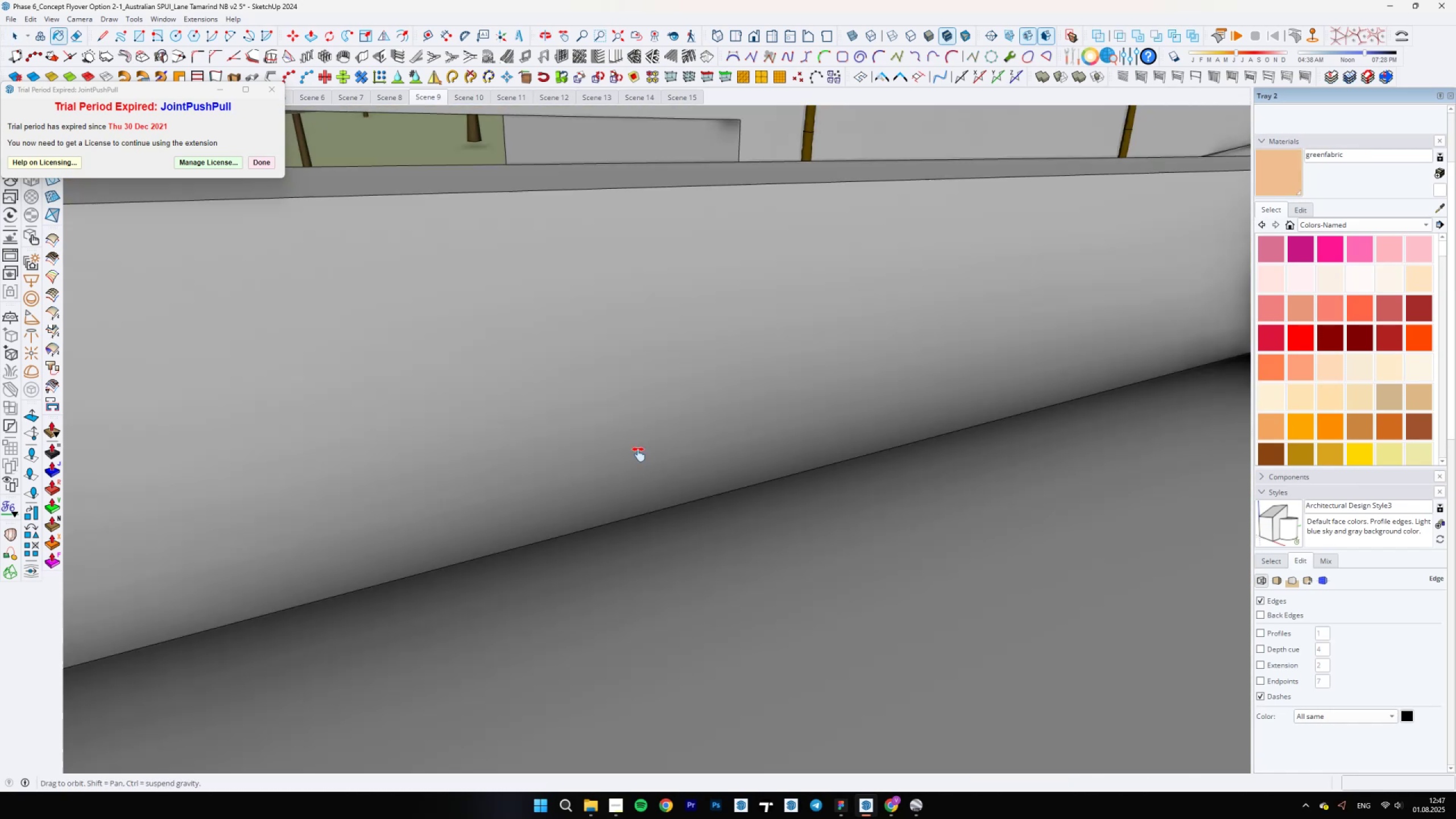 
hold_key(key=ShiftLeft, duration=1.22)
 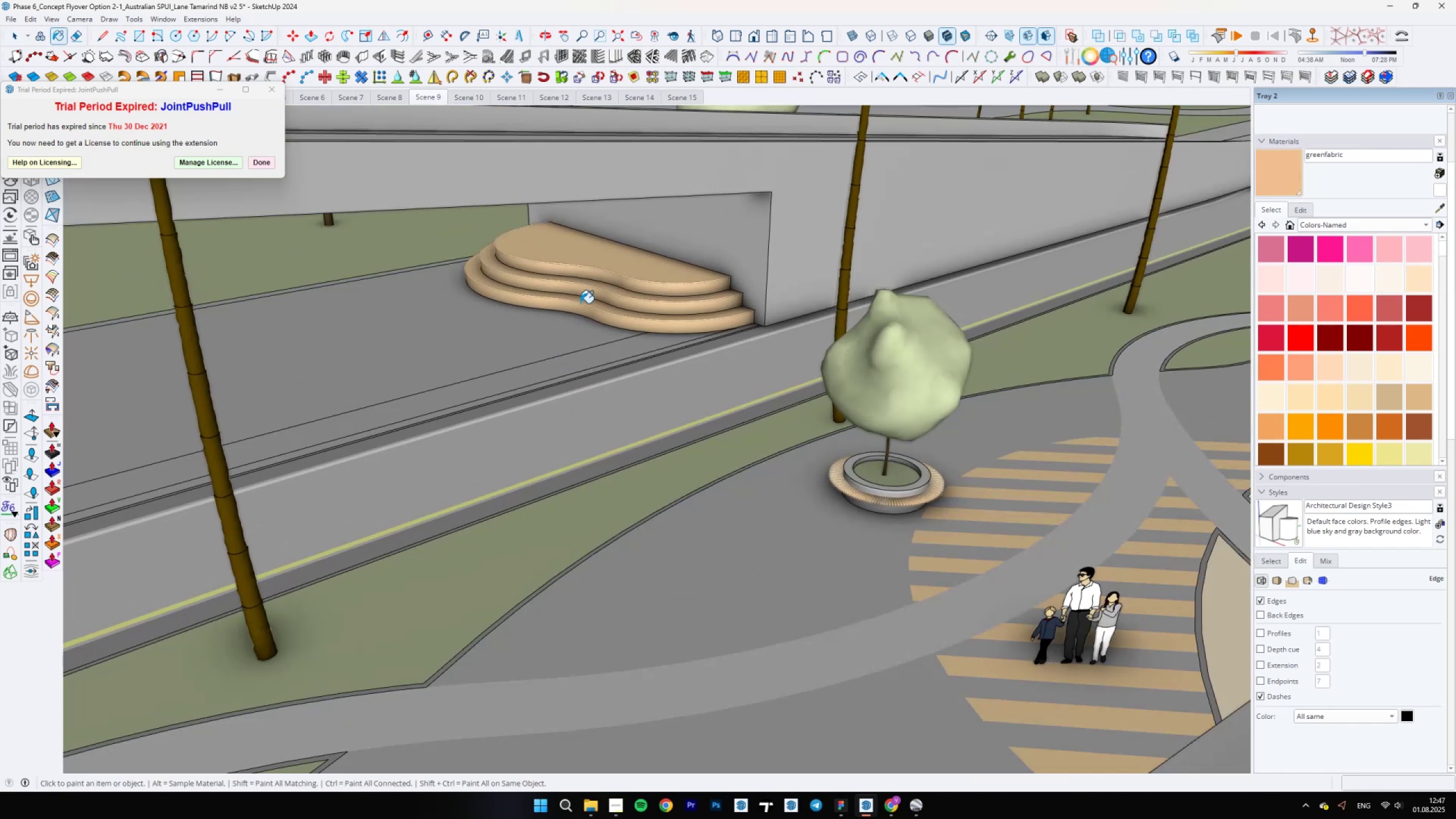 
scroll: coordinate [652, 238], scroll_direction: up, amount: 14.0
 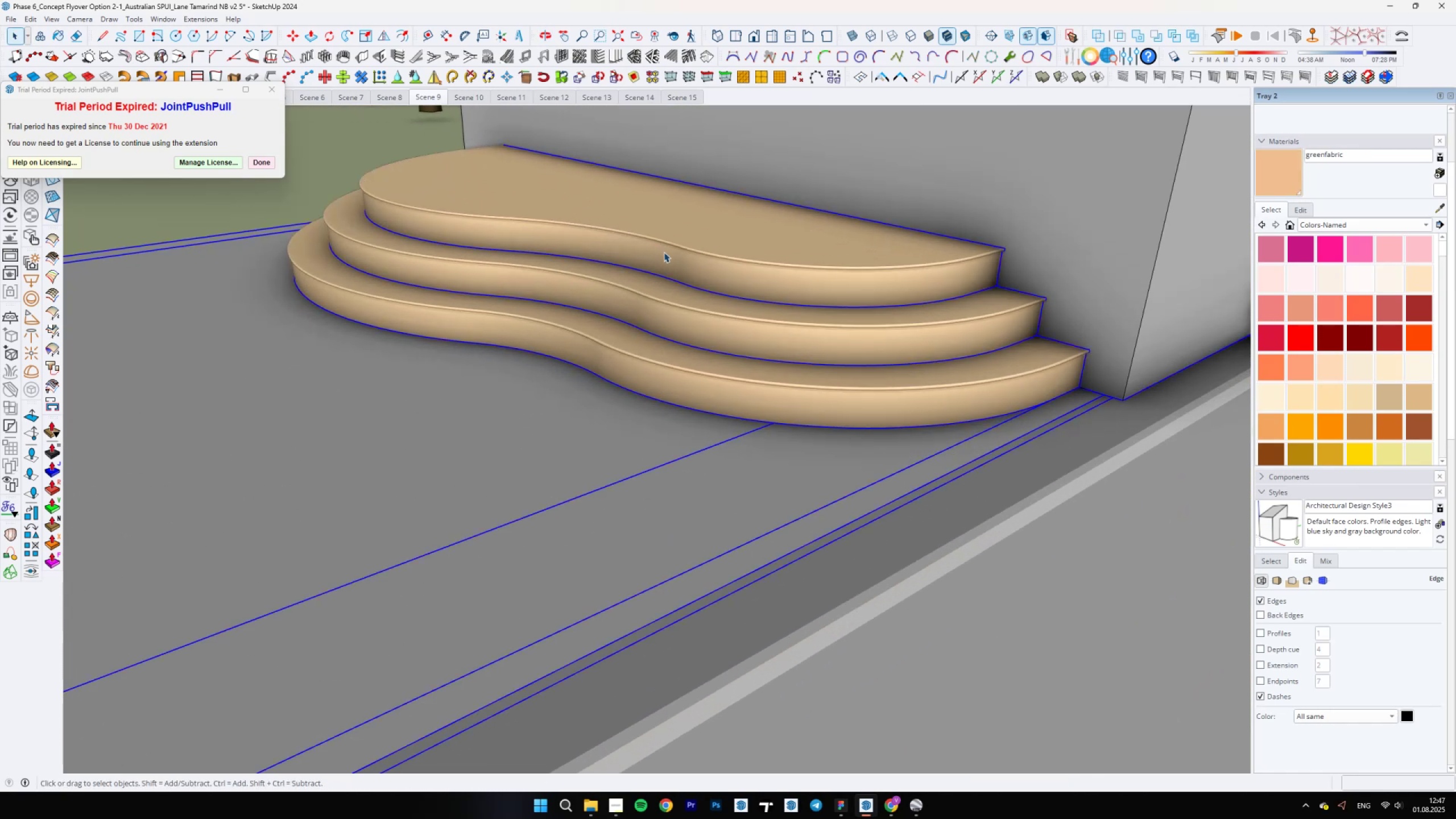 
key(Space)
 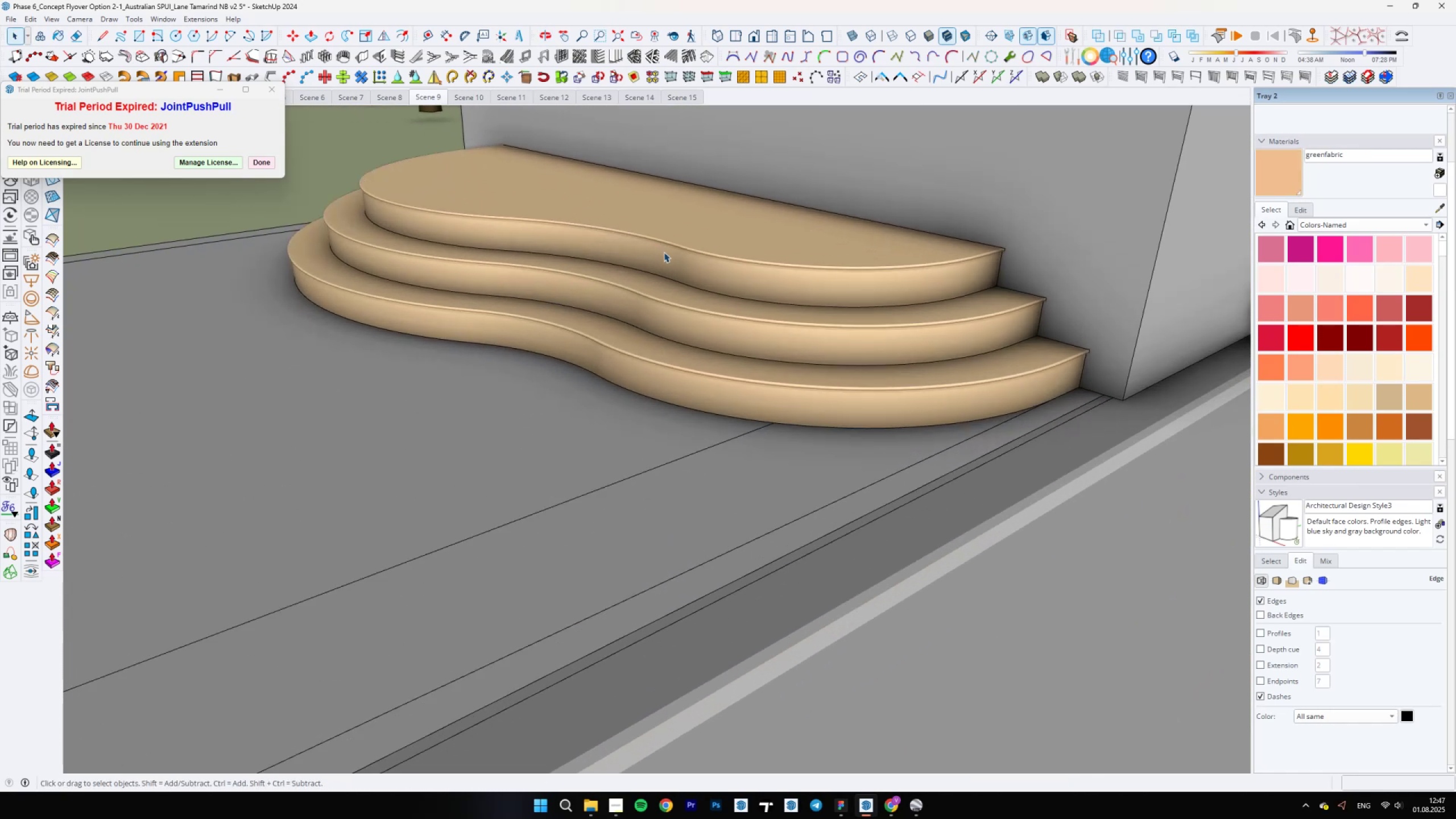 
double_click([664, 252])
 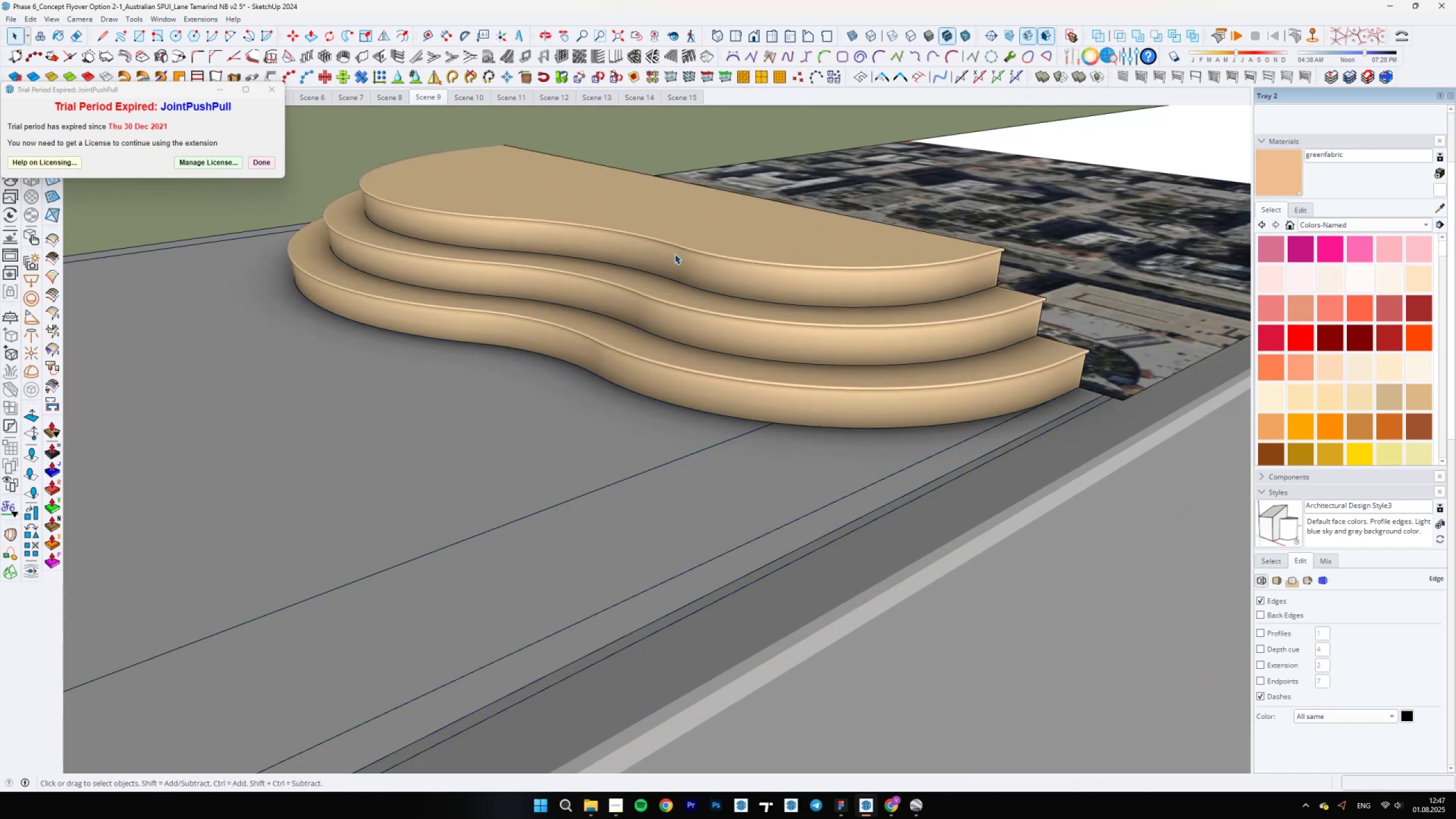 
double_click([675, 254])
 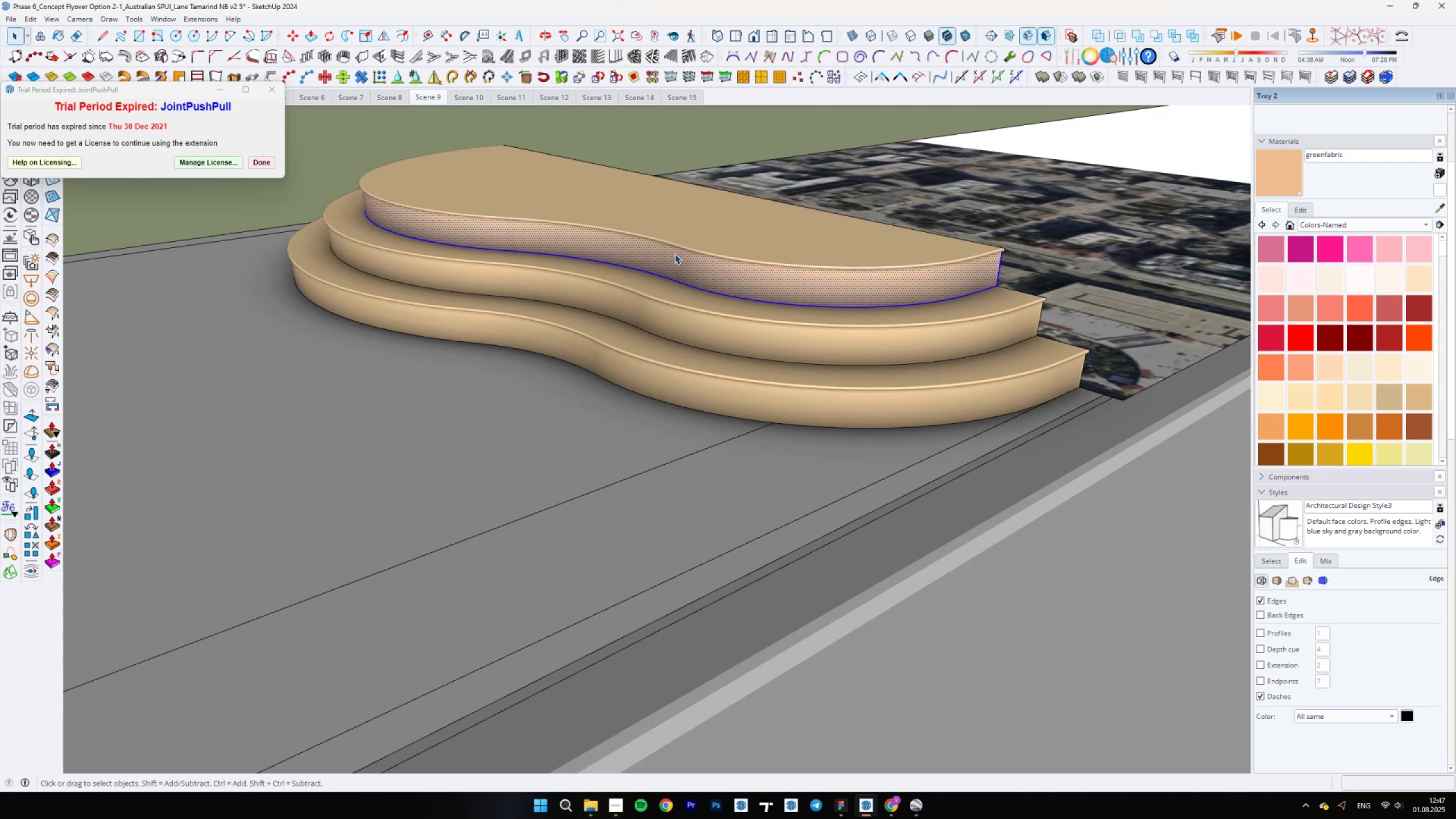 
key(B)
 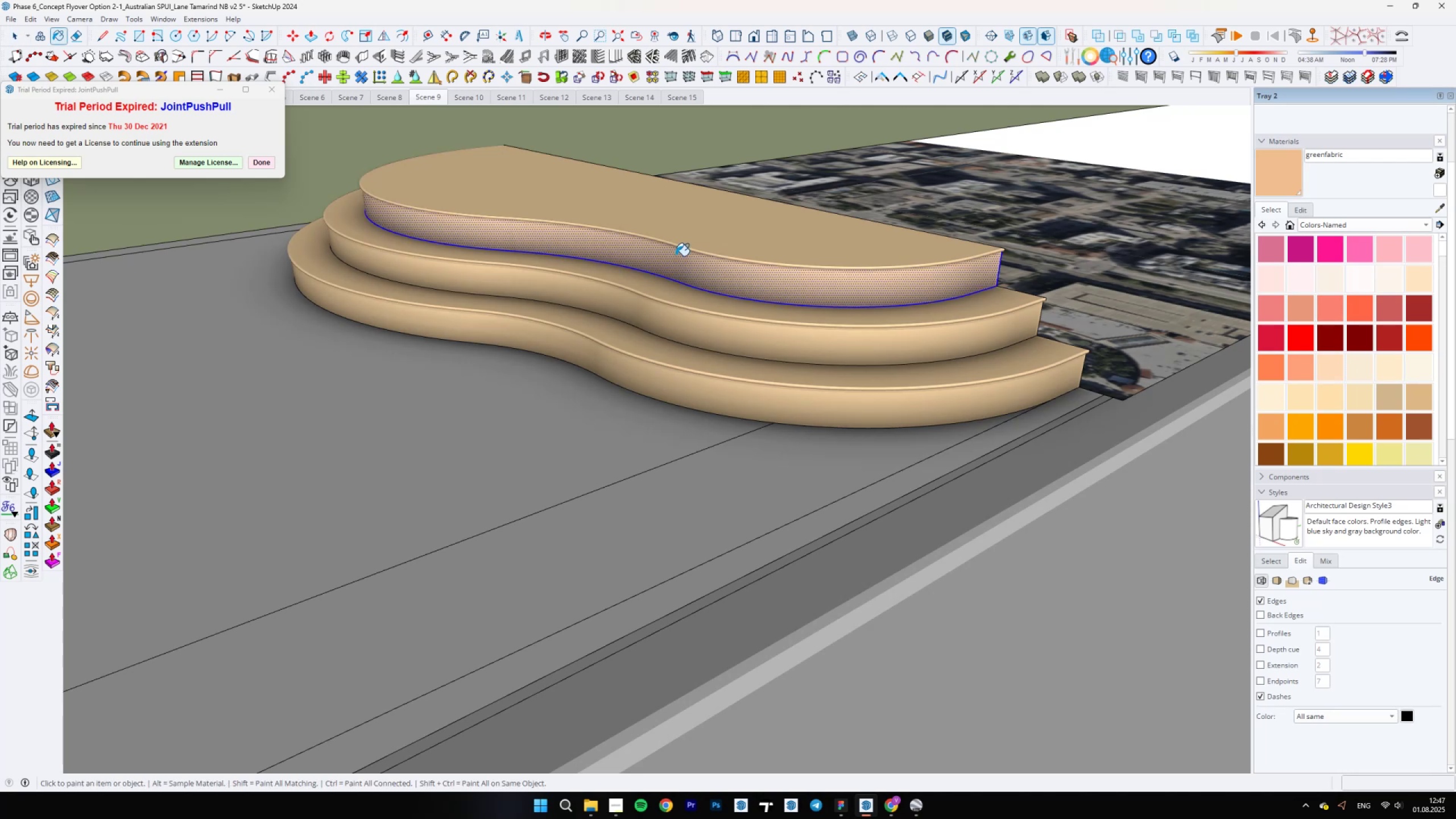 
left_click([676, 256])
 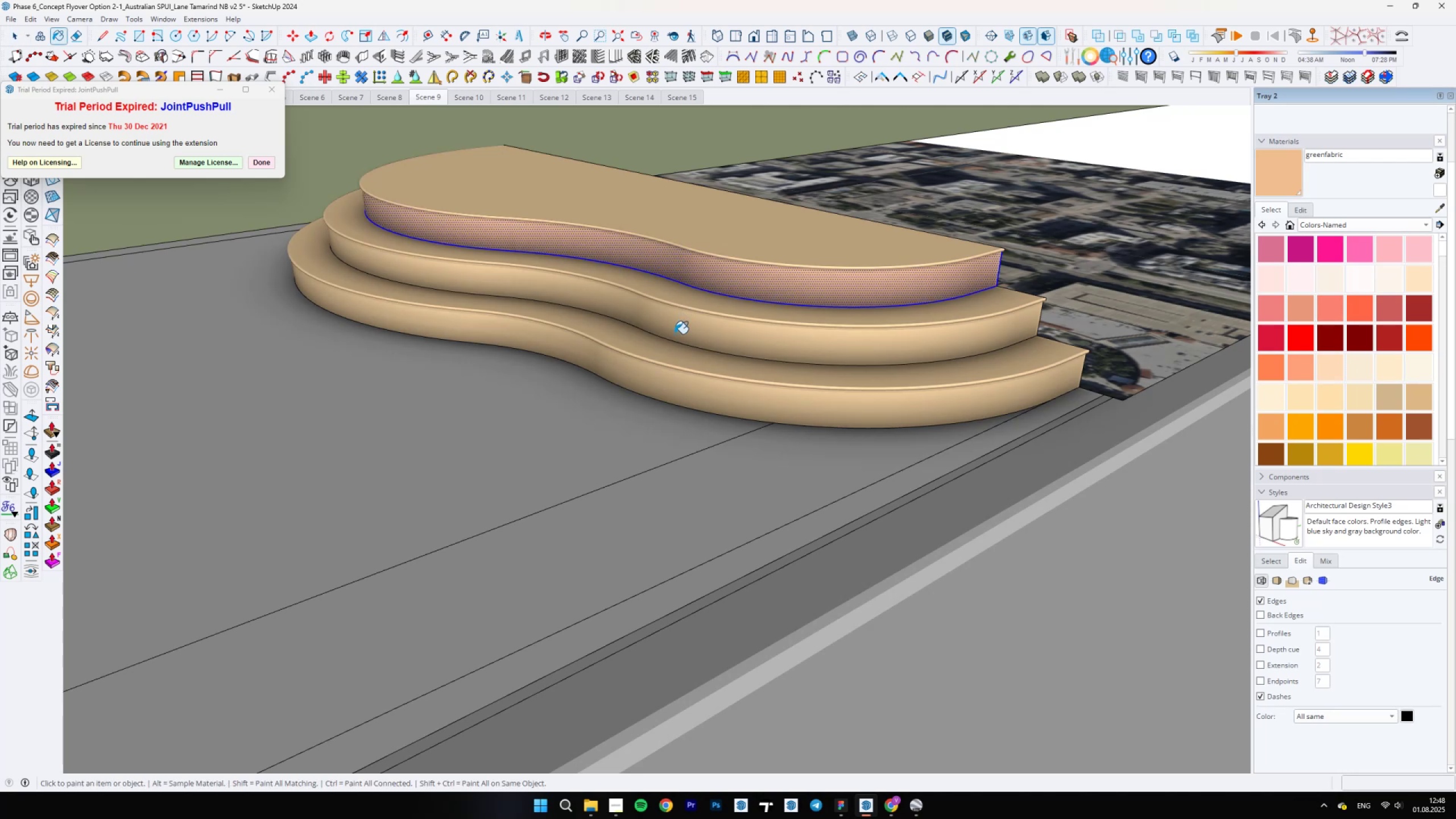 
double_click([666, 392])
 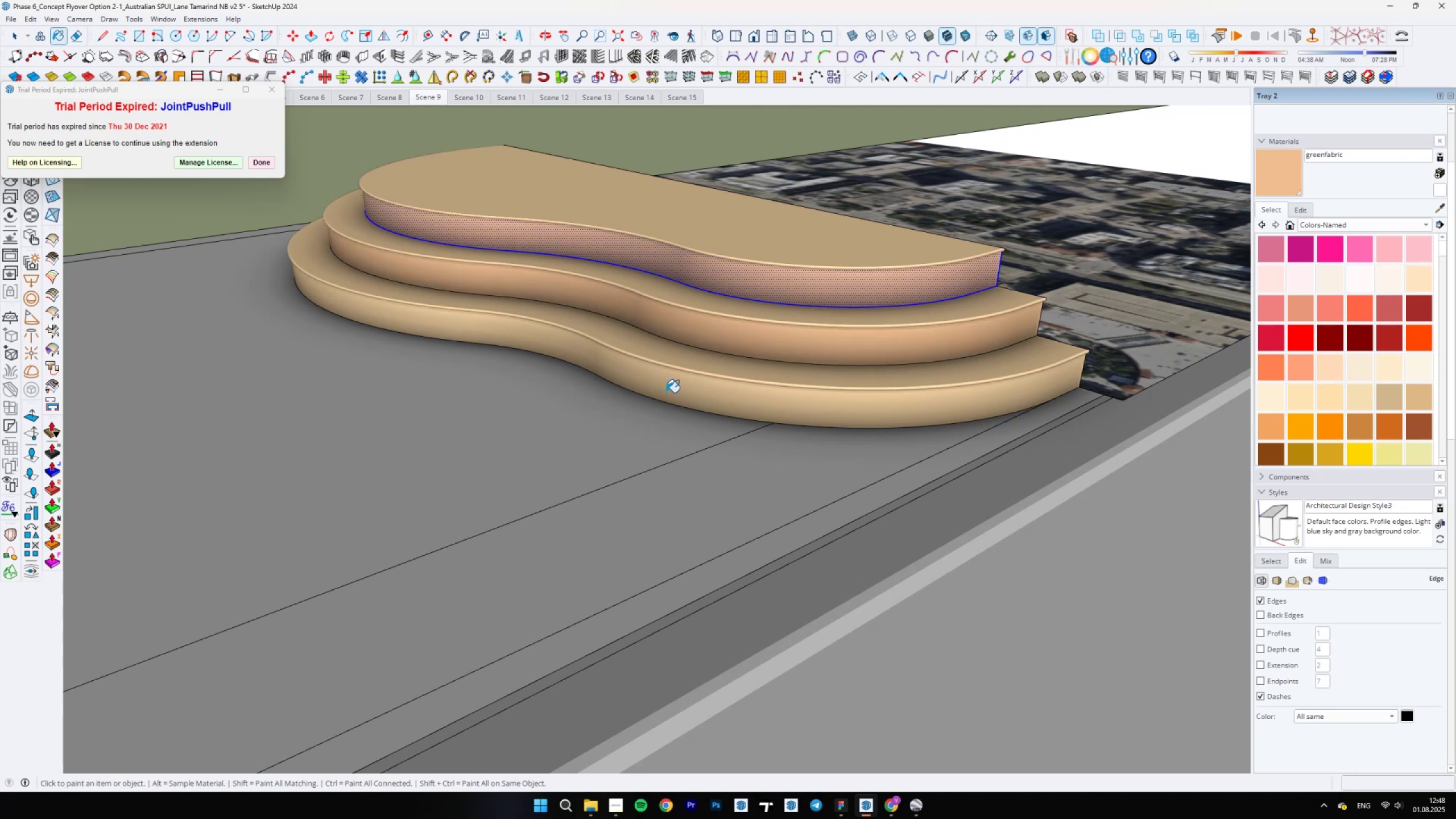 
key(Space)
 